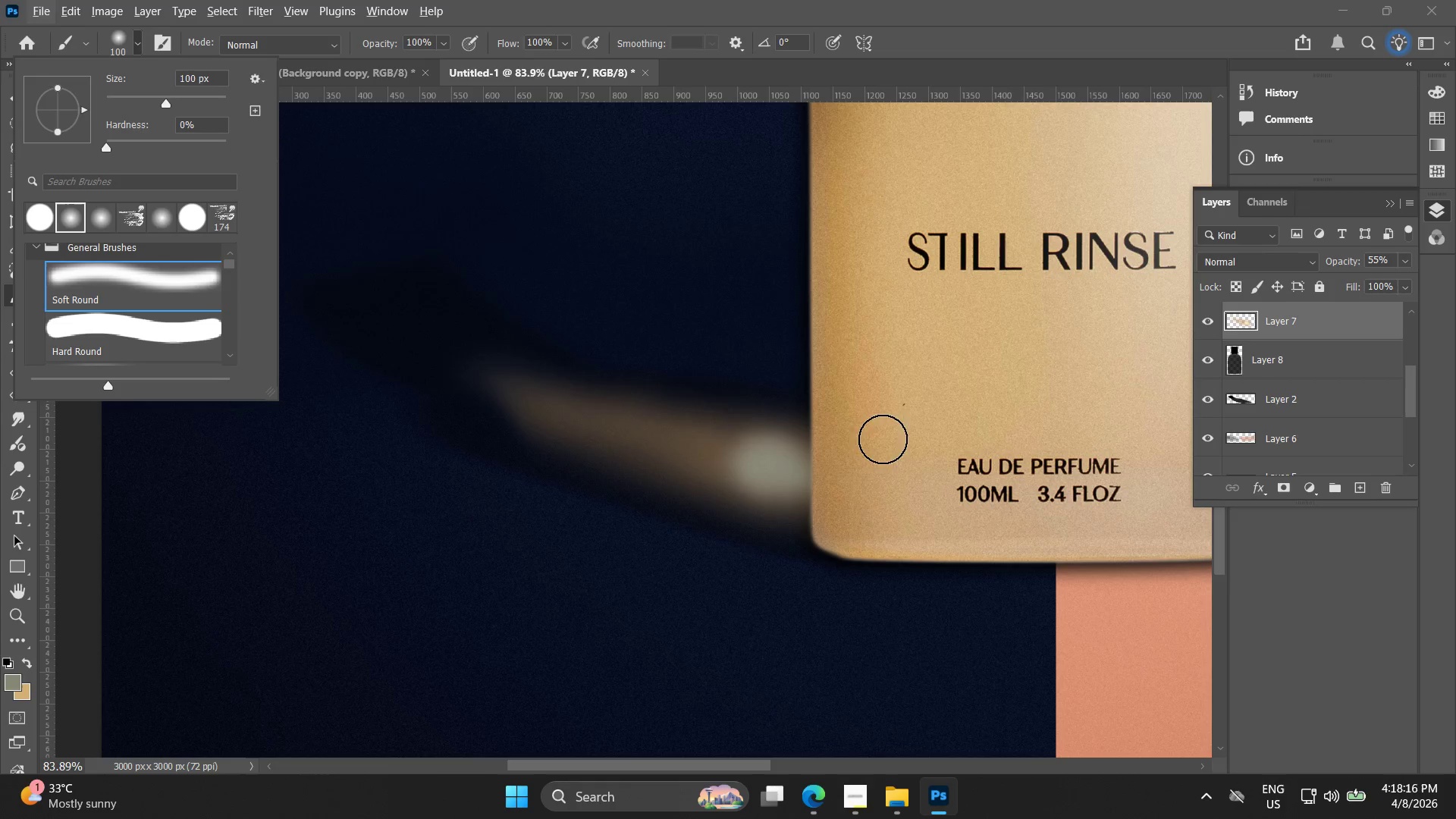 
hold_key(key=AltLeft, duration=0.5)
left_click([1086, 348])
 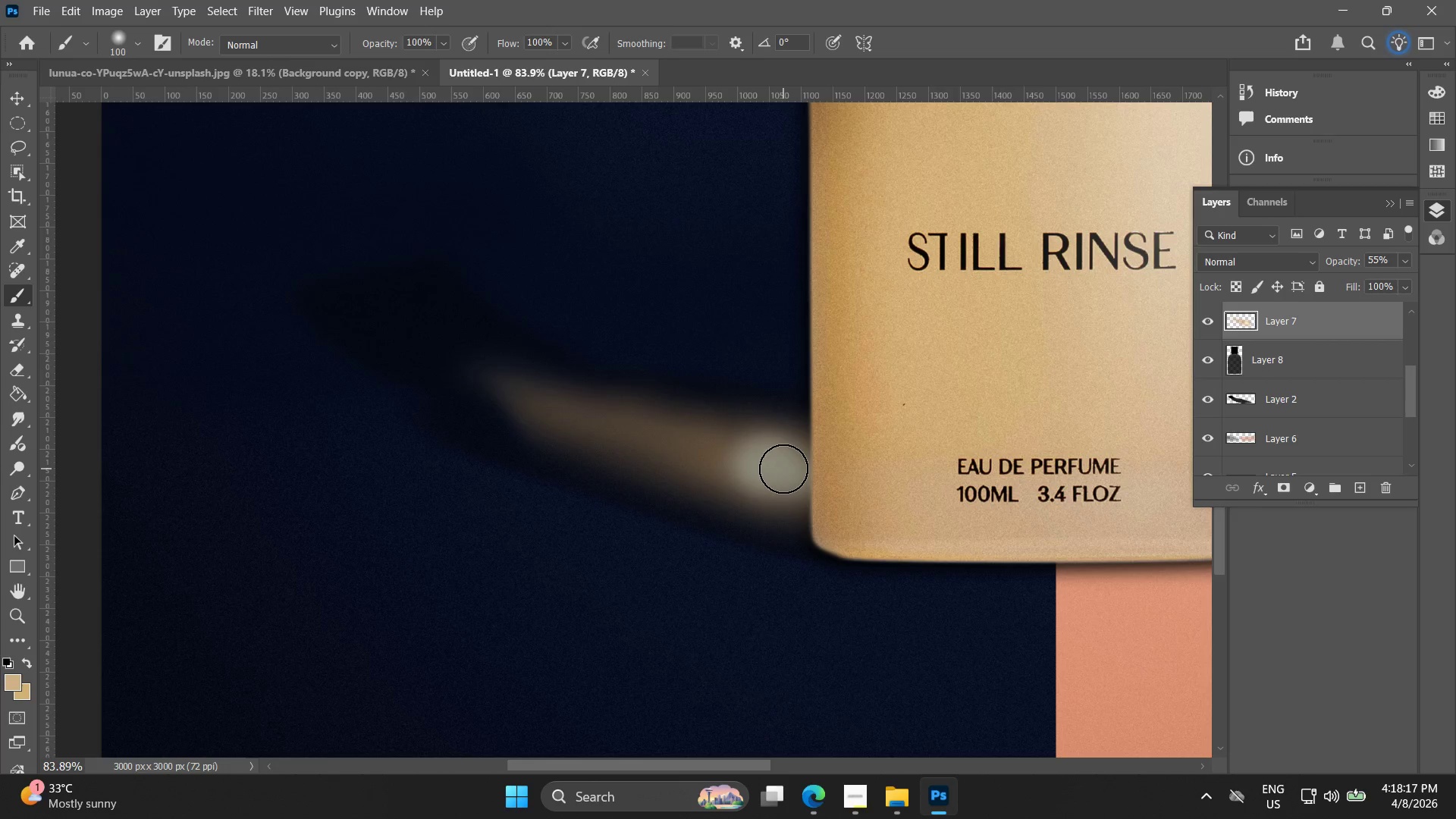 
left_click_drag(start_coordinate=[781, 468], to_coordinate=[777, 469])
 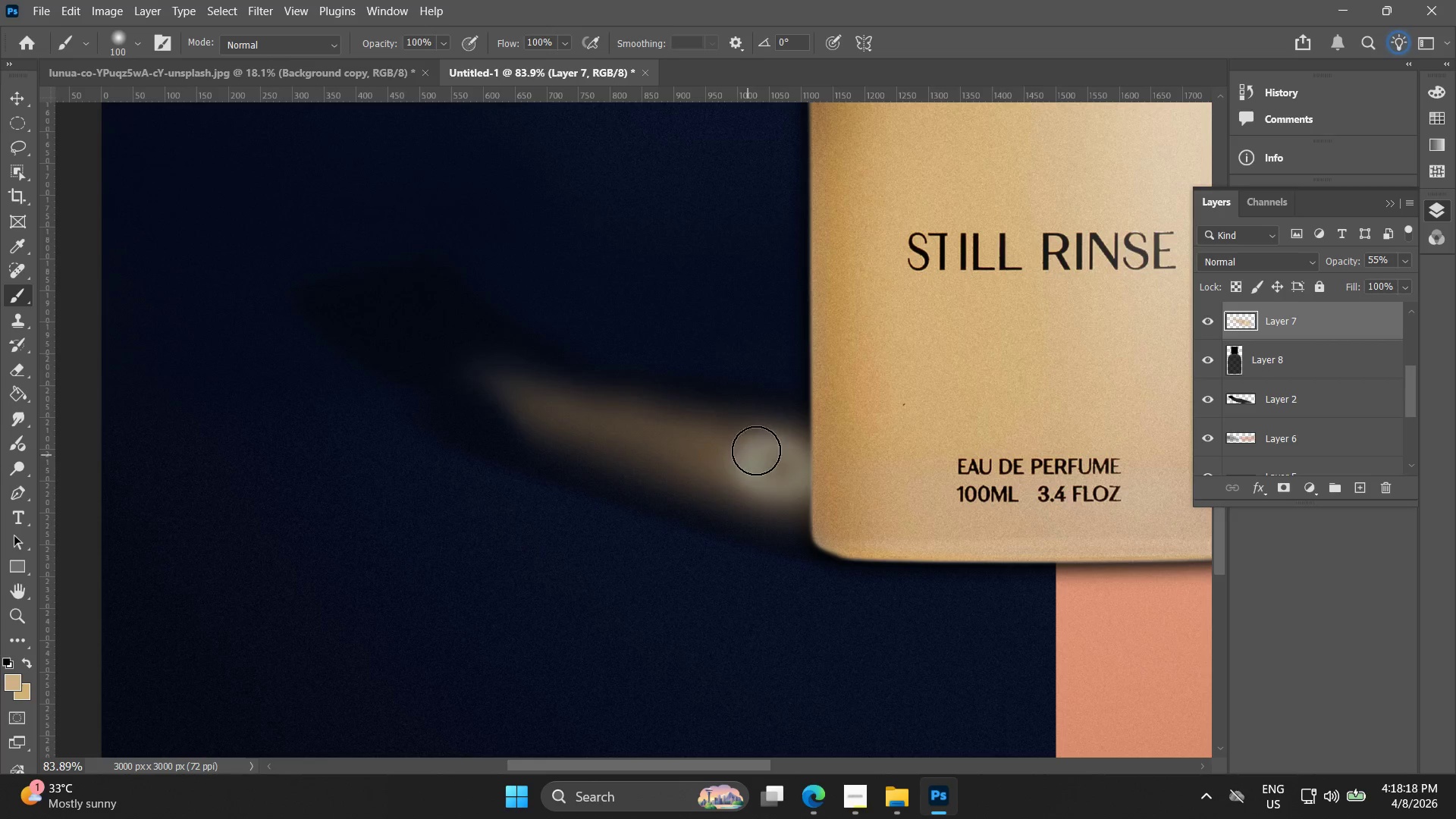 
key(Control+ControlLeft)
 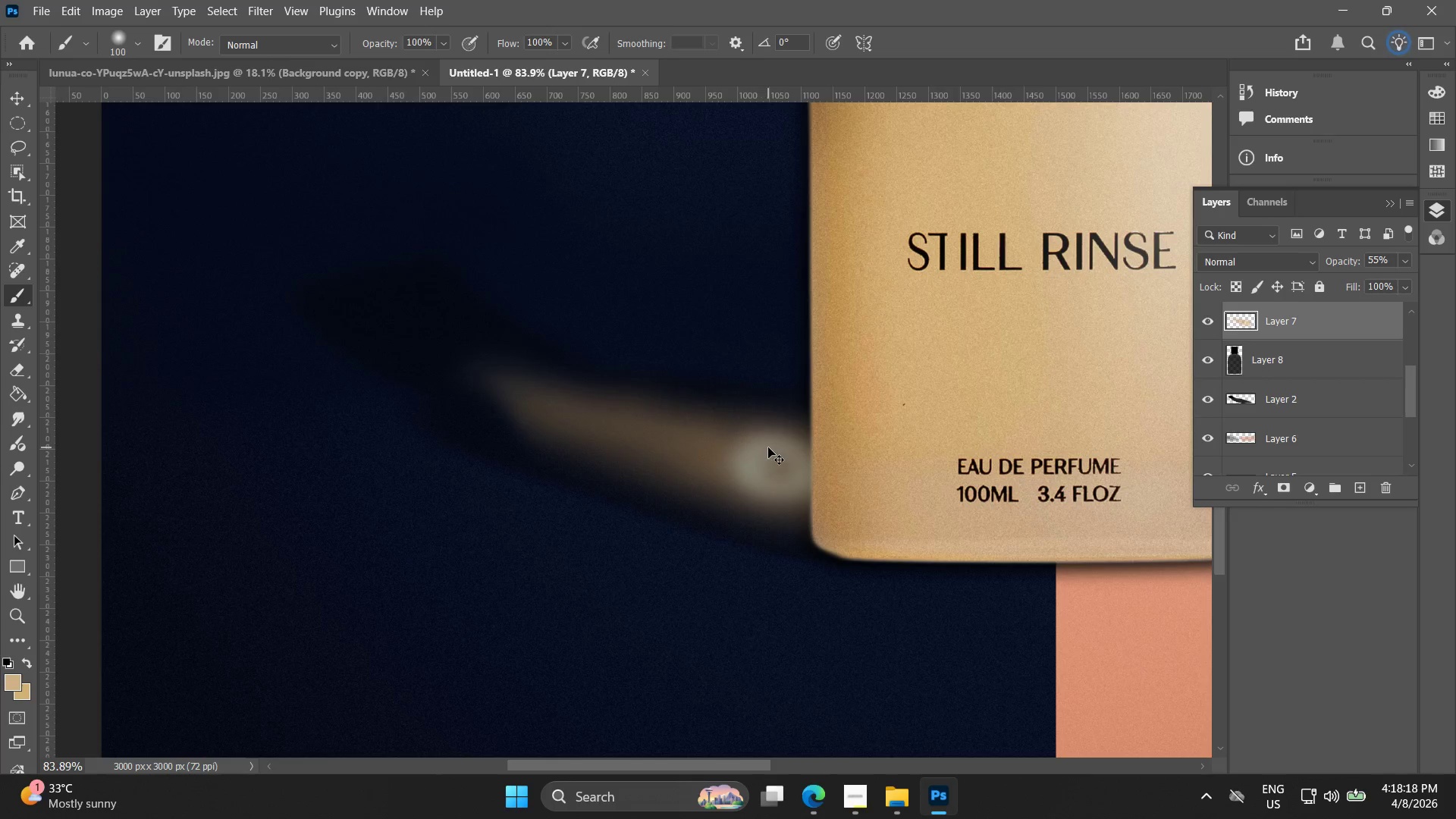 
key(Control+Z)
 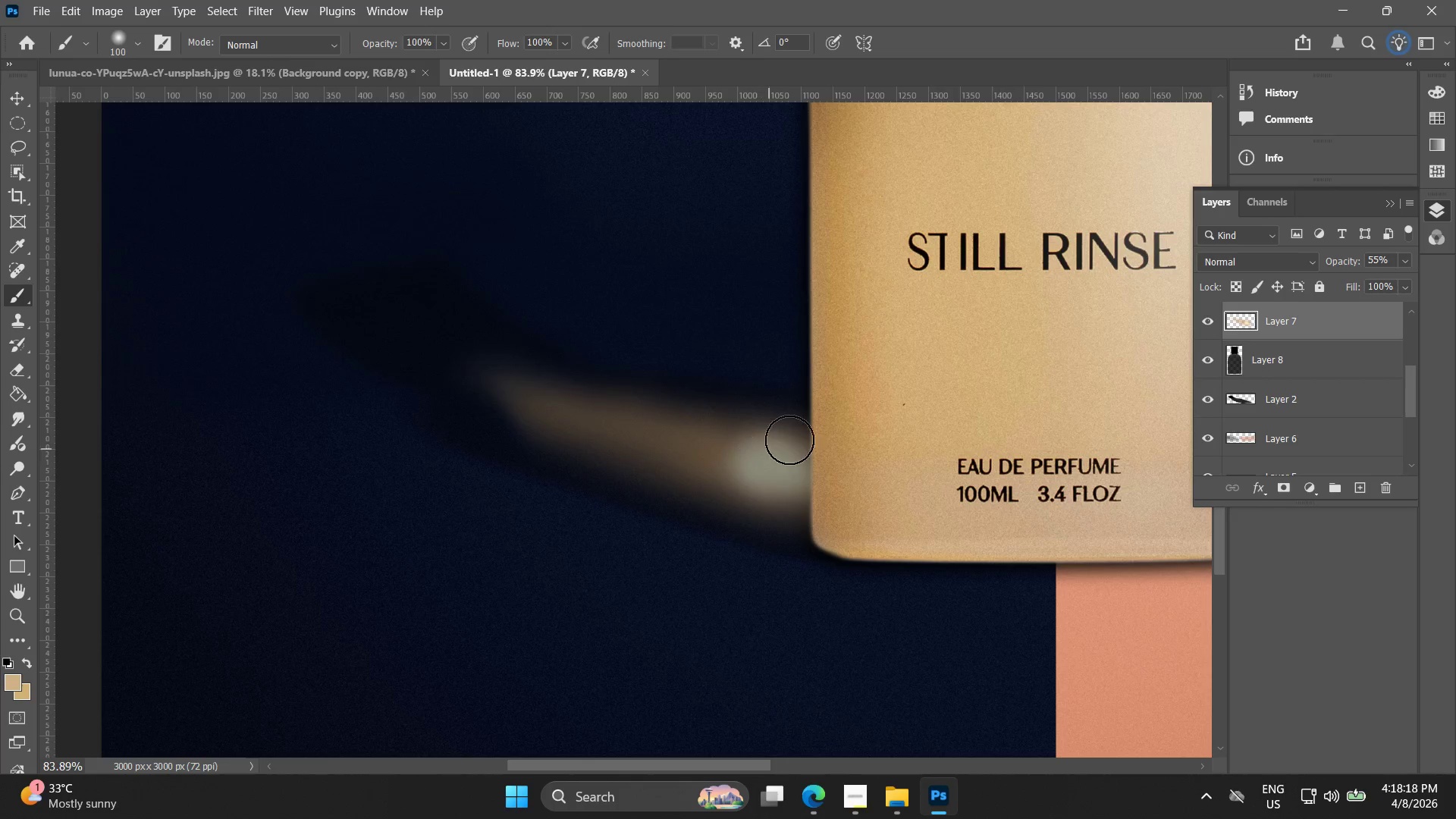 
hold_key(key=AltLeft, duration=0.67)
left_click([1166, 292])
 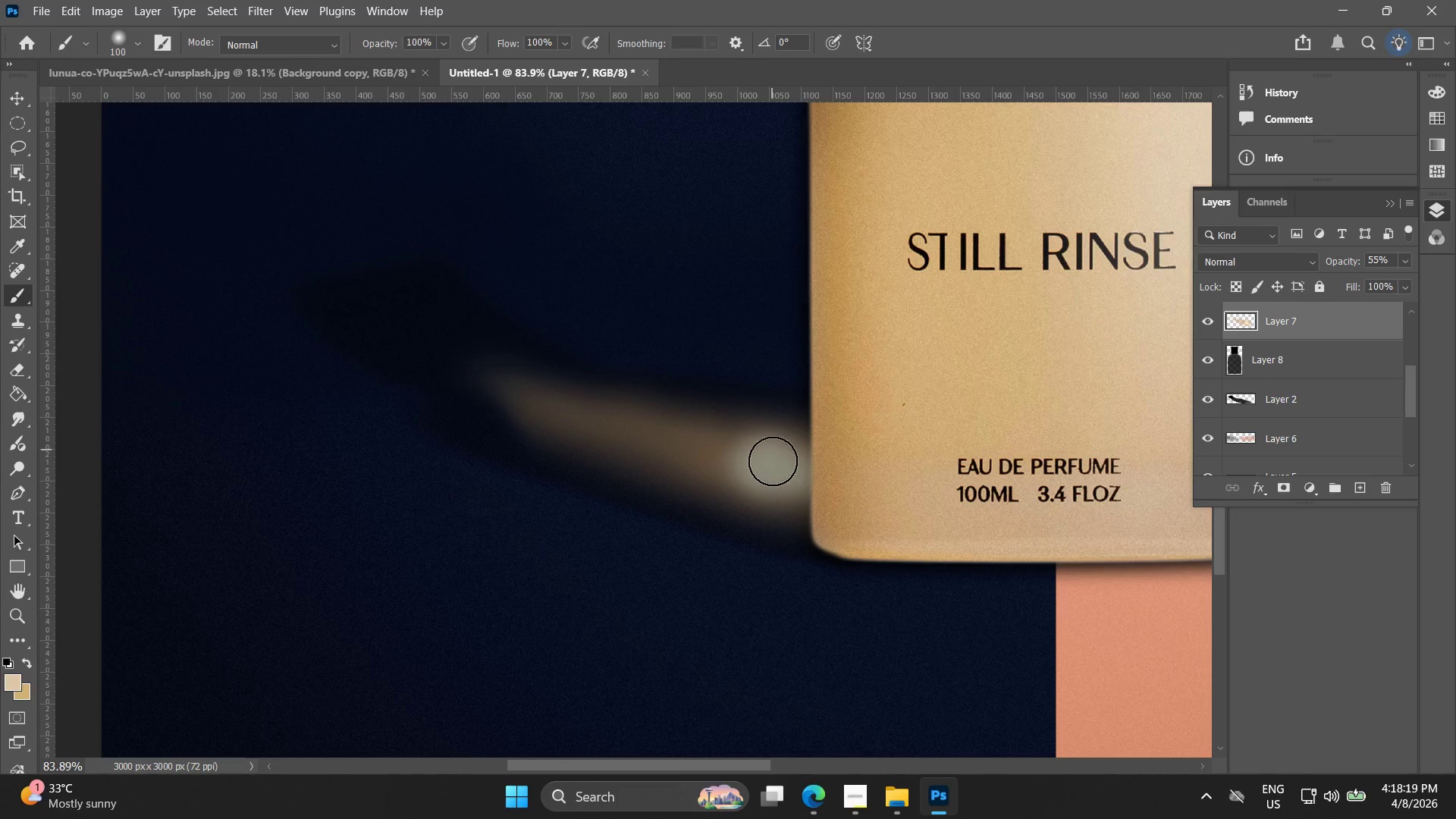 
left_click_drag(start_coordinate=[780, 482], to_coordinate=[754, 460])
 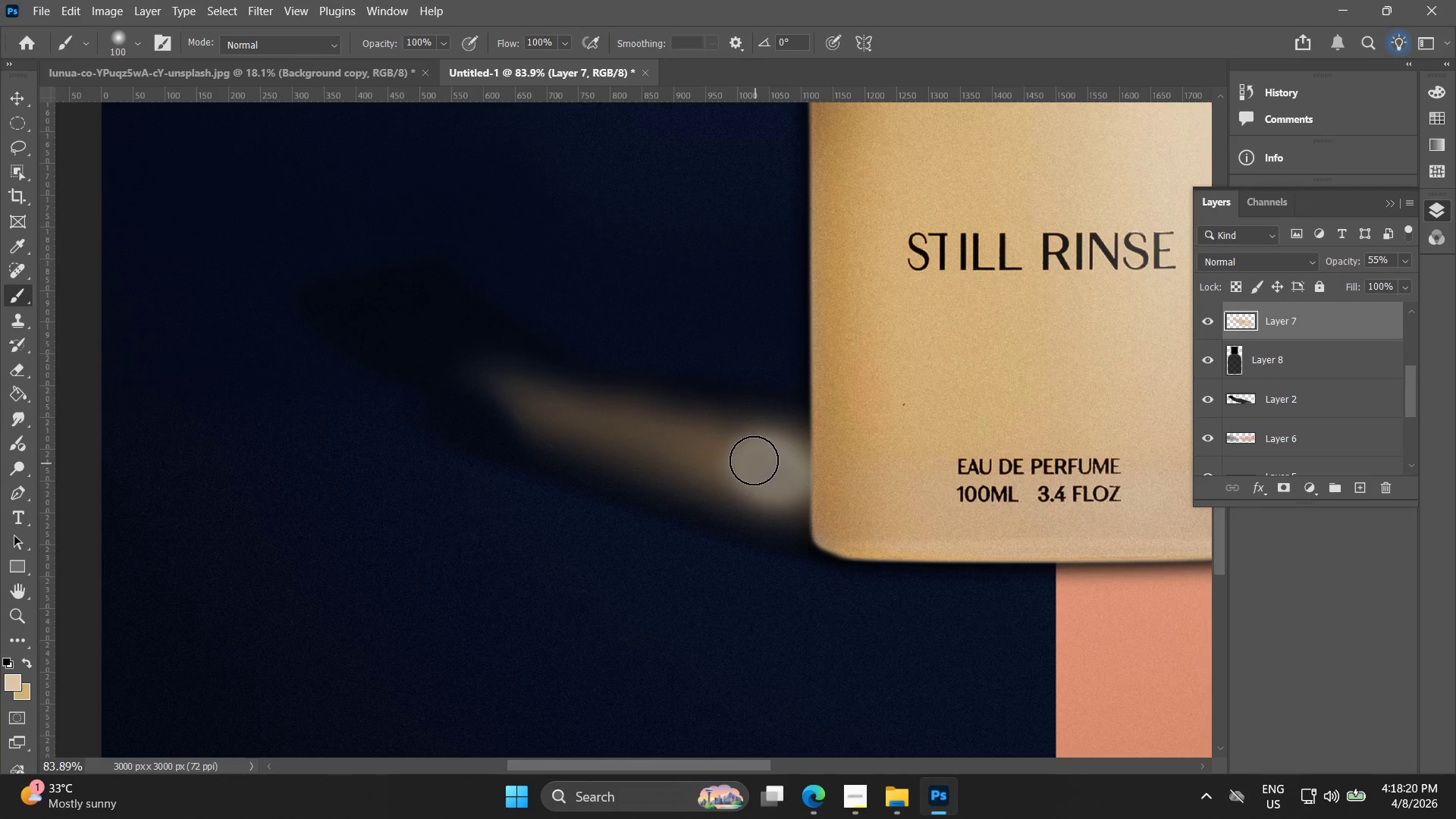 
key(Control+ControlLeft)
 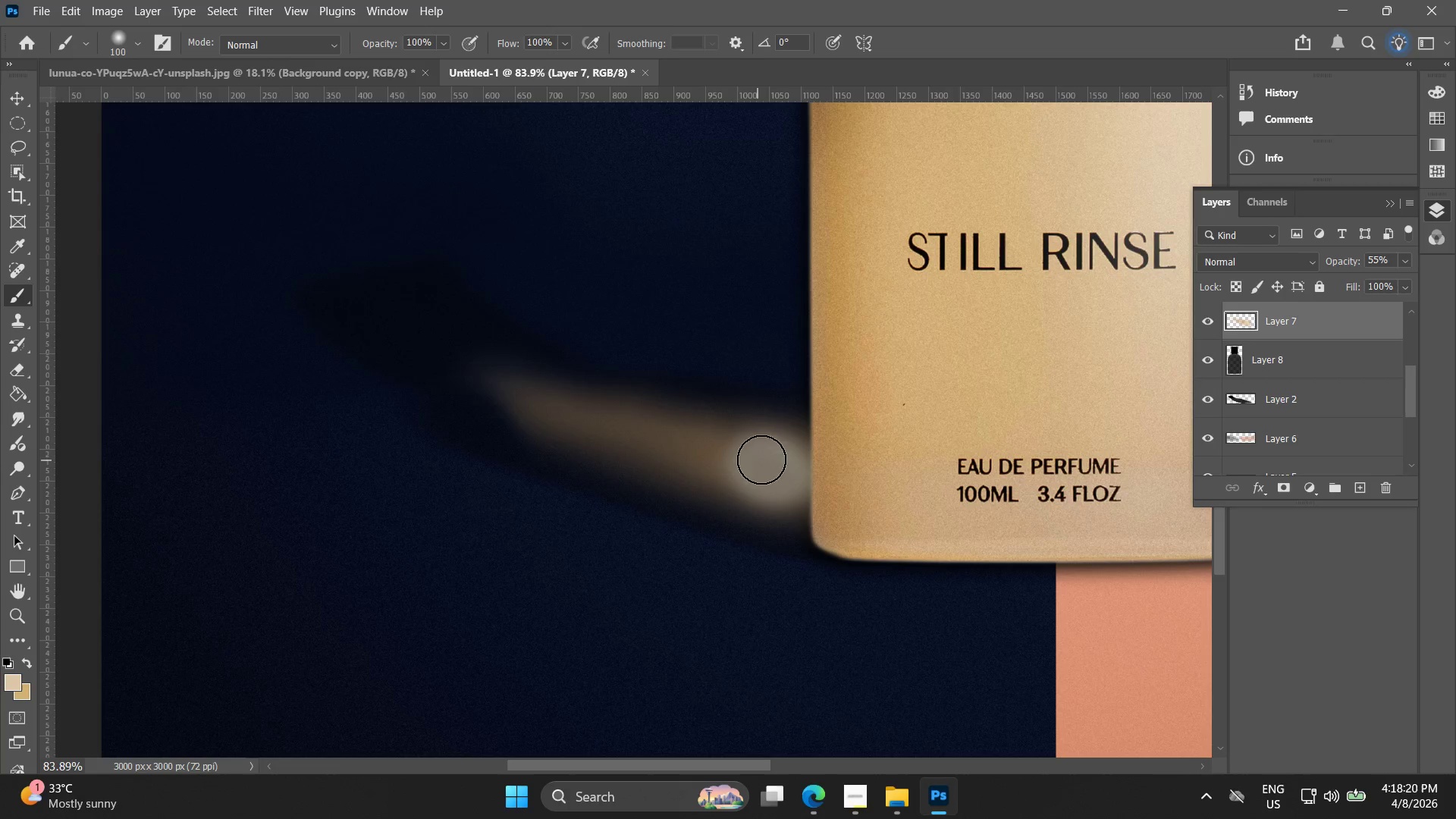 
key(Control+Z)
 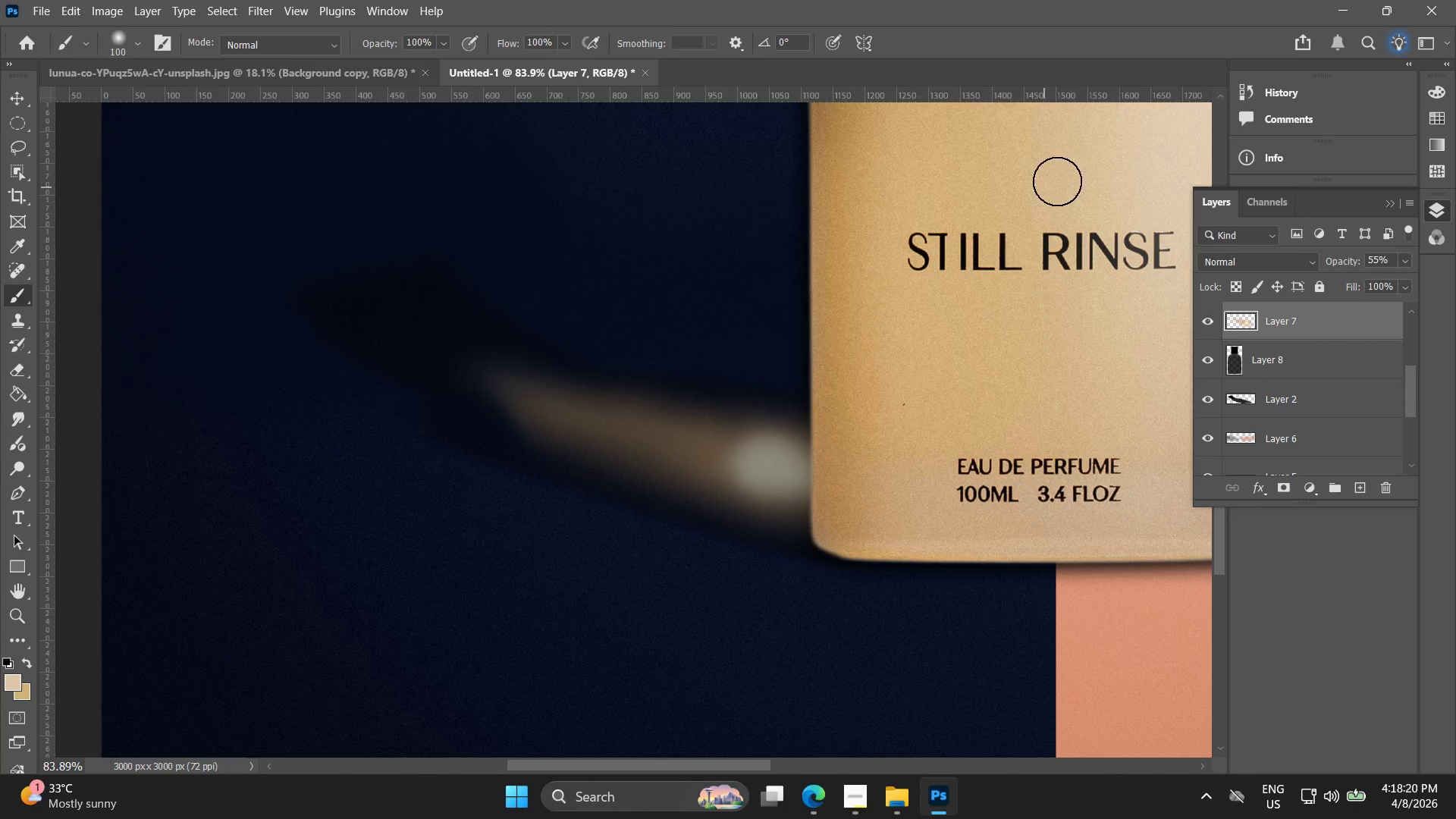 
hold_key(key=AltLeft, duration=0.61)
left_click([1173, 140])
 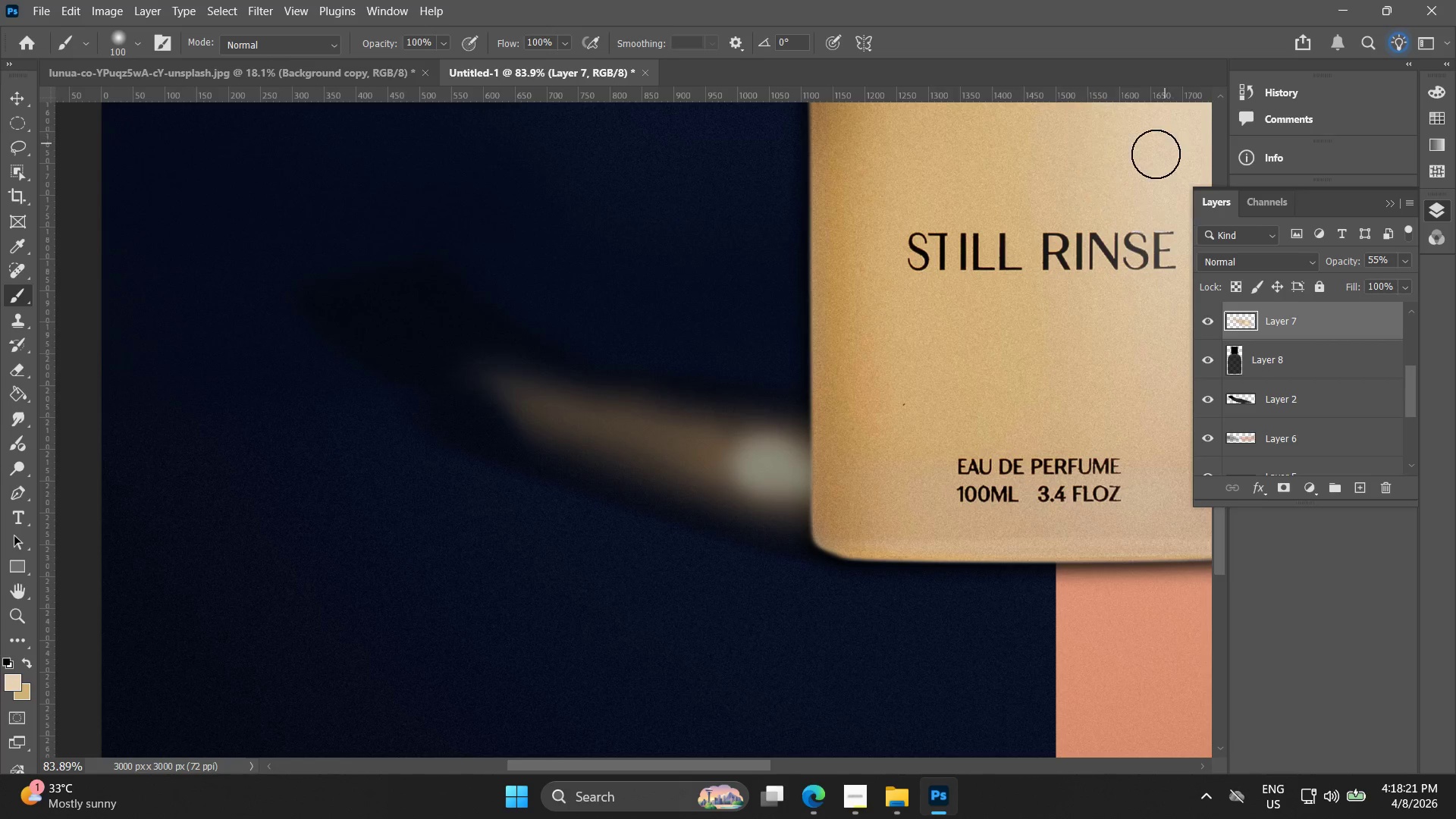 
hold_key(key=Space, duration=0.56)
 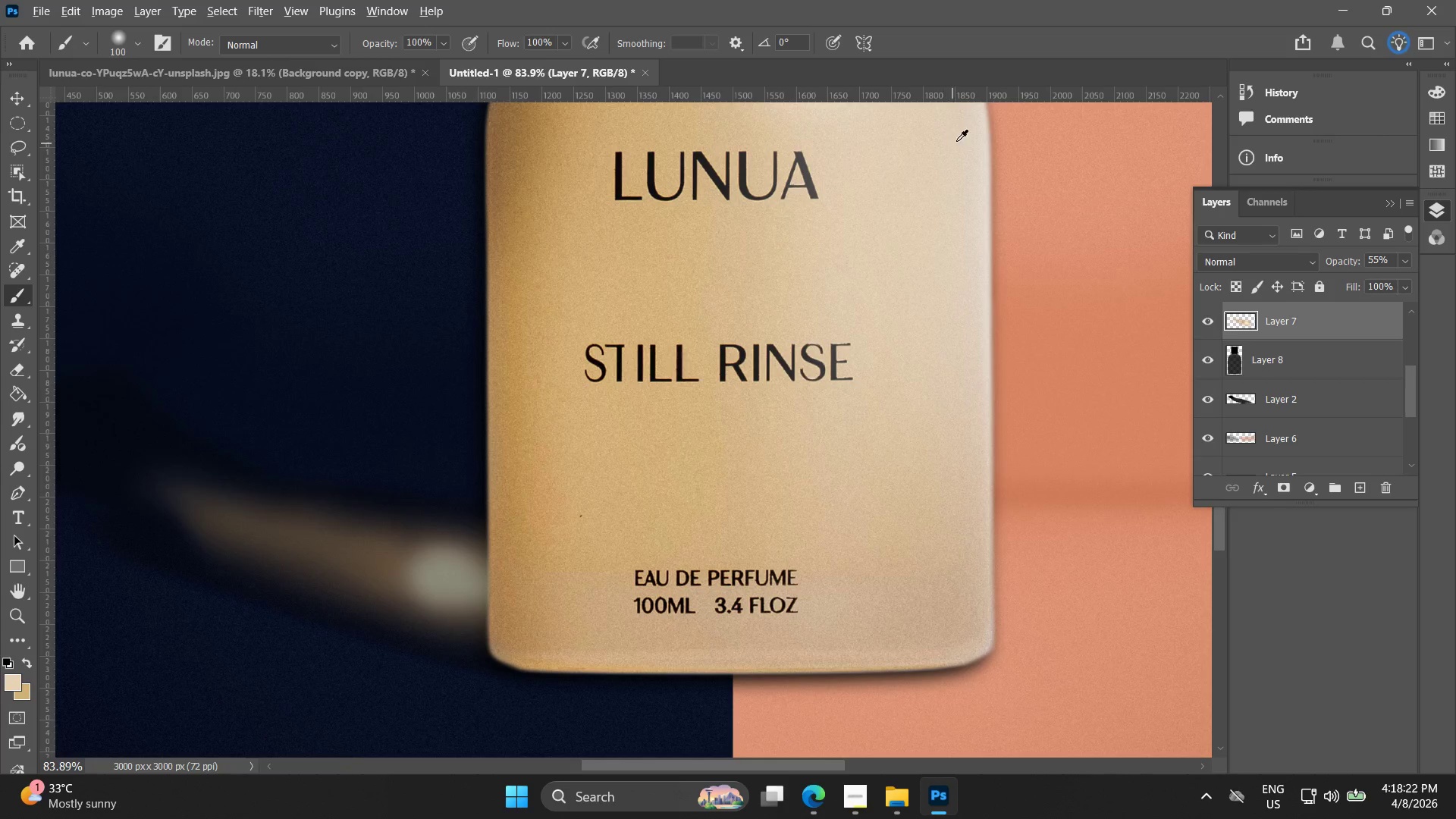 
left_click_drag(start_coordinate=[1056, 197], to_coordinate=[733, 309])
 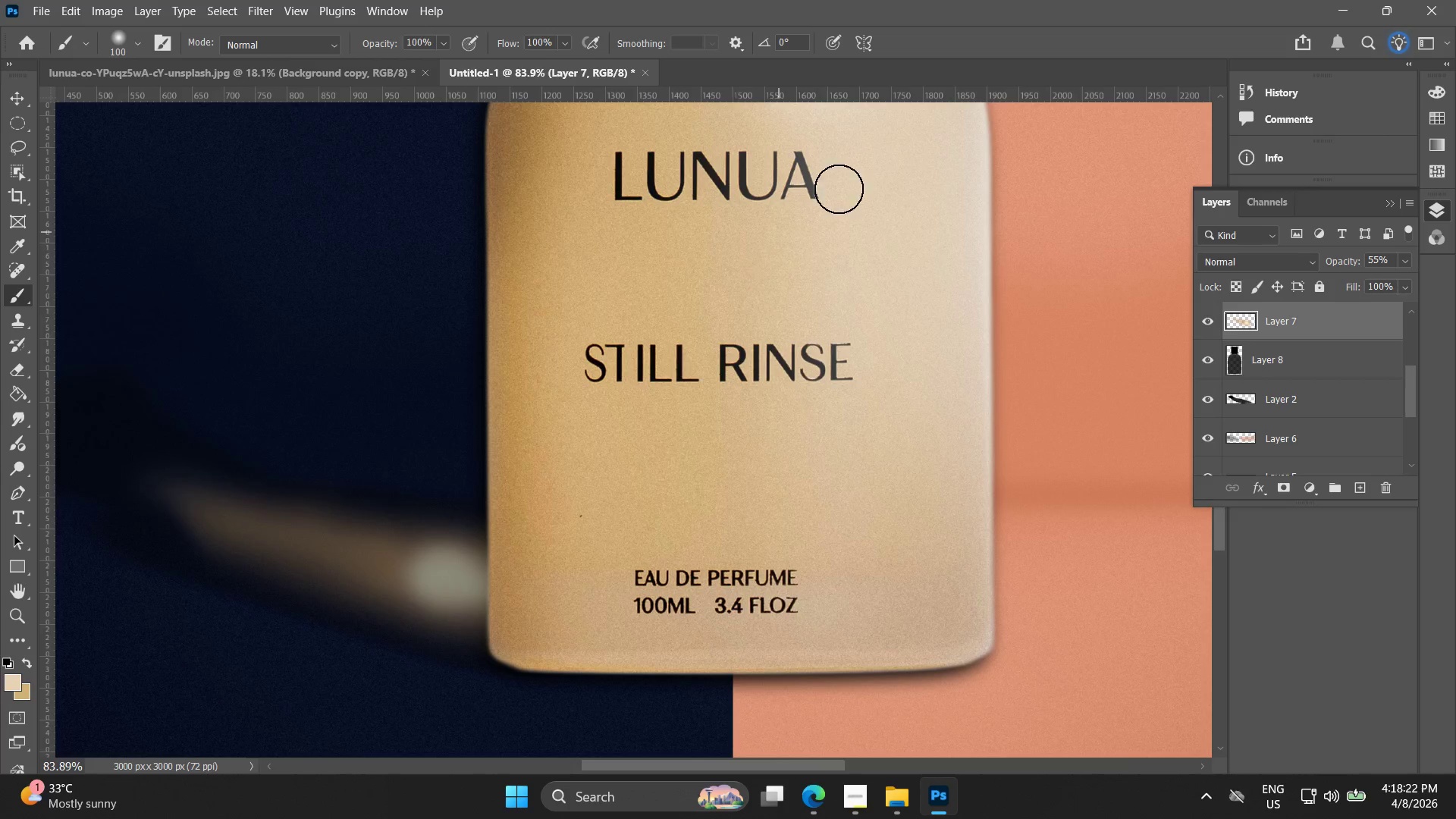 
hold_key(key=AltLeft, duration=0.75)
 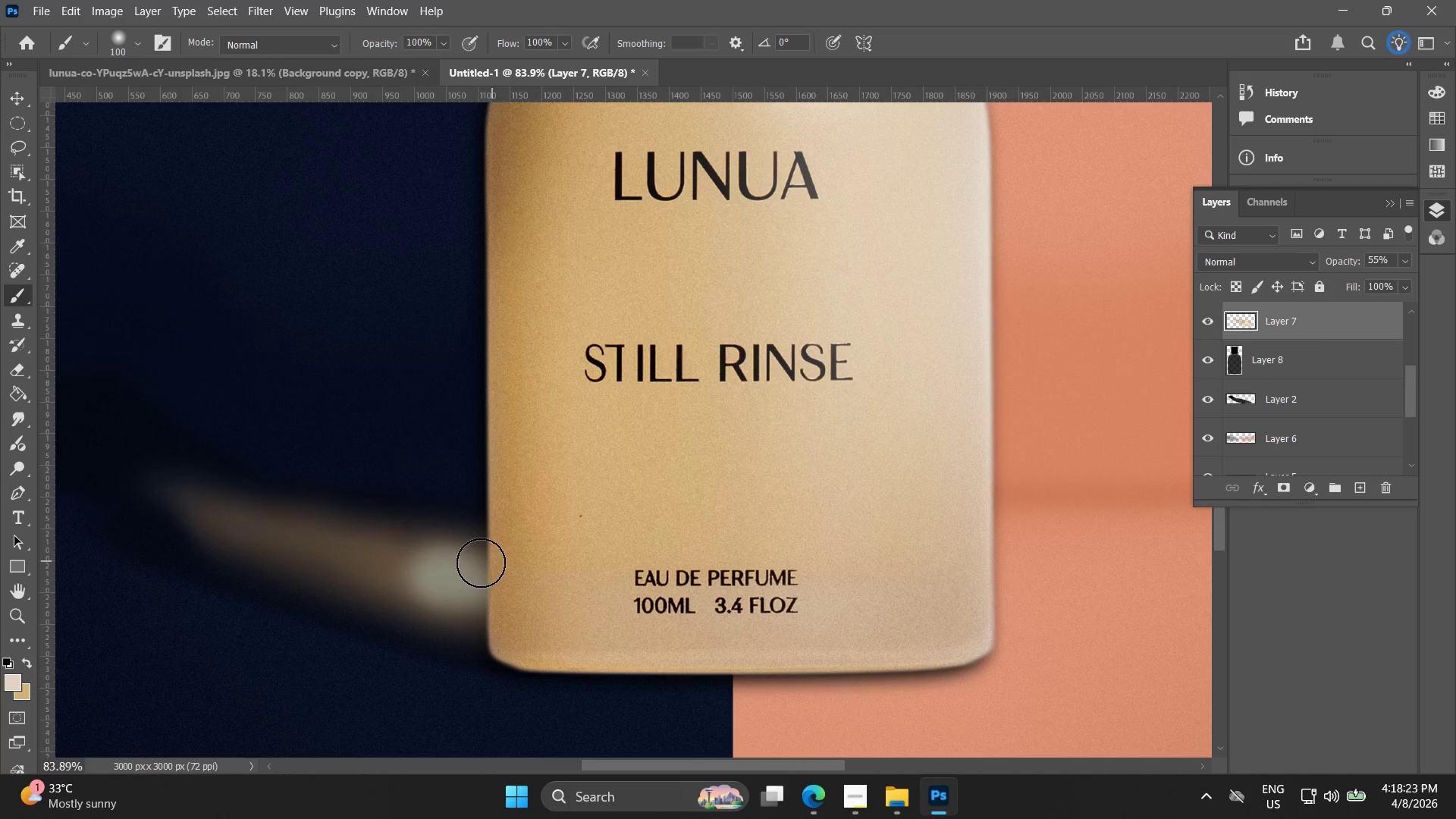 
left_click_drag(start_coordinate=[458, 564], to_coordinate=[444, 573])
 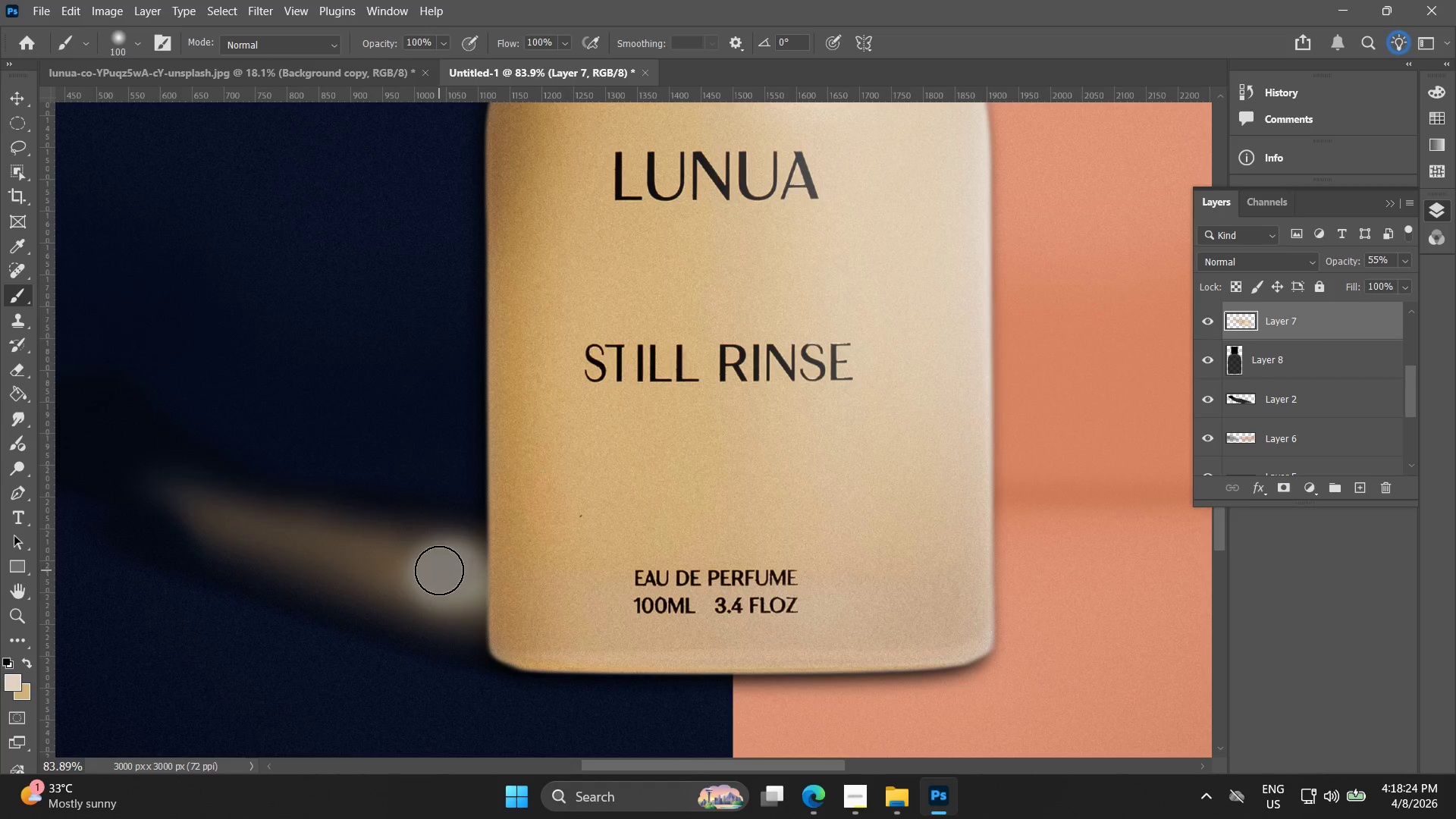 
key(Control+ControlLeft)
 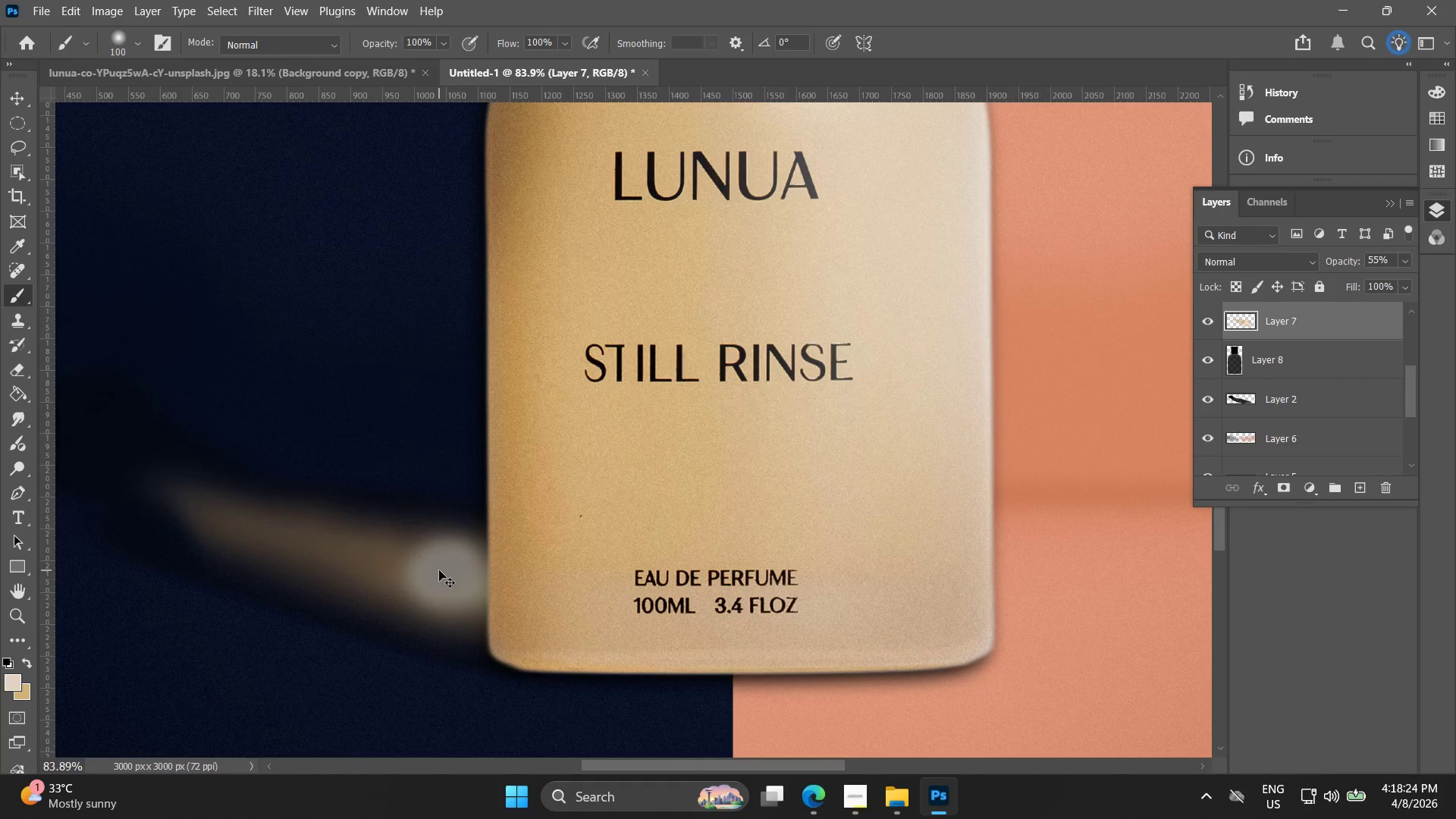 
key(Control+Z)
 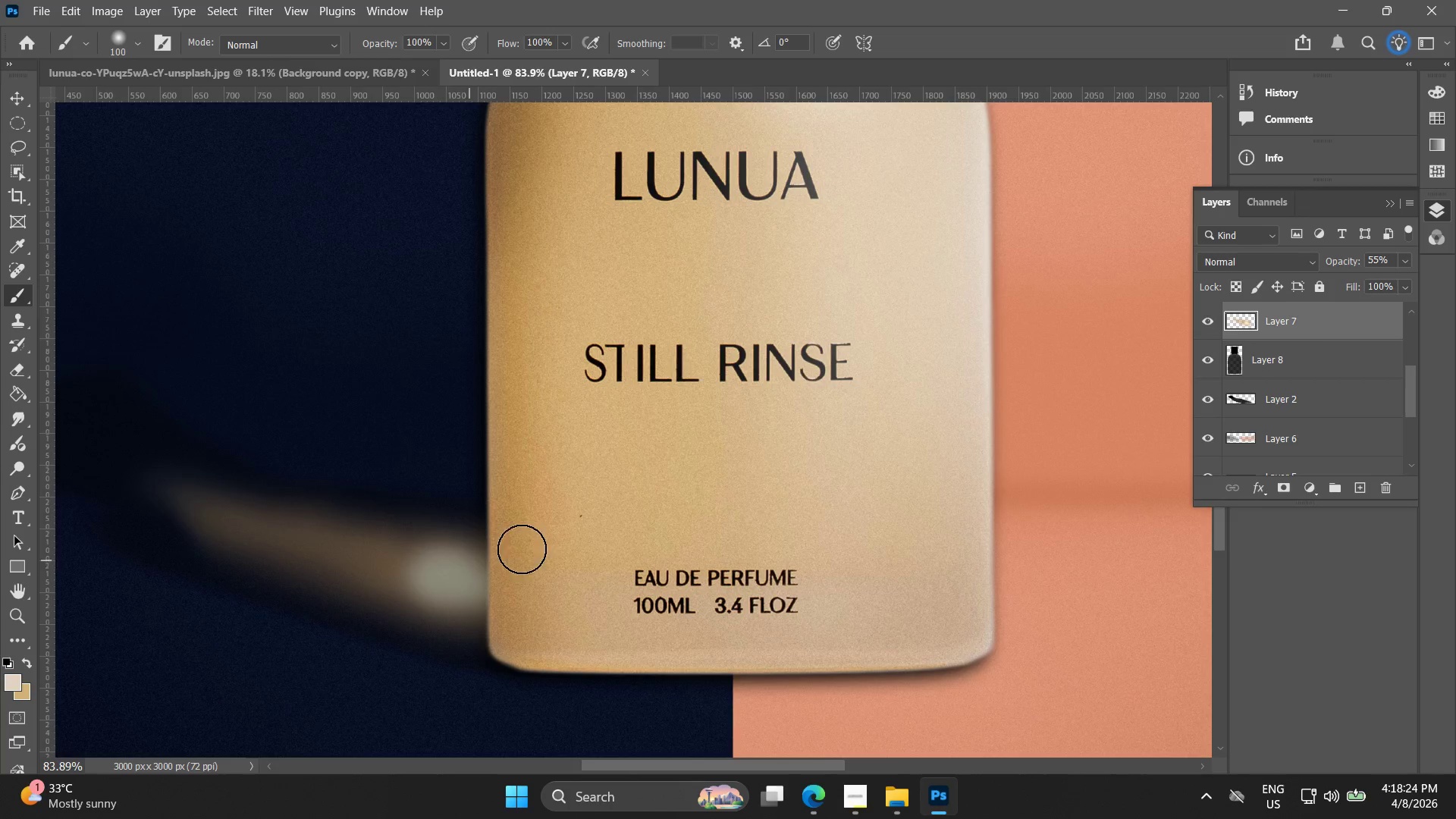 
hold_key(key=AltLeft, duration=0.39)
 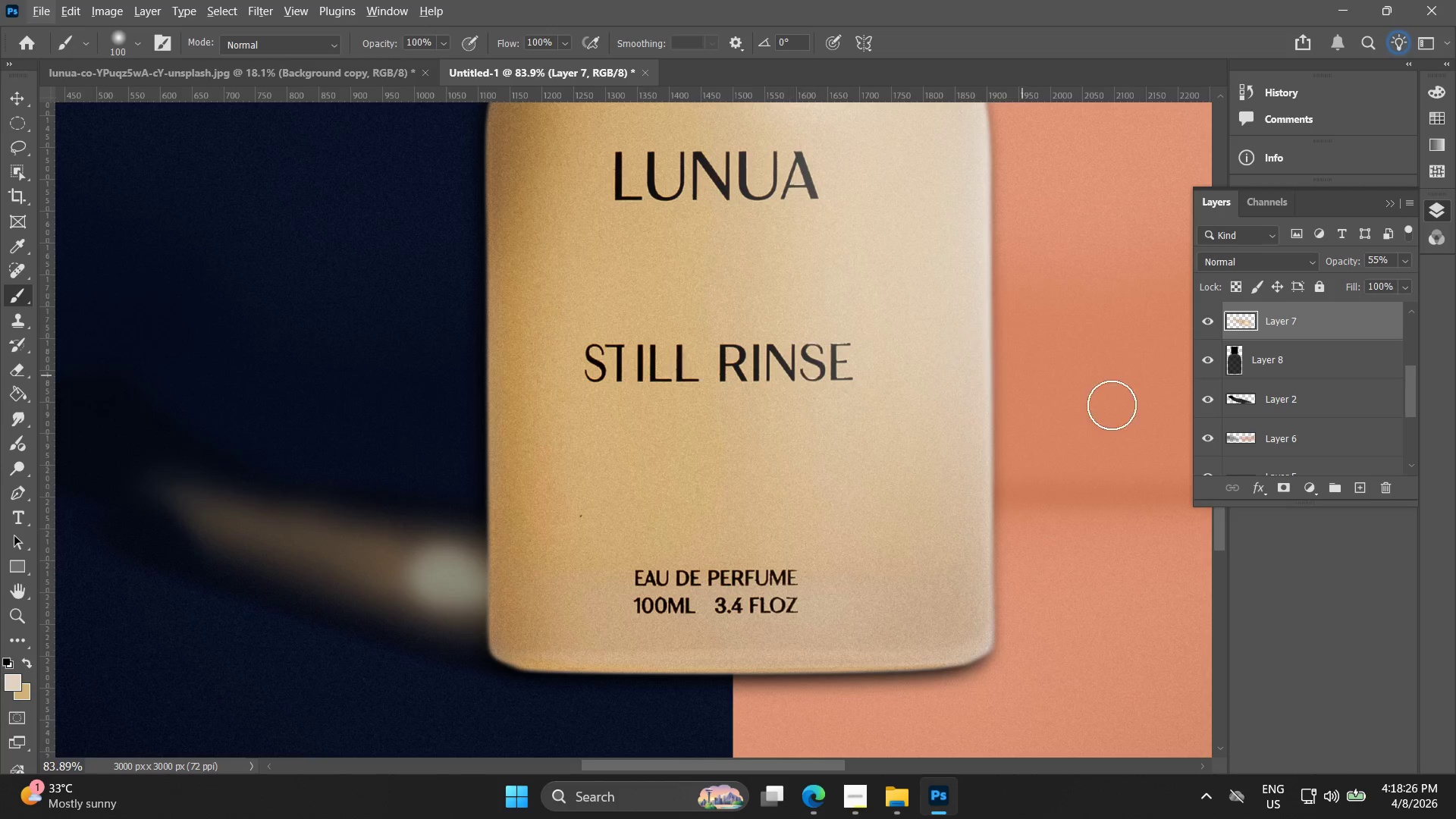 
left_click([1360, 482])
 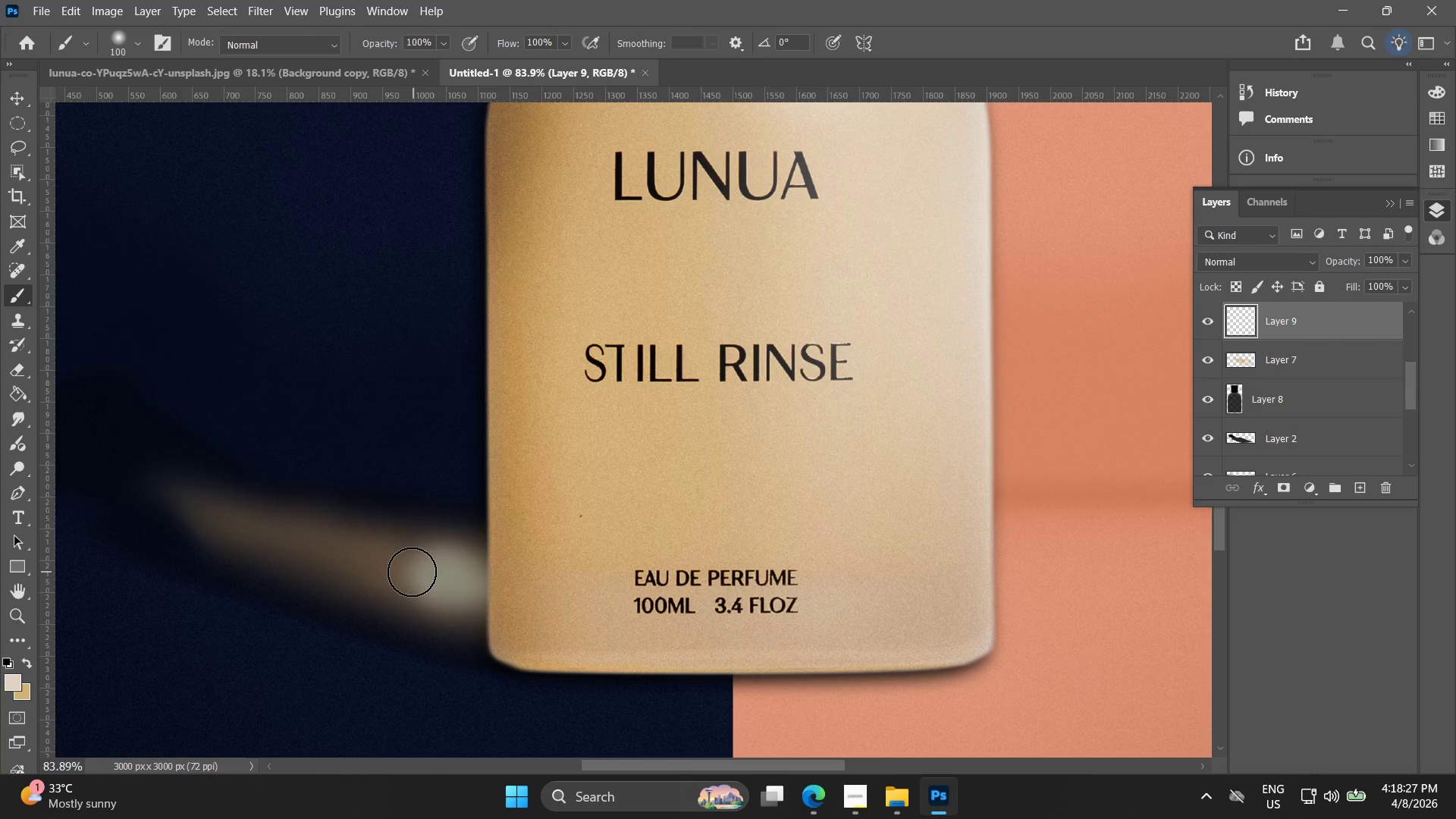 
left_click_drag(start_coordinate=[435, 576], to_coordinate=[456, 581])
 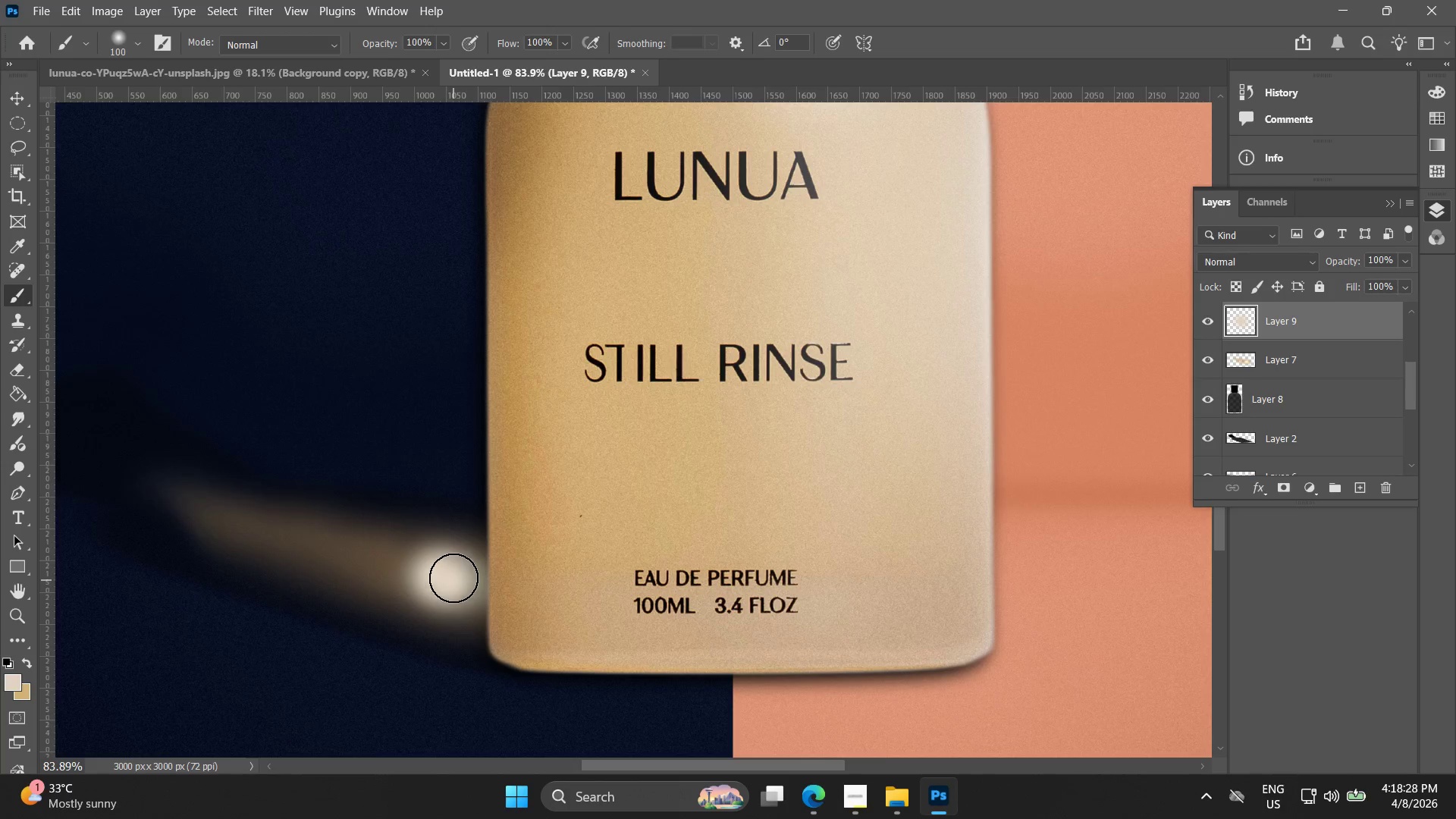 
key(Control+ControlLeft)
 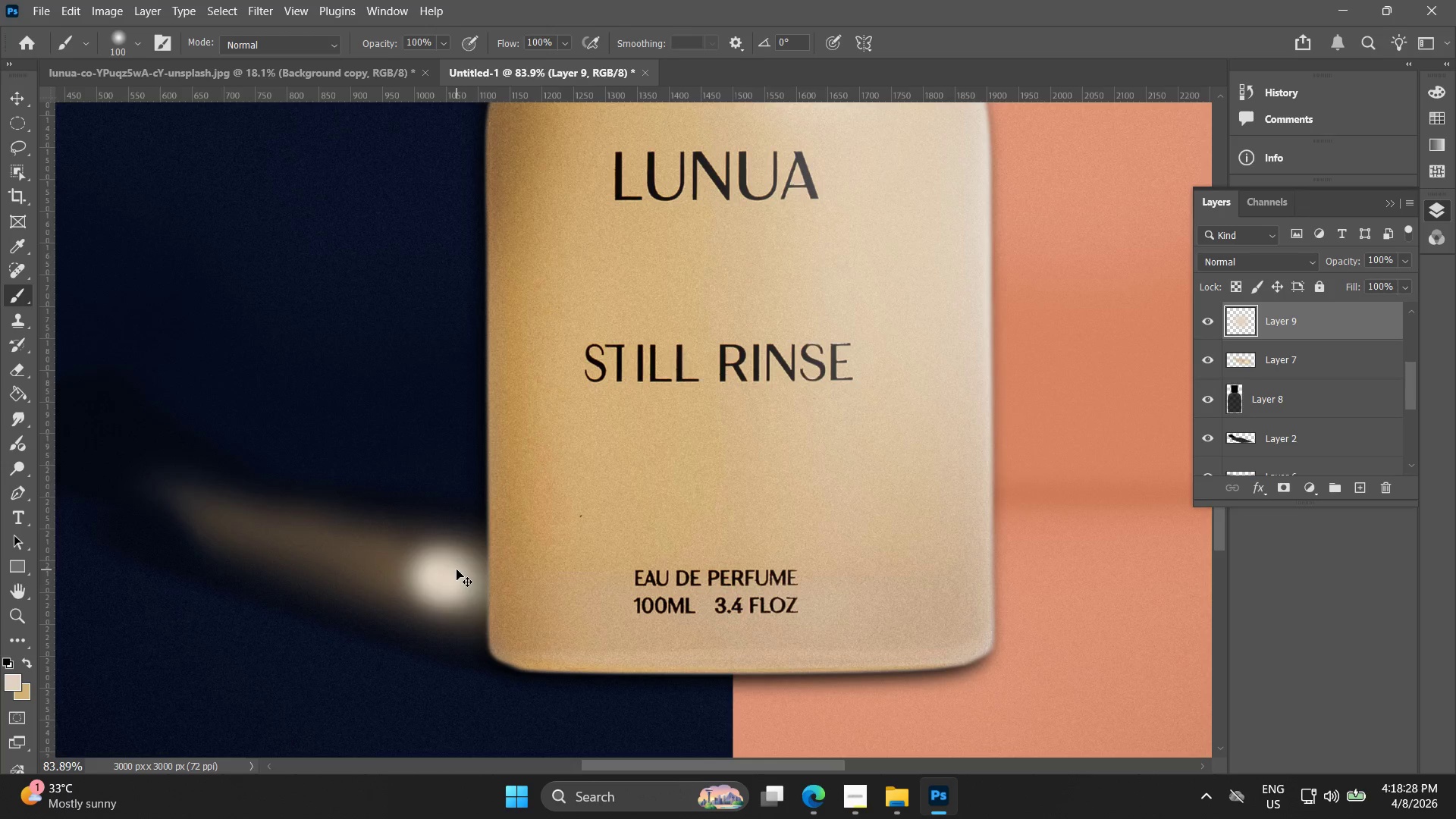 
key(Control+Z)
 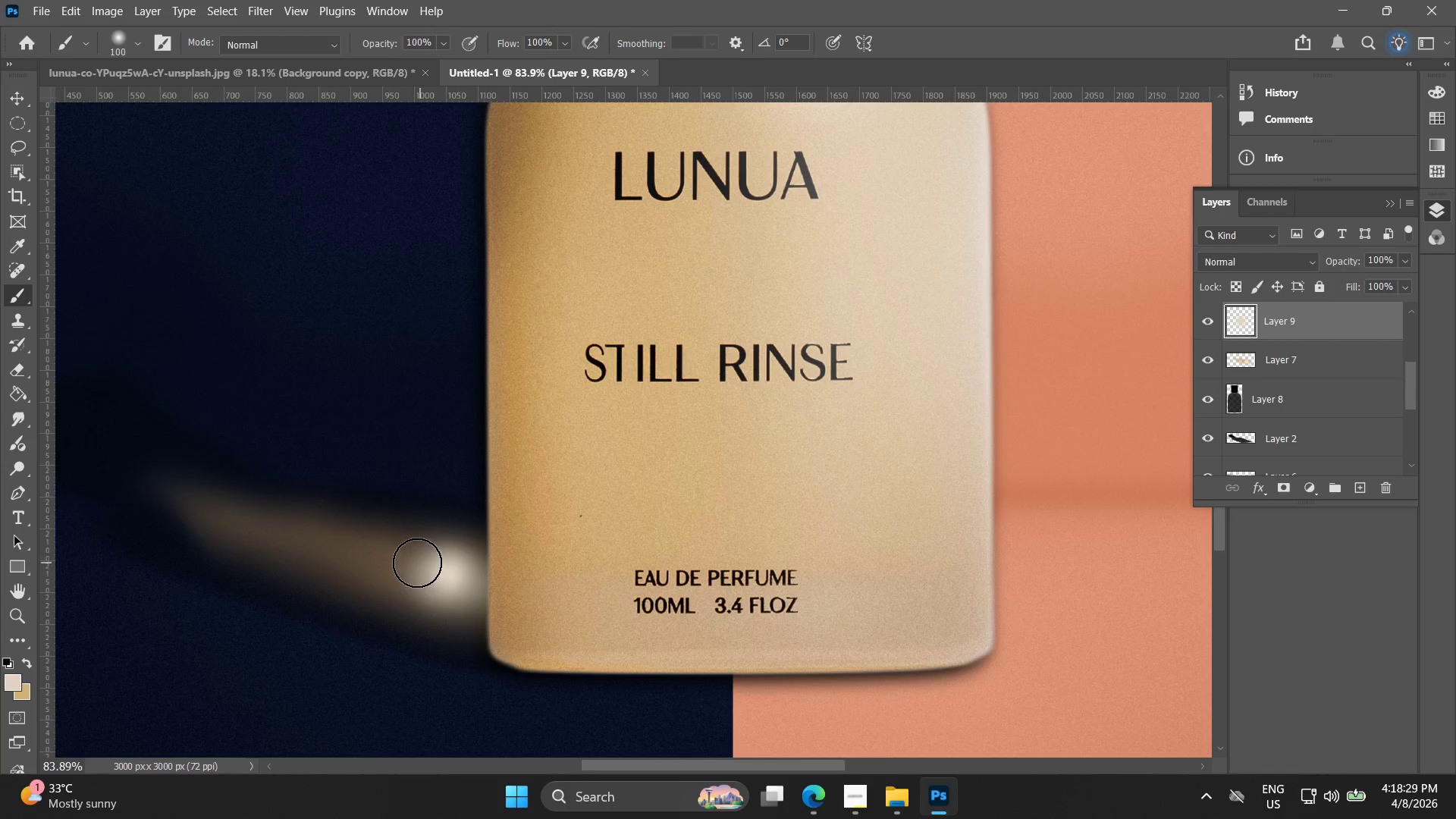 
hold_key(key=AltLeft, duration=0.78)
 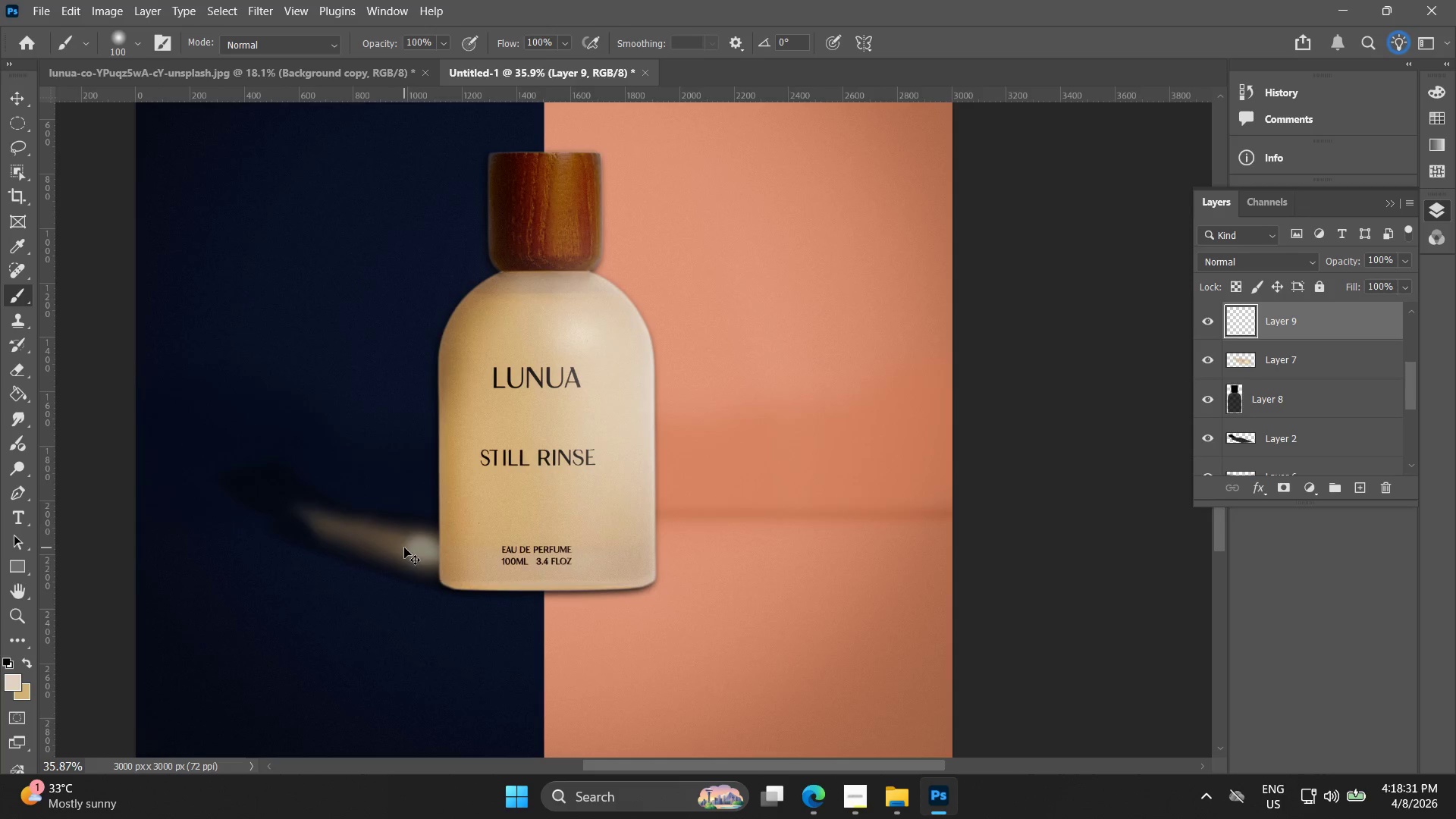 
key(Control+ControlLeft)
 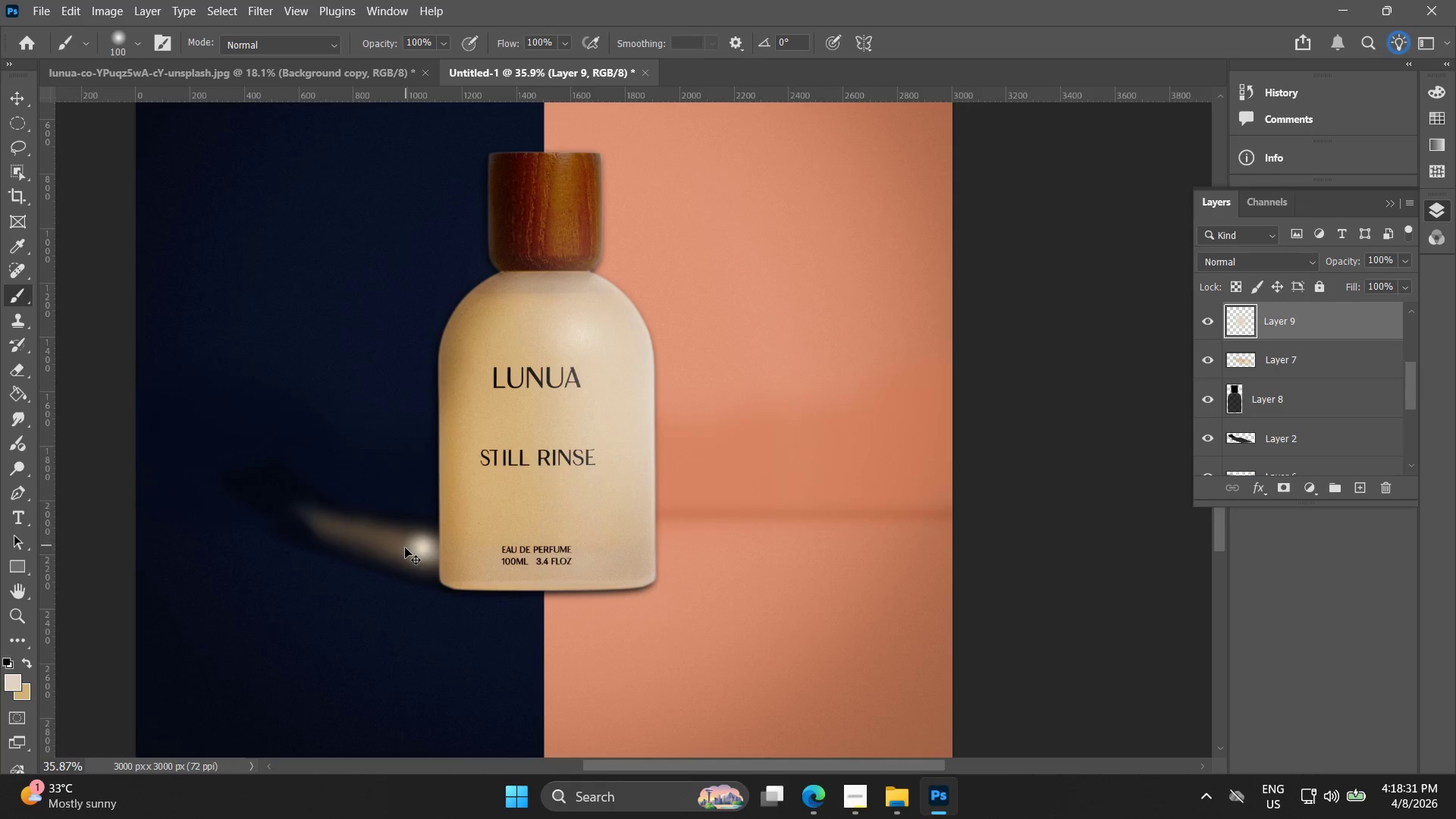 
key(Control+Z)
 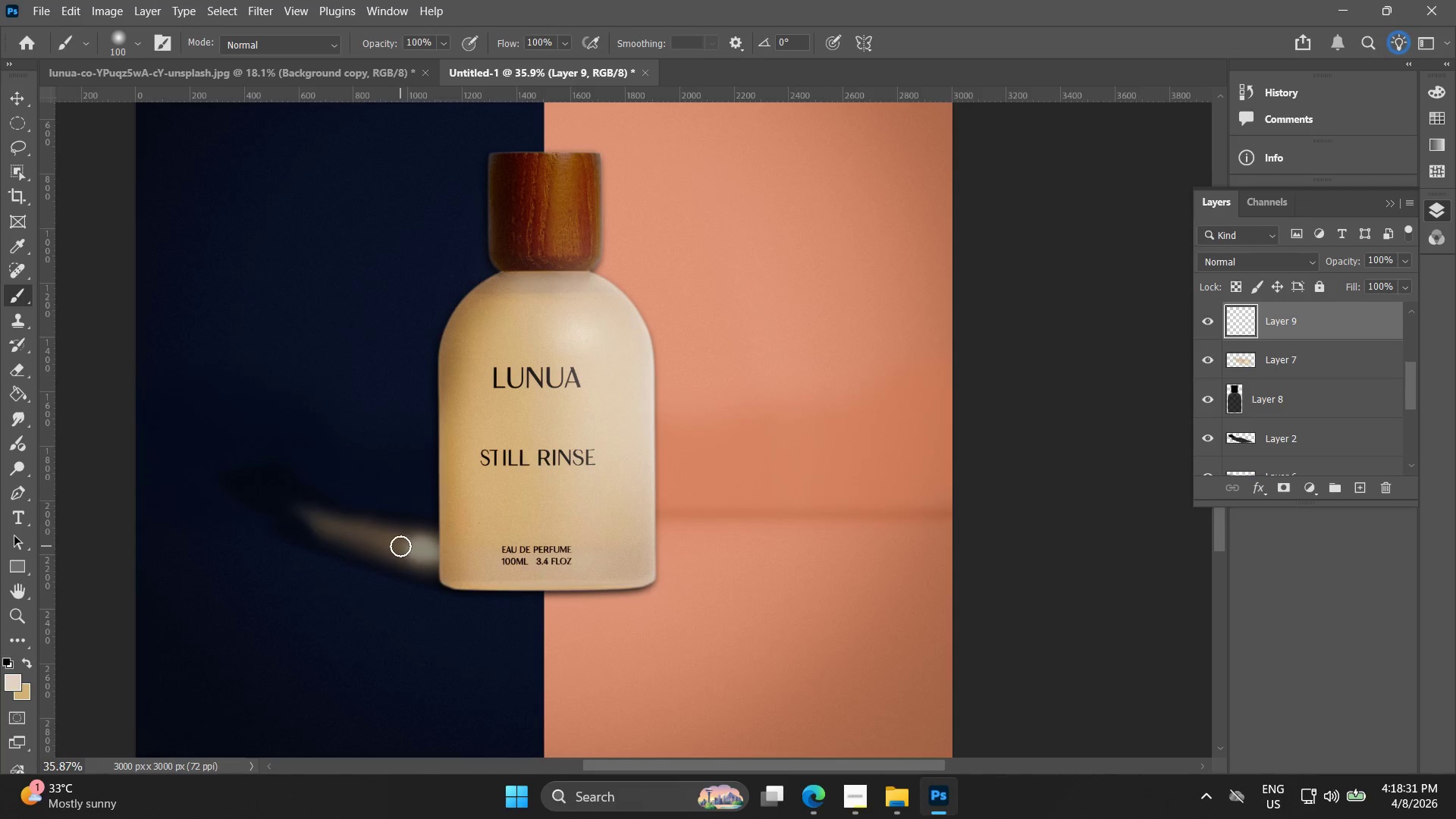 
scroll: coordinate [407, 525], scroll_direction: down, amount: 9.0
 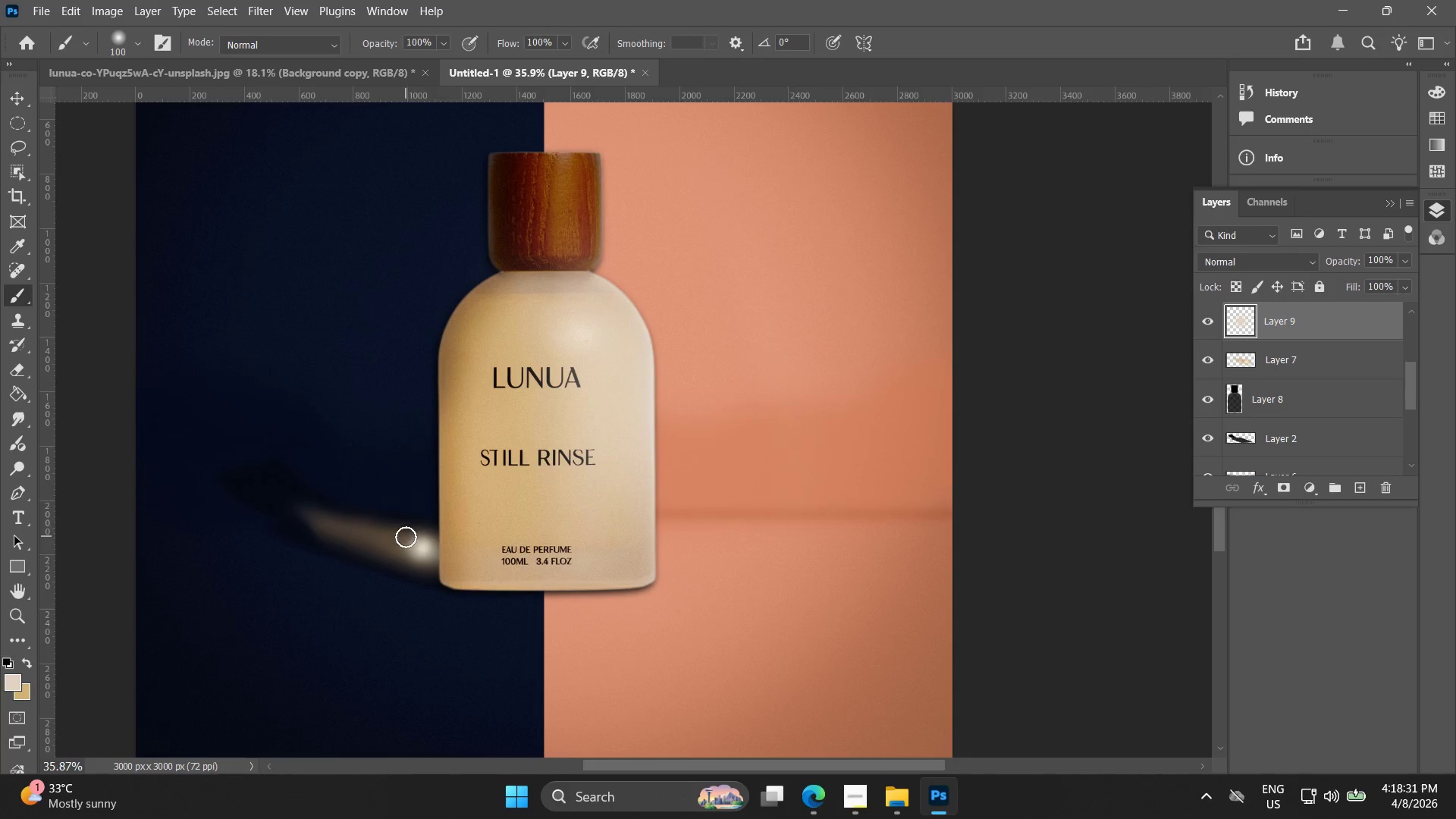 
left_click([400, 546])
 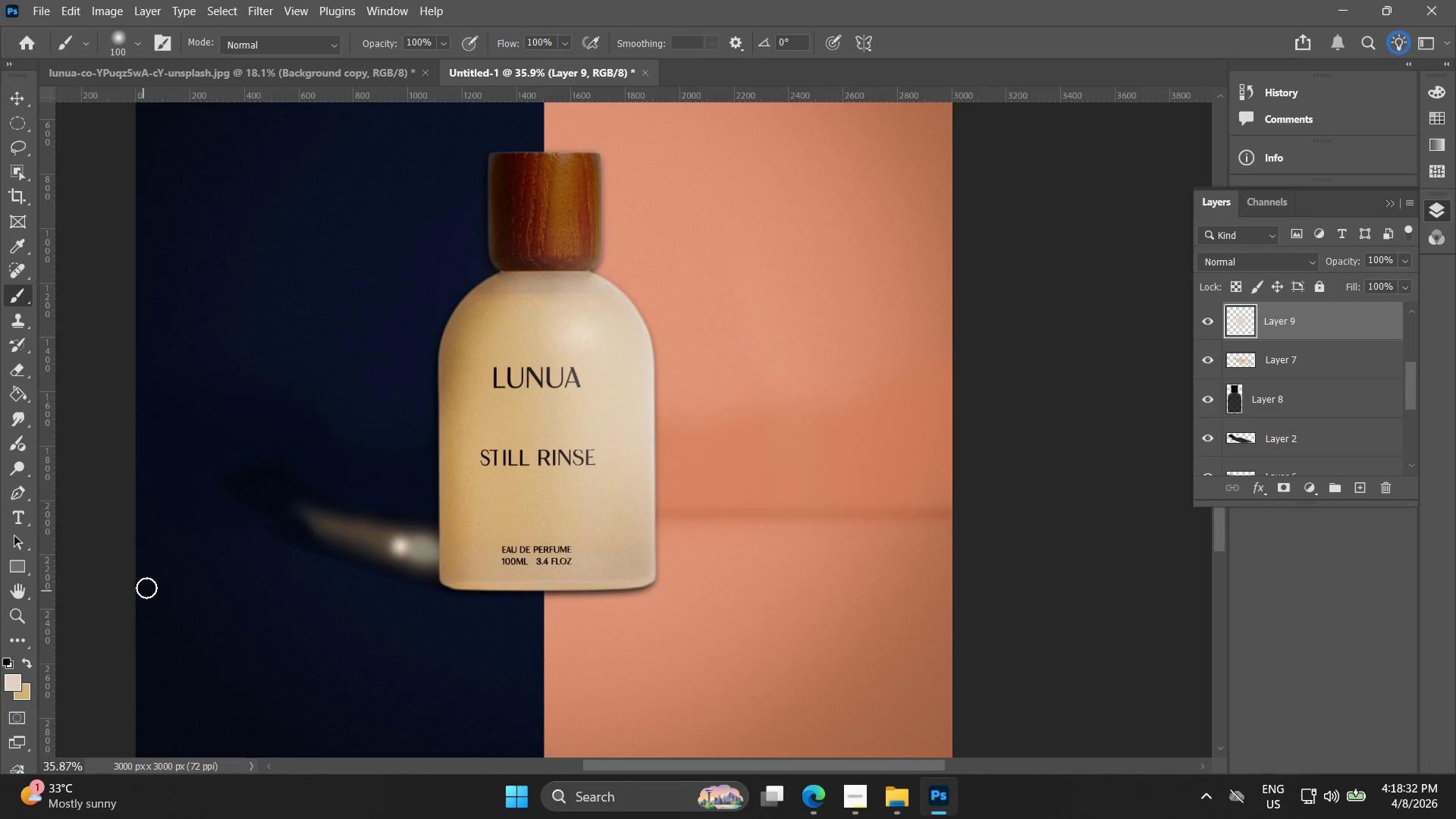 
key(Control+ControlLeft)
 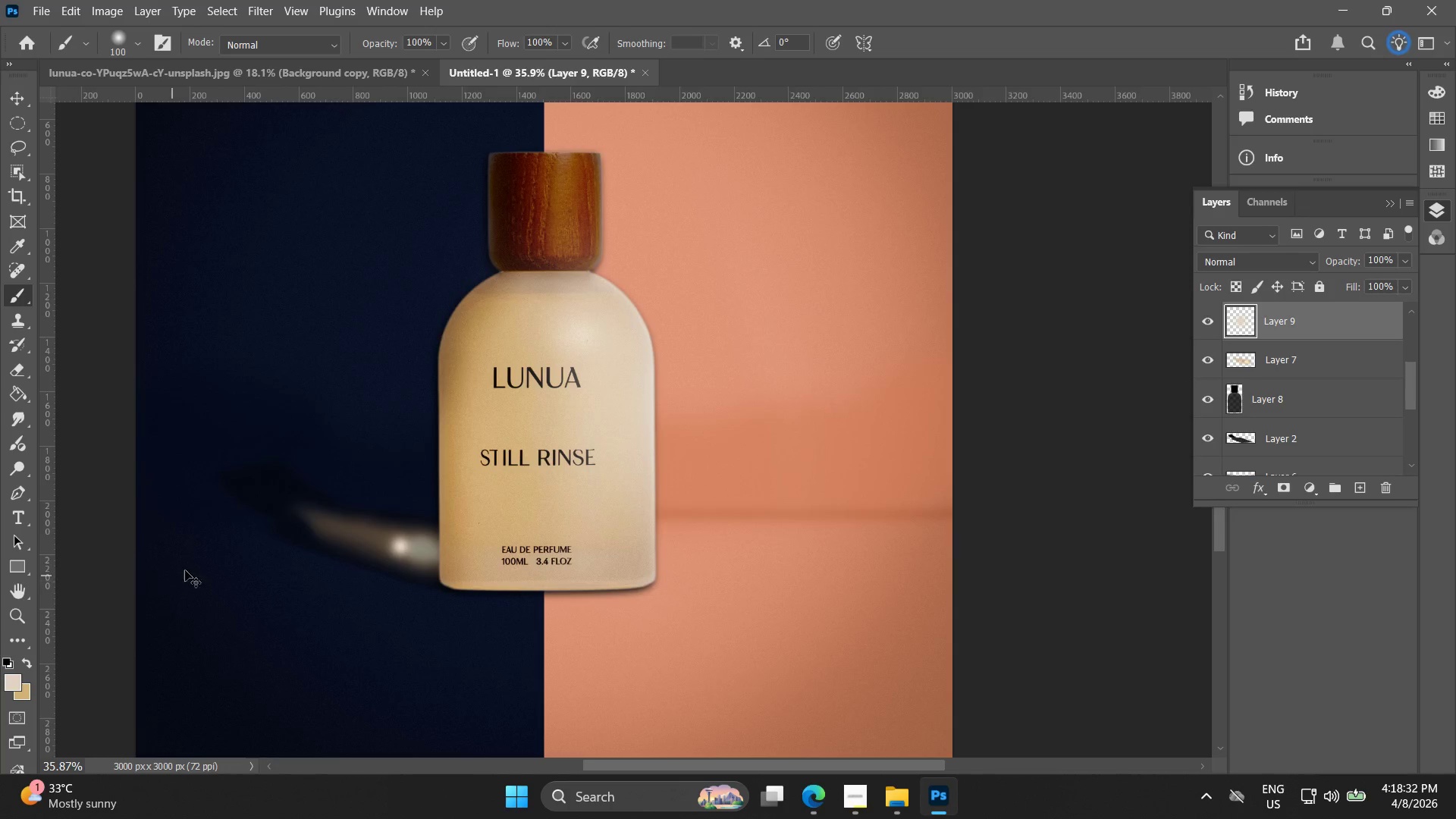 
key(Control+Z)
 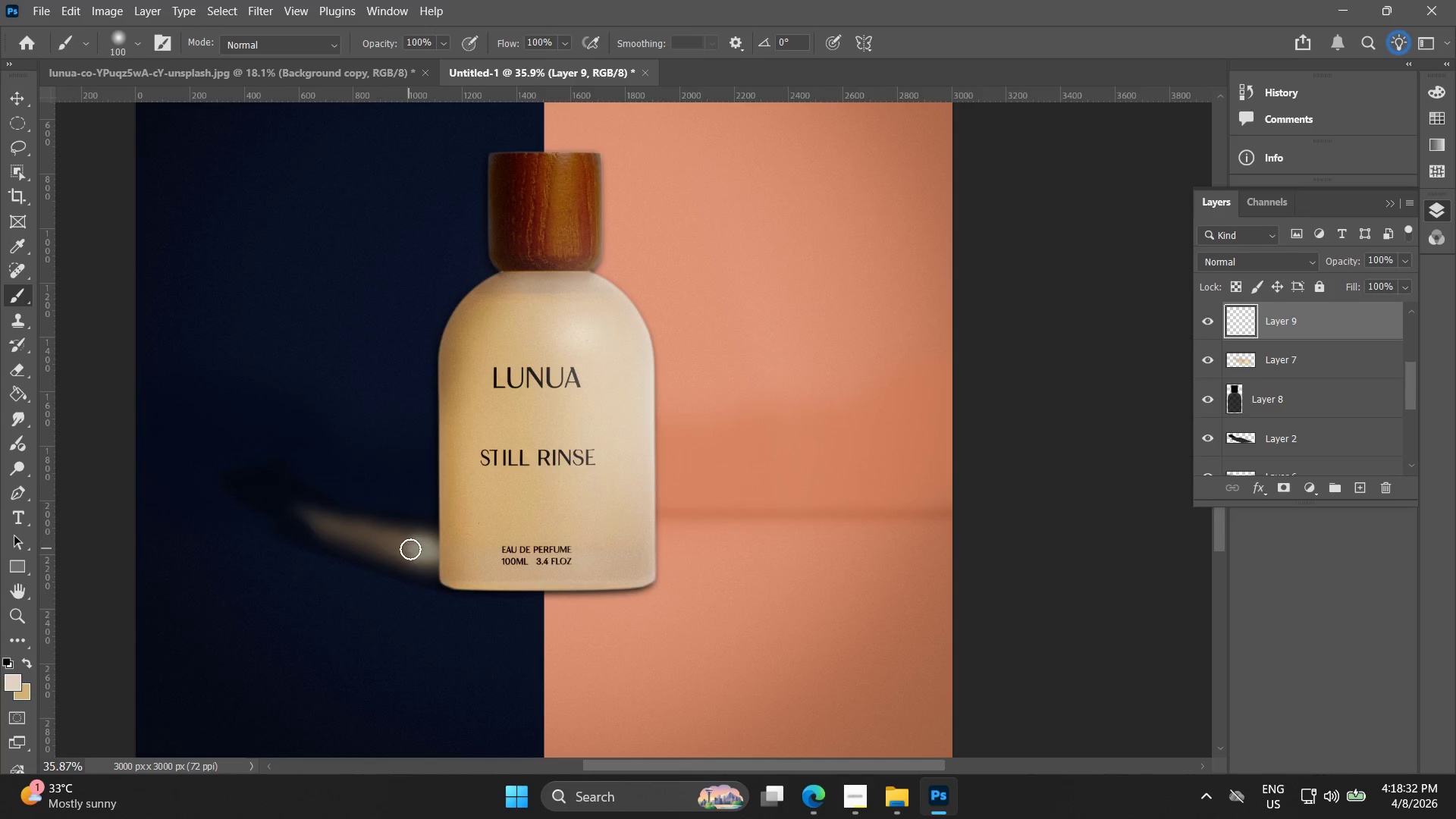 
left_click([404, 547])
 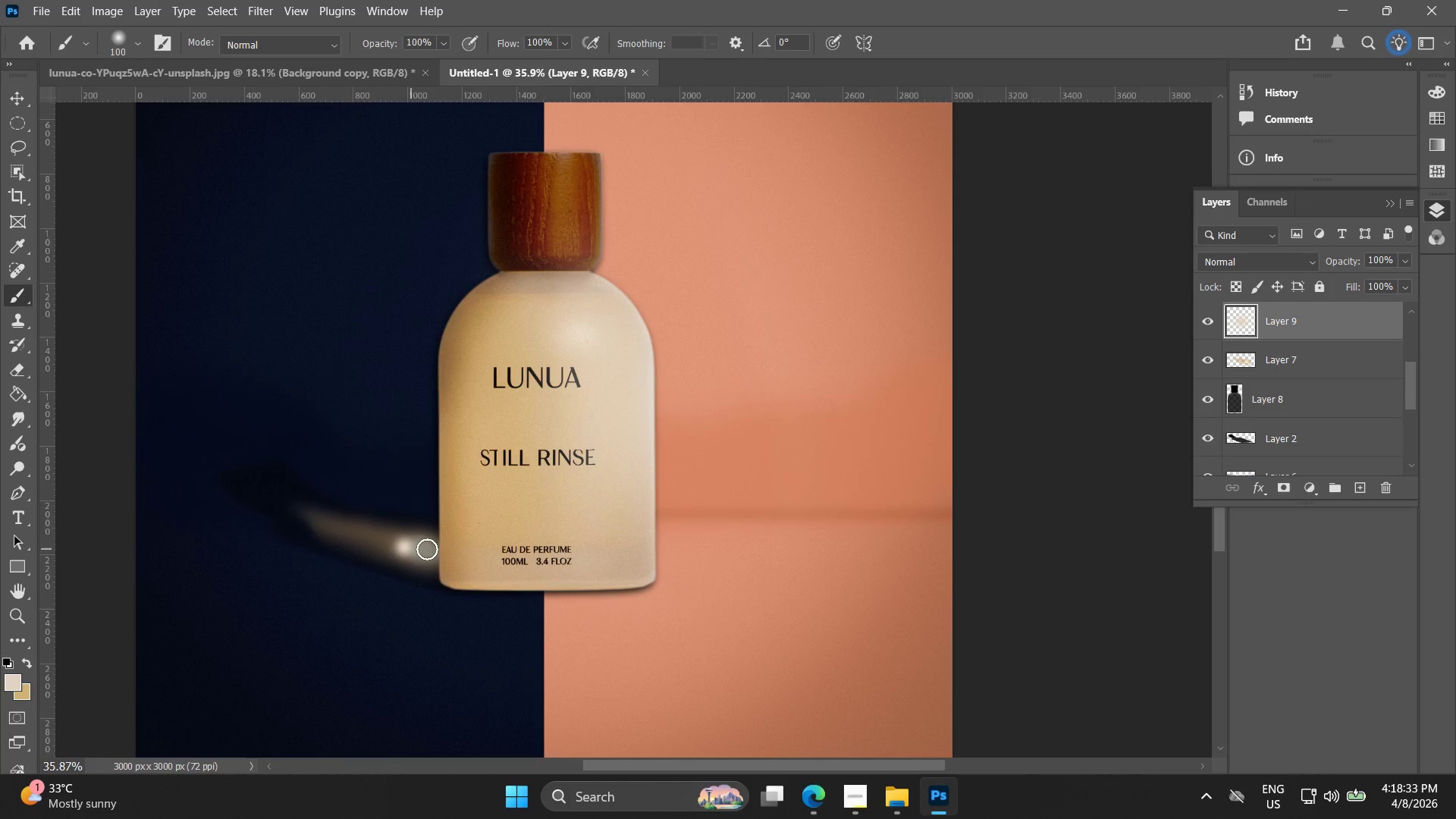 
key(Control+ControlLeft)
 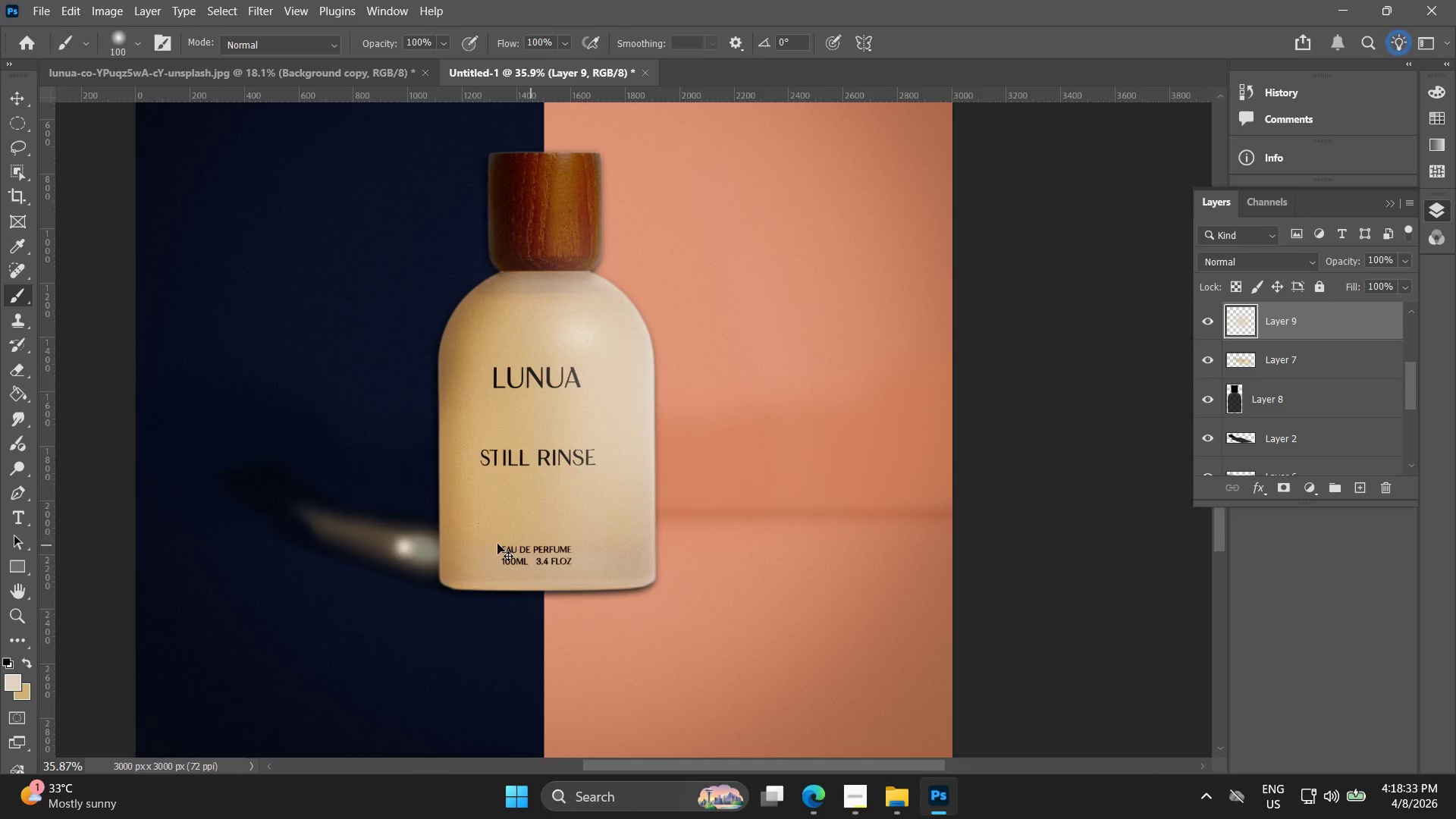 
key(Control+Z)
 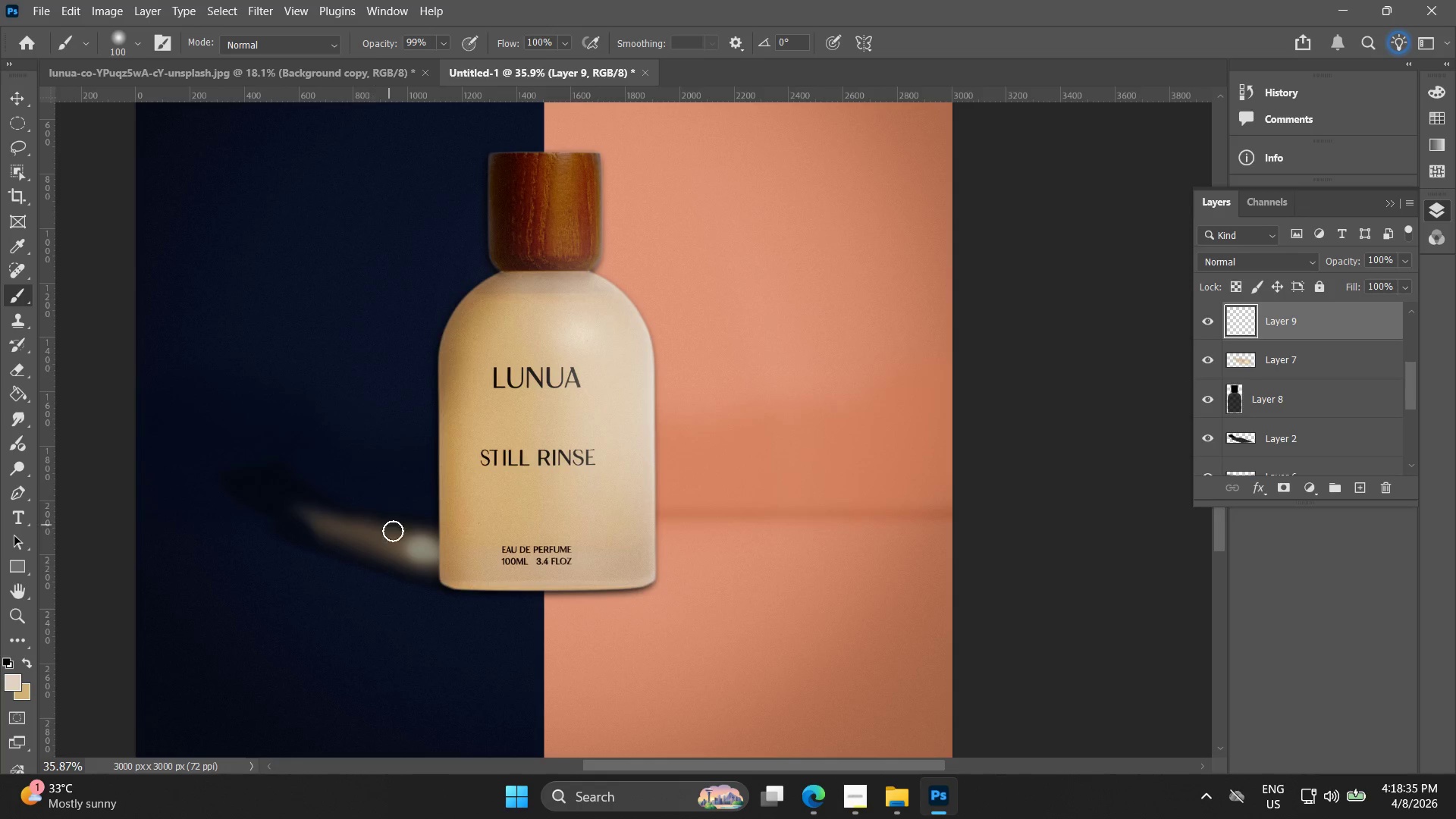 
left_click_drag(start_coordinate=[412, 548], to_coordinate=[412, 542])
 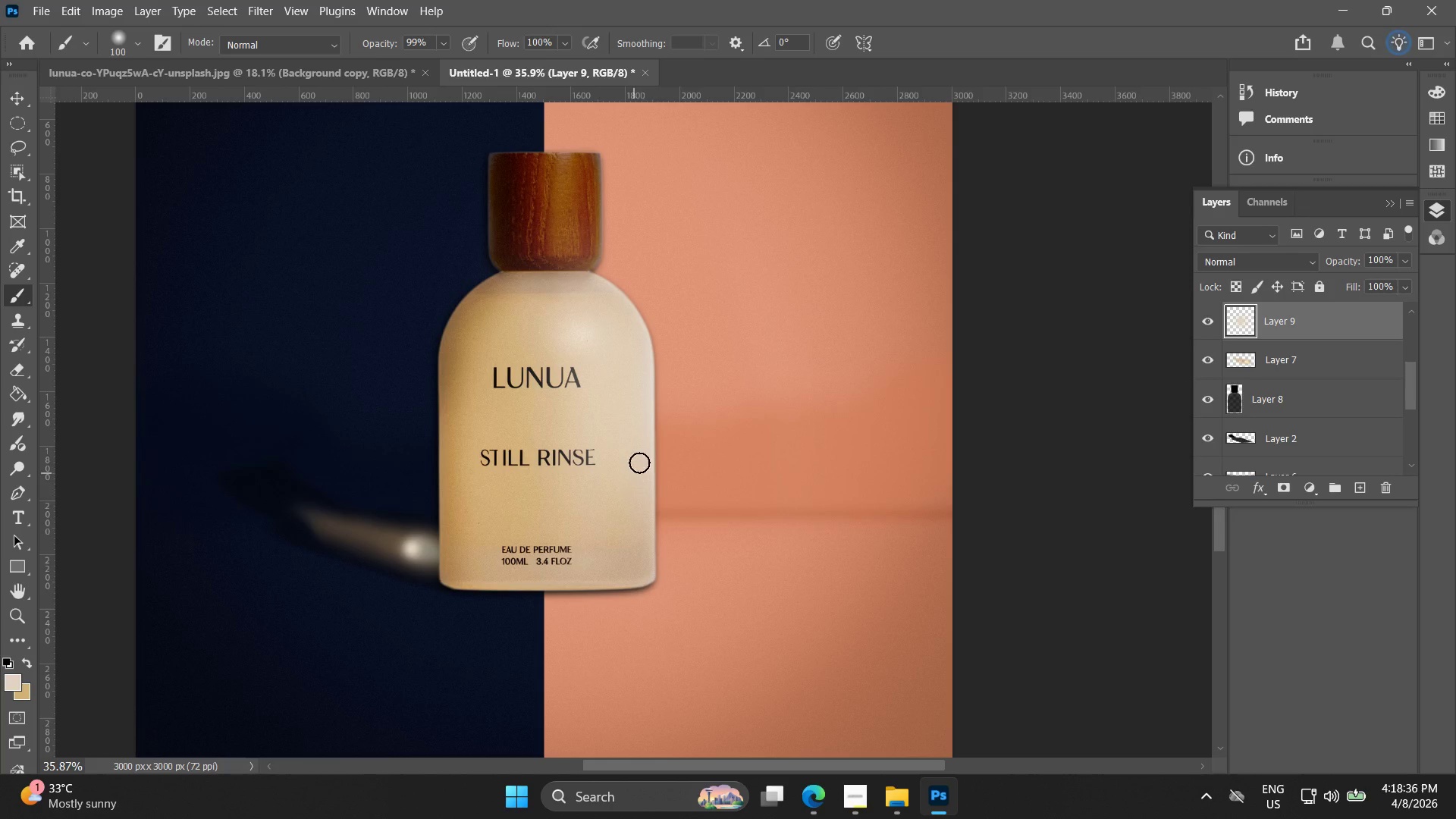 
key(Alt+AltLeft)
 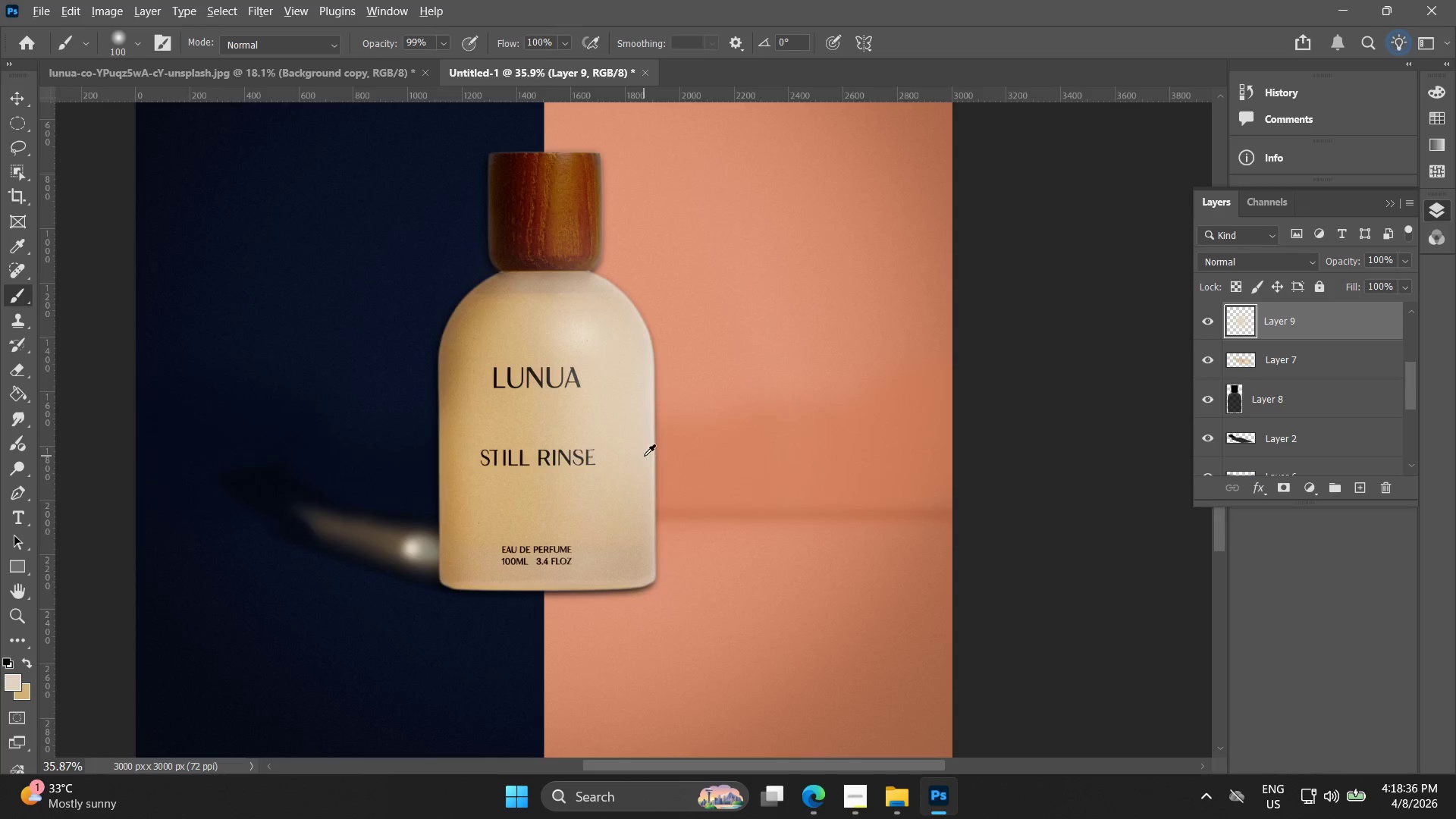 
key(Alt+AltLeft)
 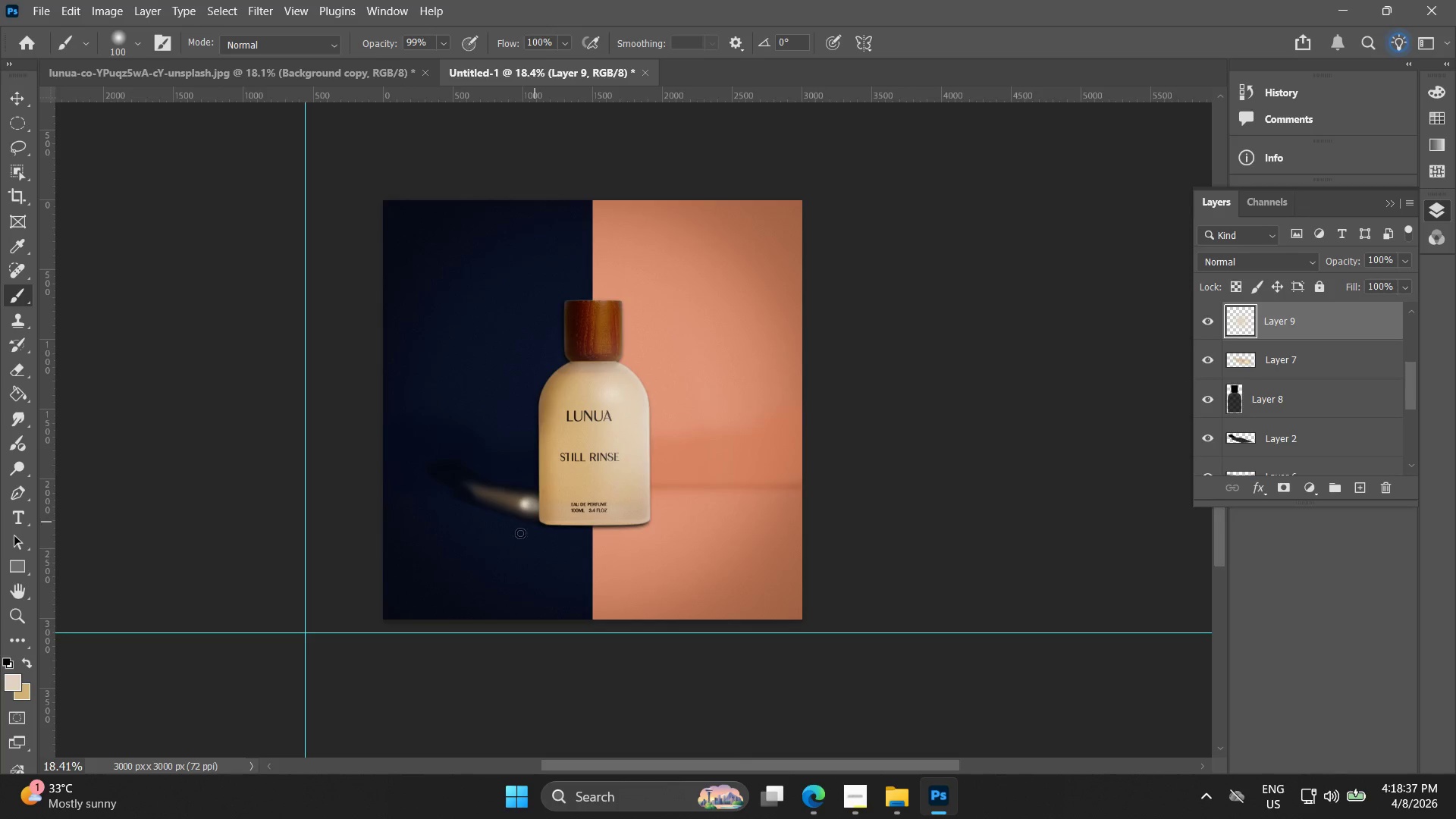 
scroll: coordinate [644, 457], scroll_direction: down, amount: 7.0
 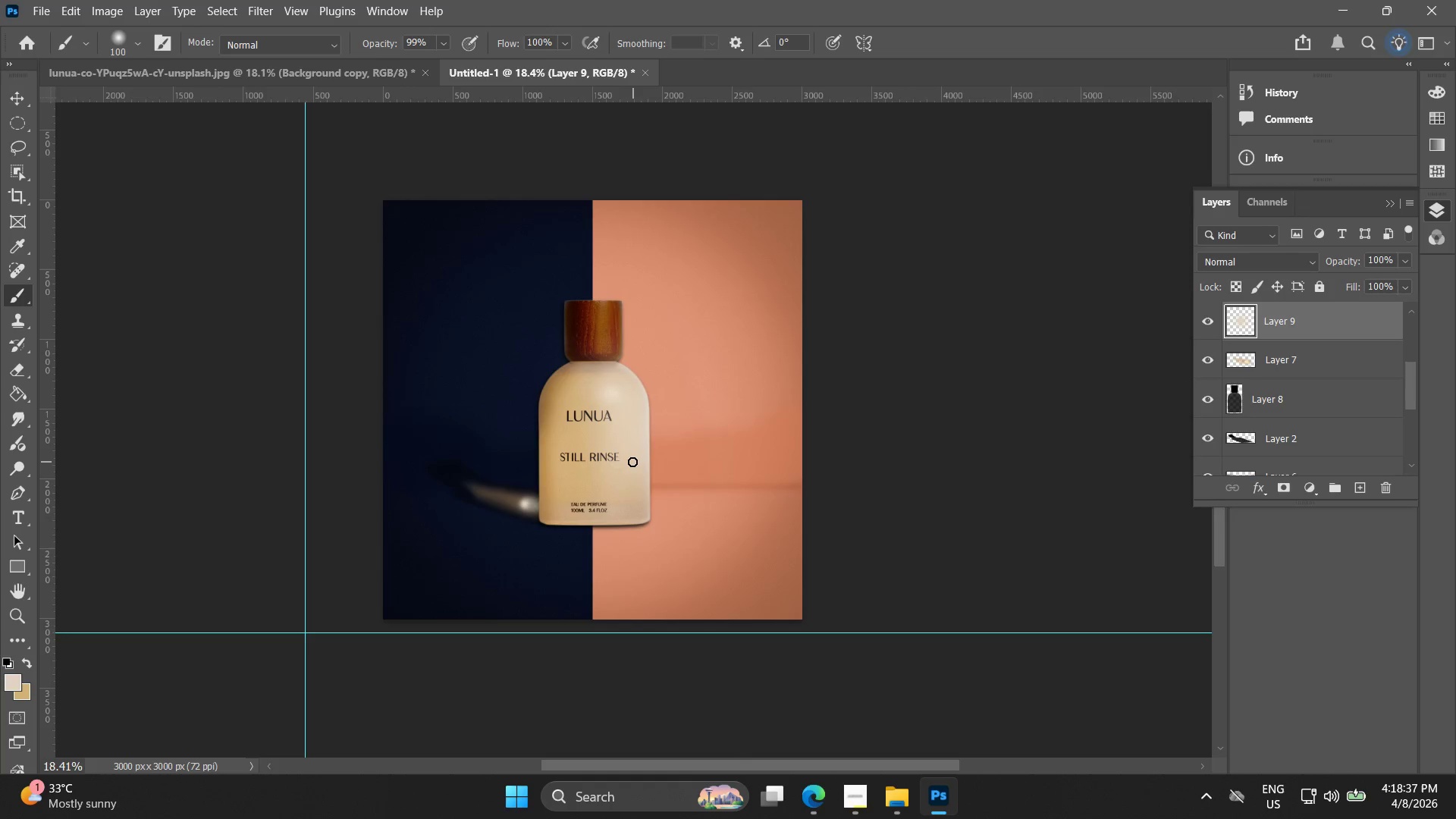 
key(Control+ControlLeft)
 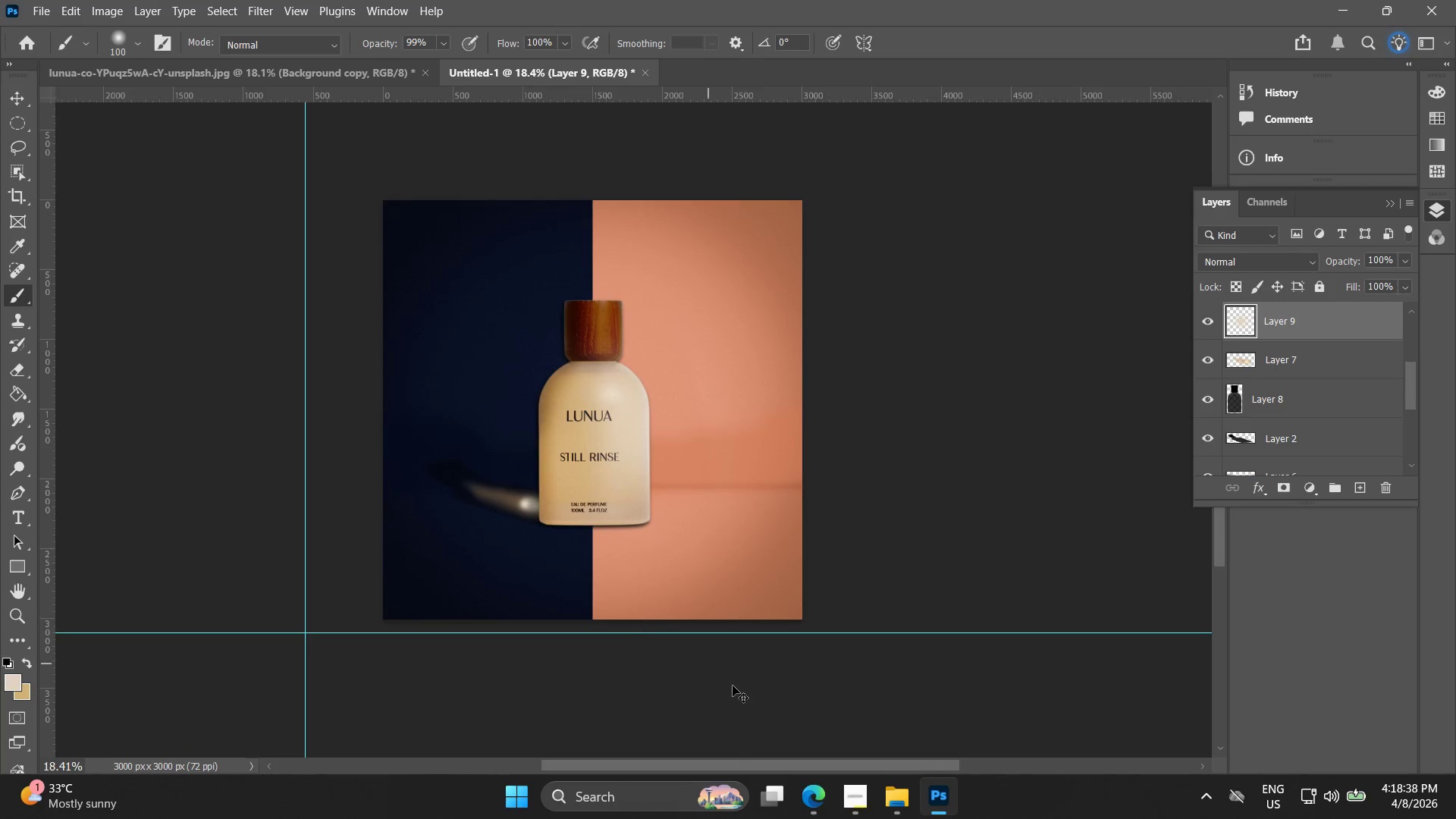 
key(Control+Z)
 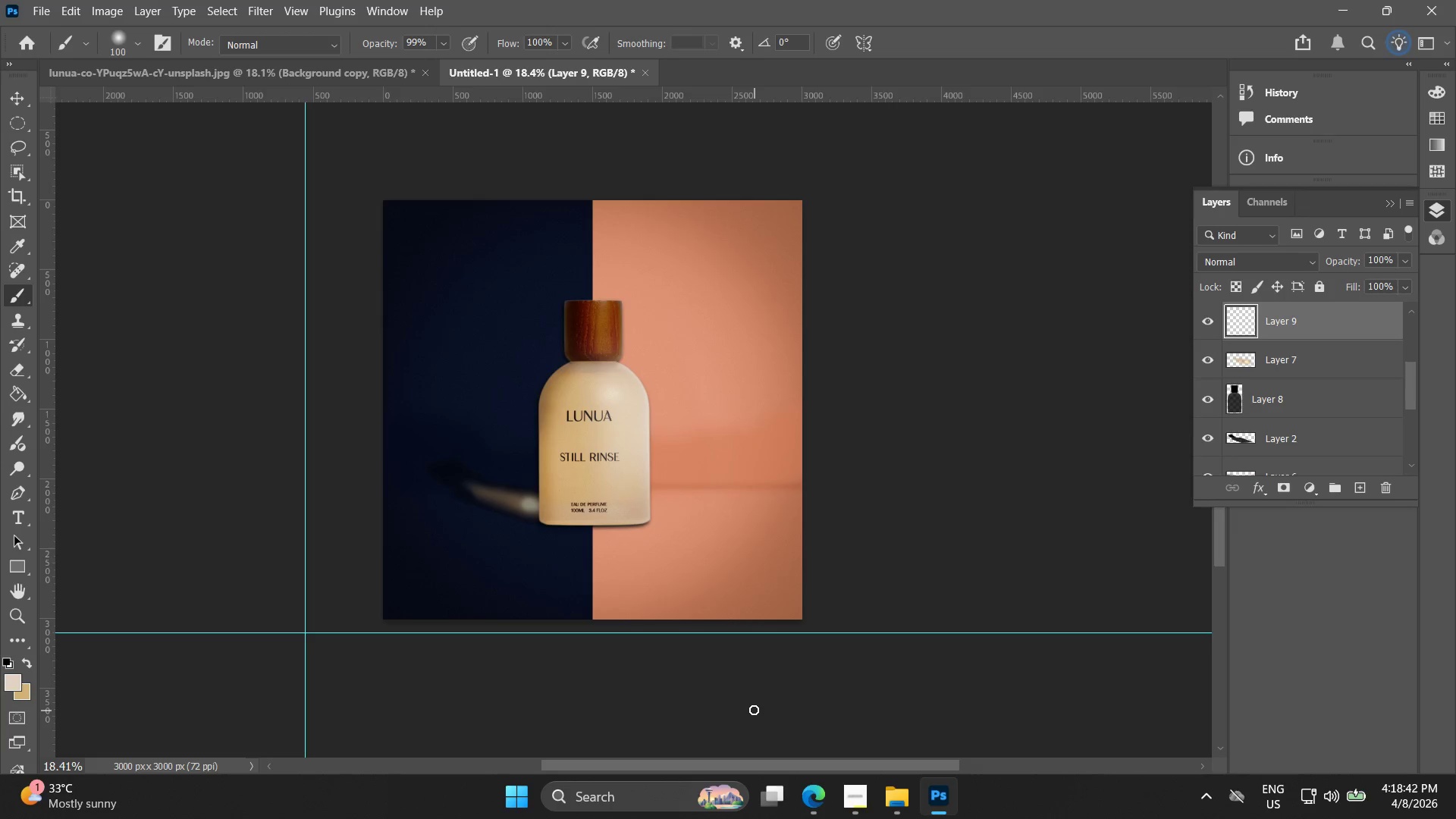 
wait(5.74)
 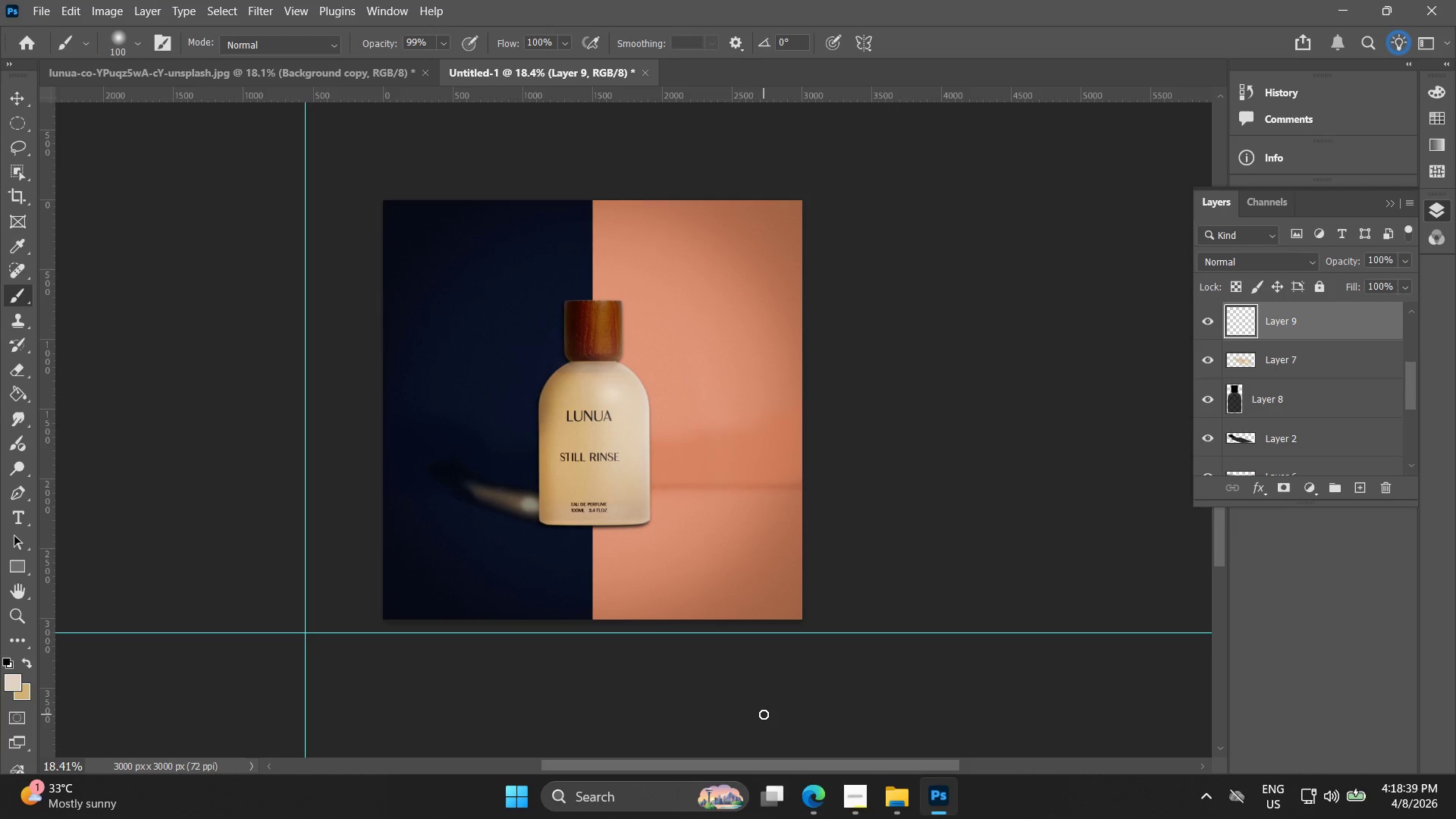 
scroll: coordinate [1288, 395], scroll_direction: down, amount: 5.0
 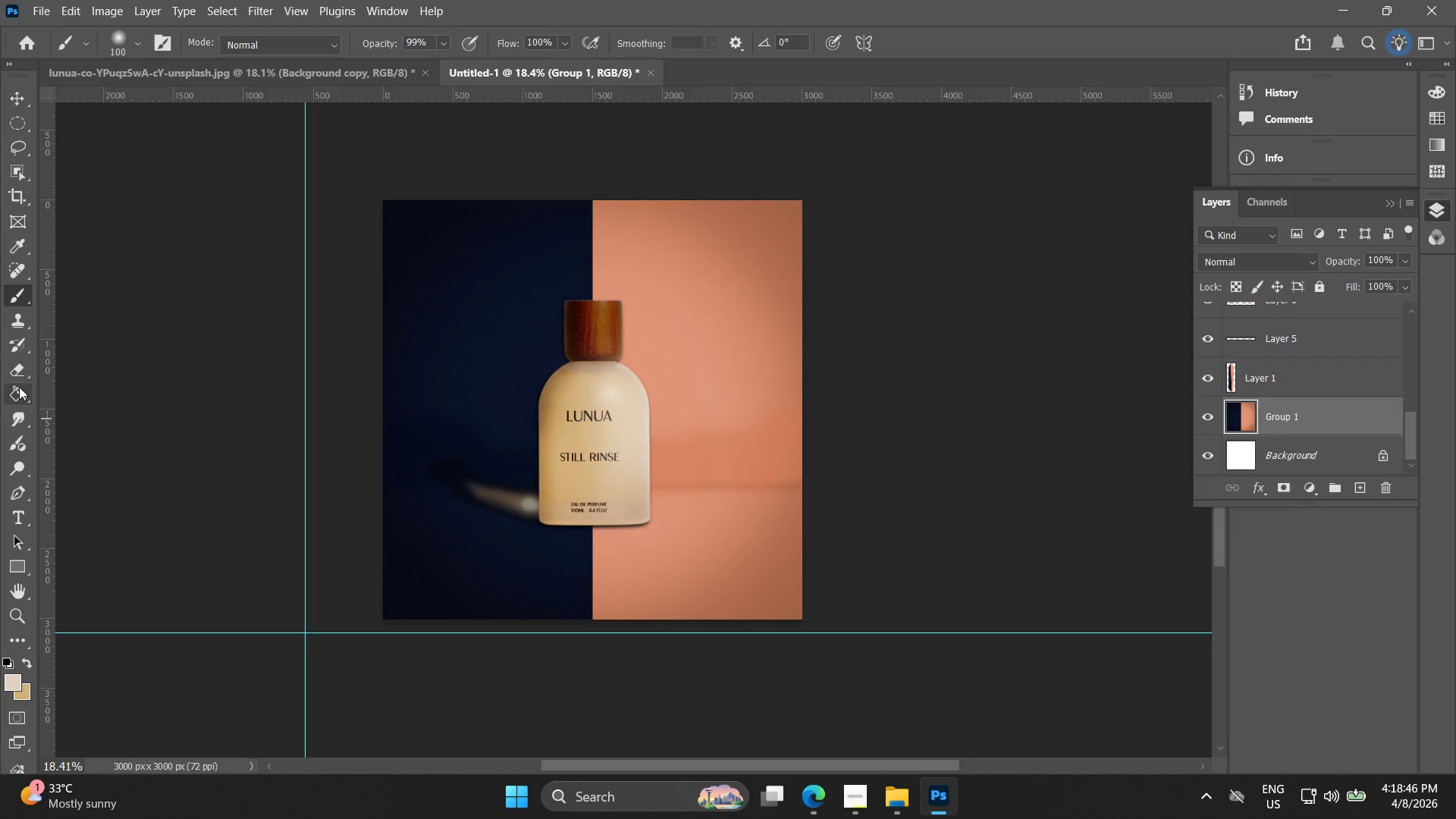 
right_click([23, 471])
 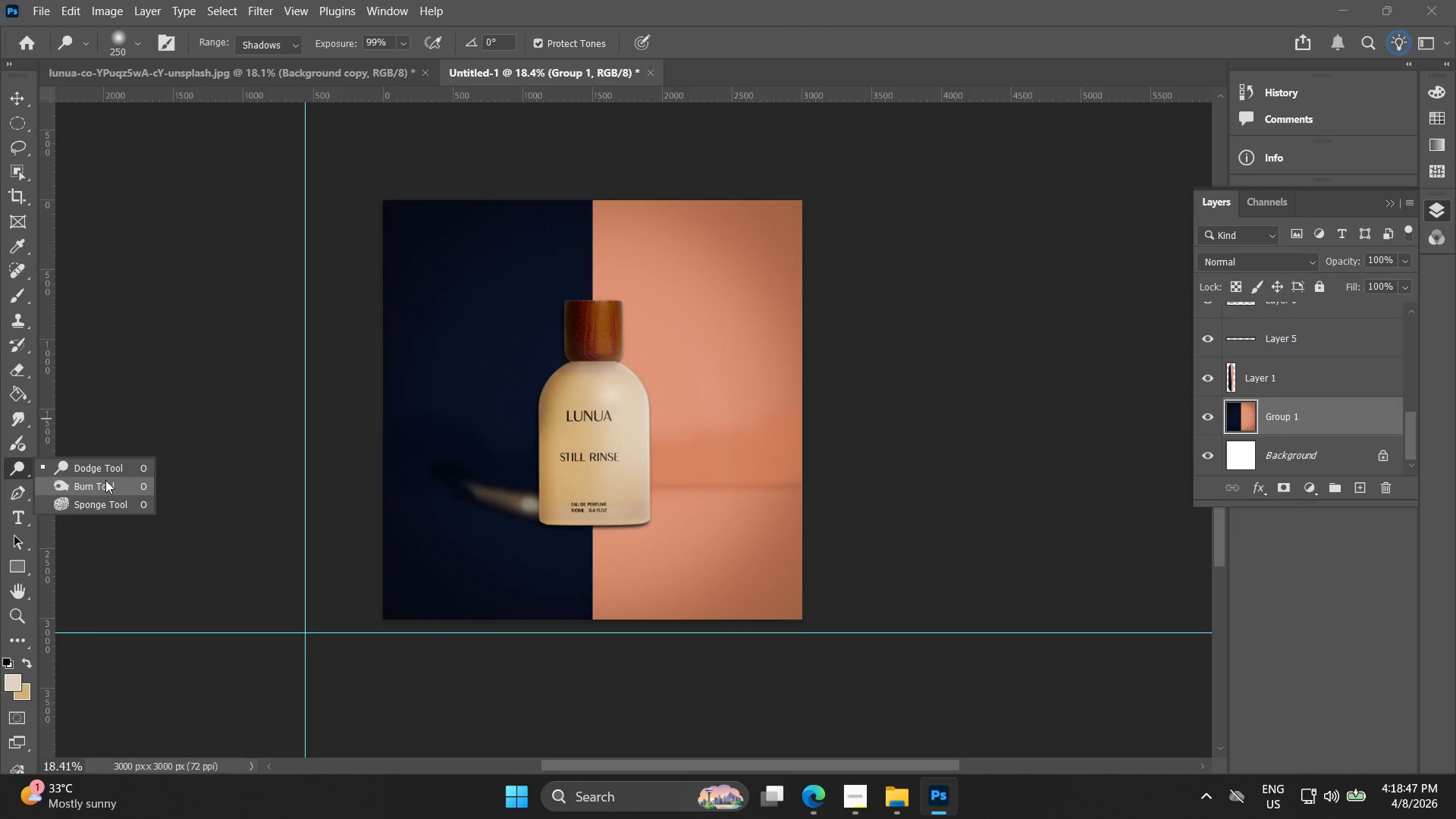 
left_click([105, 480])
 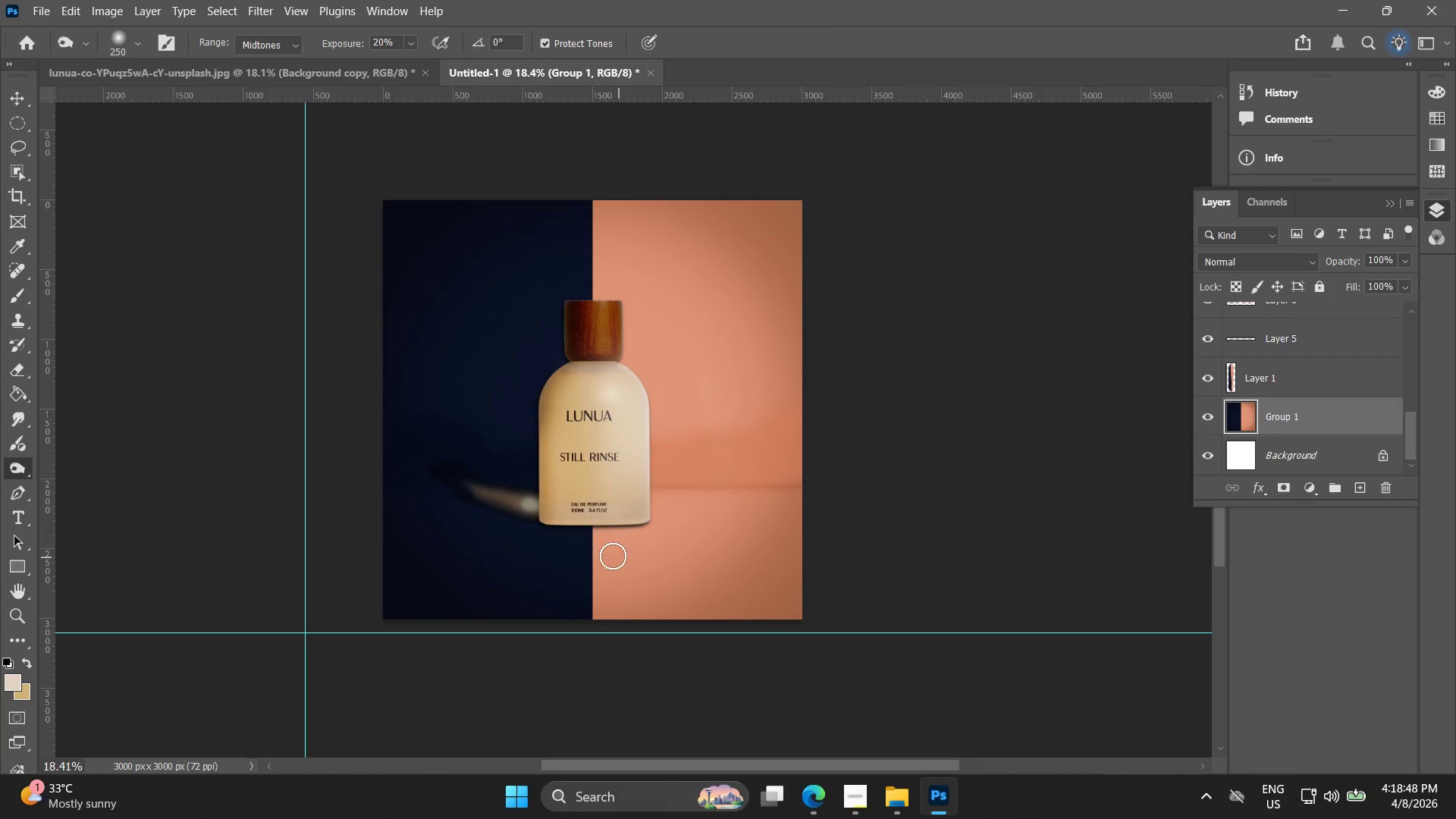 
left_click_drag(start_coordinate=[516, 525], to_coordinate=[662, 510])
 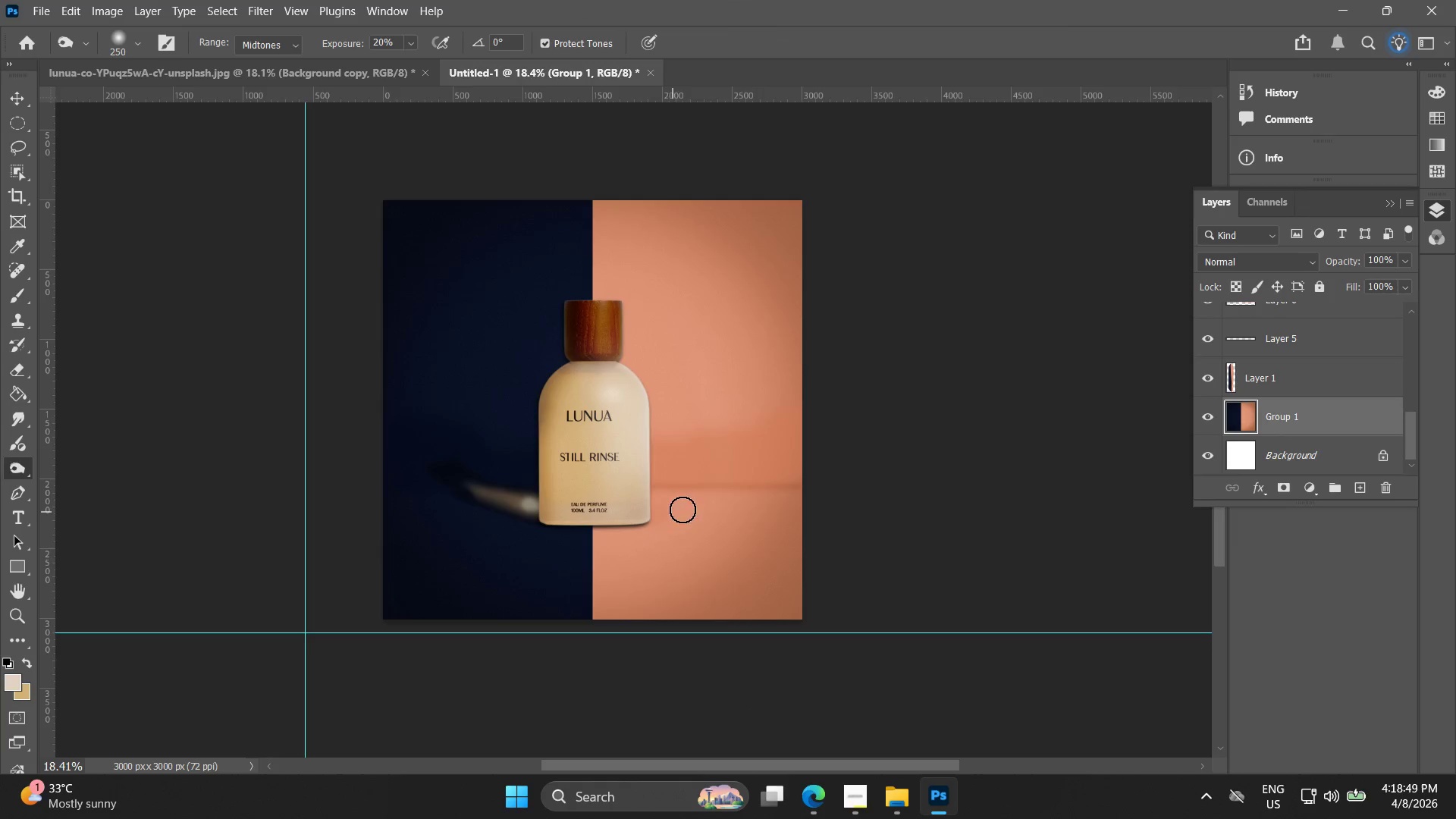 
key(Control+ControlLeft)
 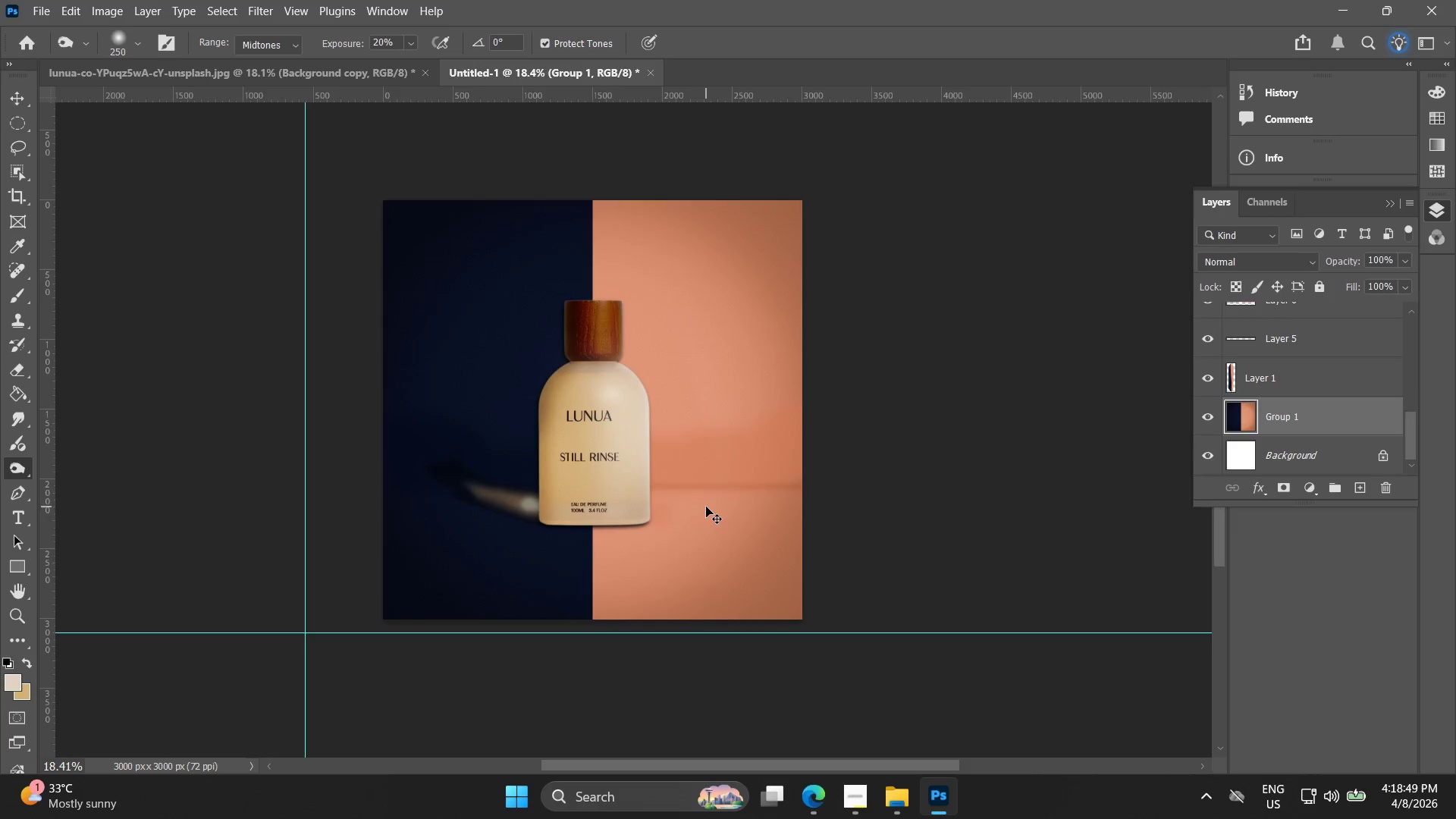 
key(Control+Z)
 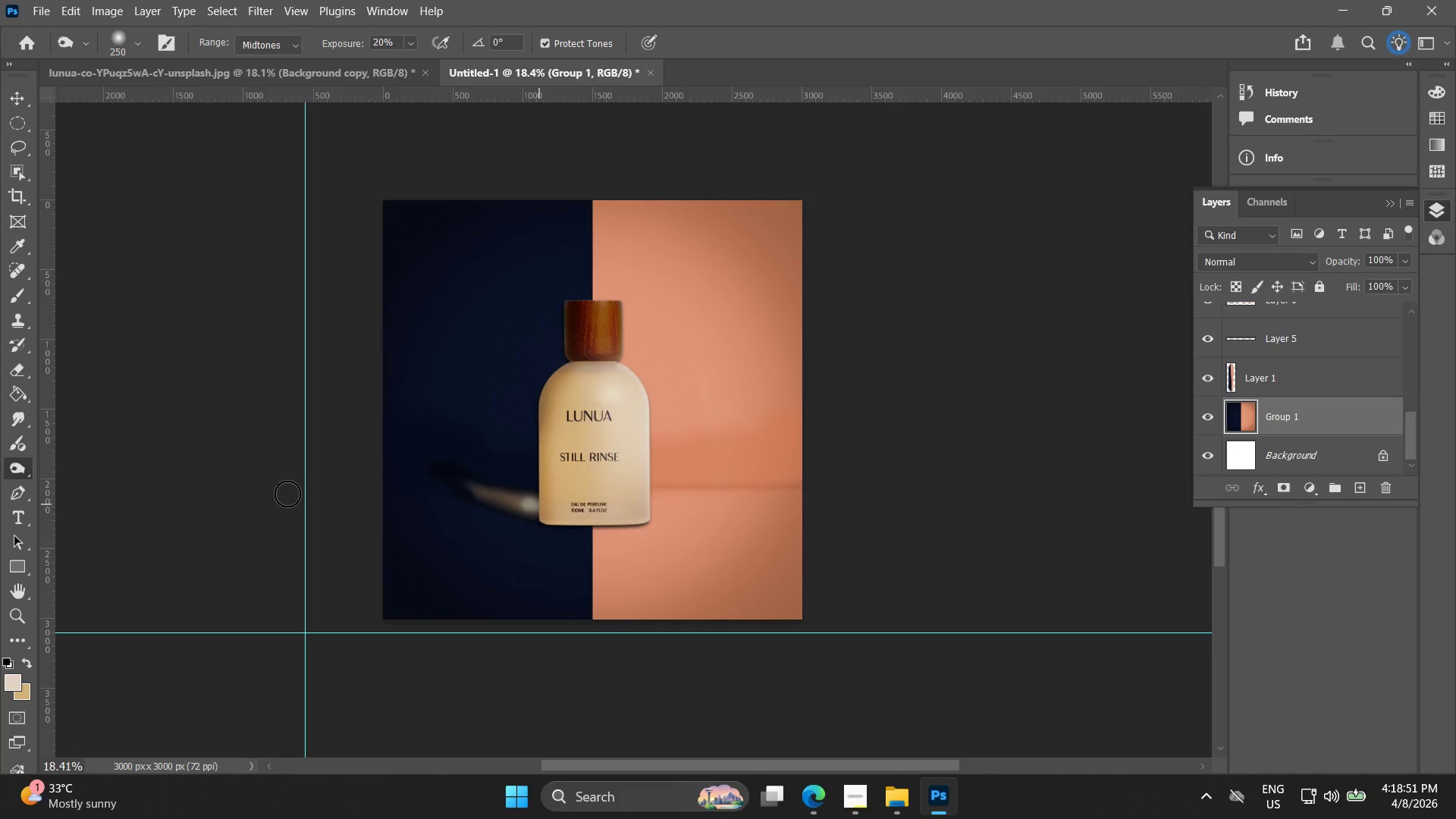 
right_click([17, 466])
 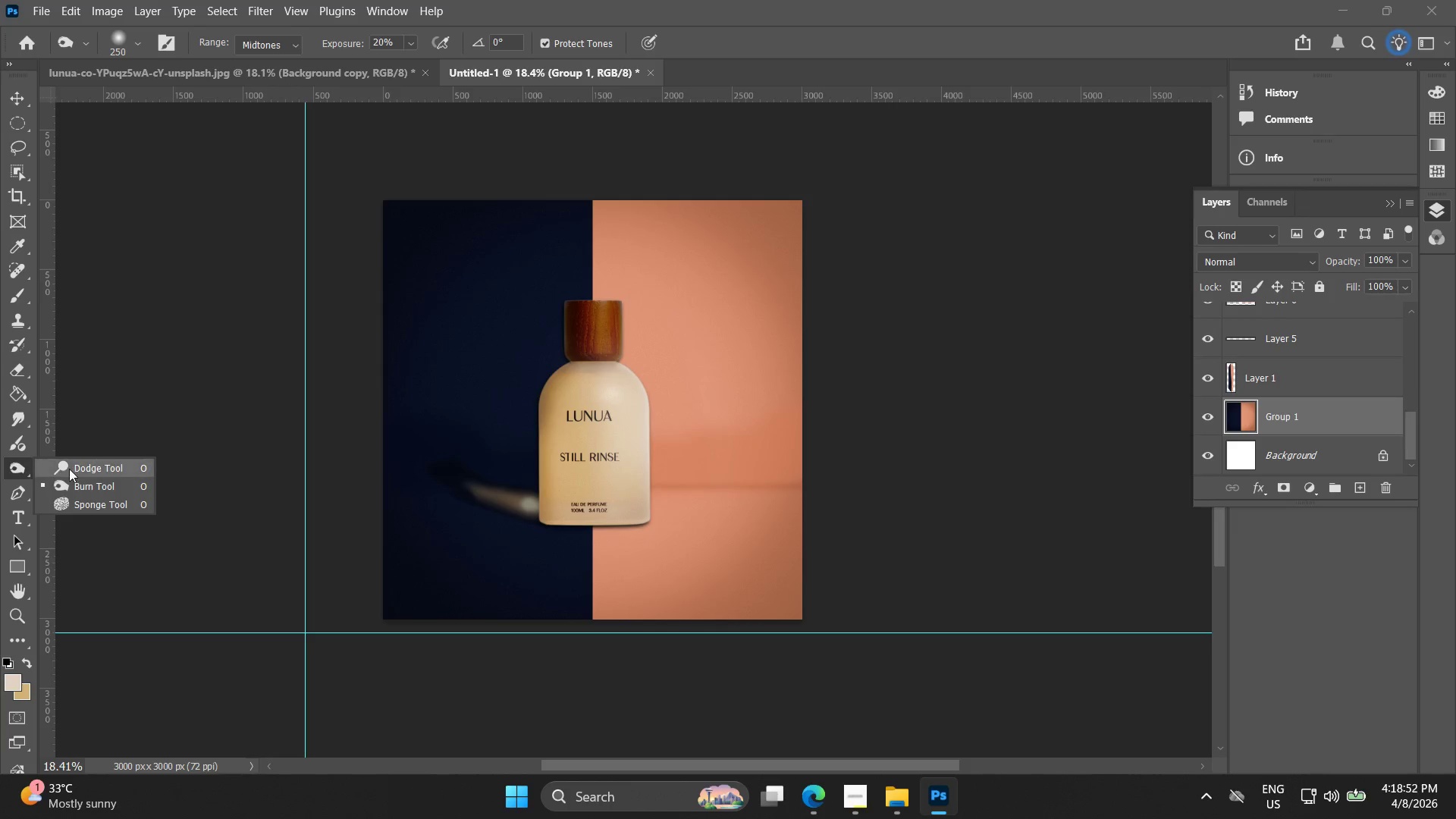 
left_click([71, 469])
 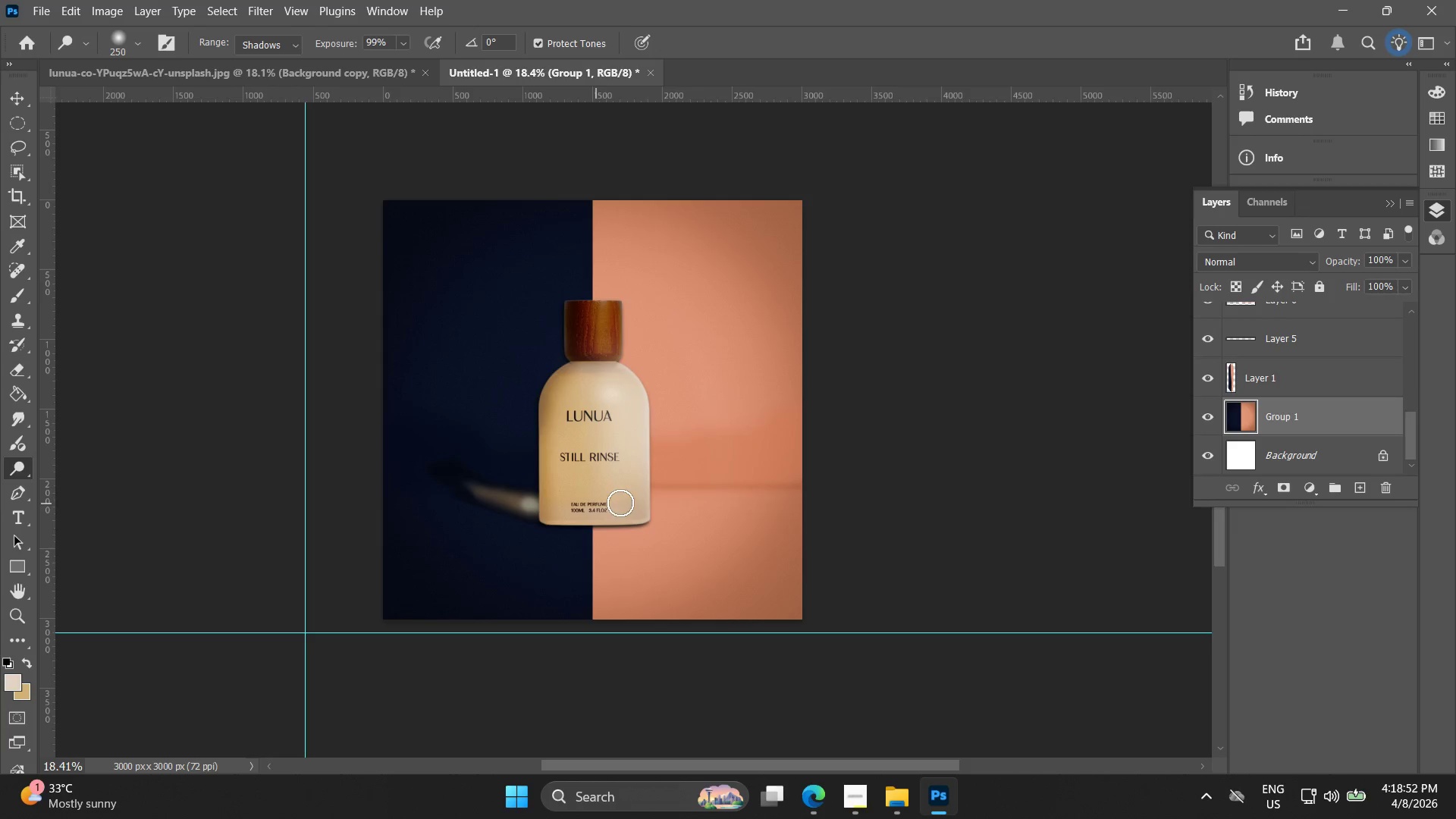 
left_click_drag(start_coordinate=[707, 494], to_coordinate=[577, 541])
 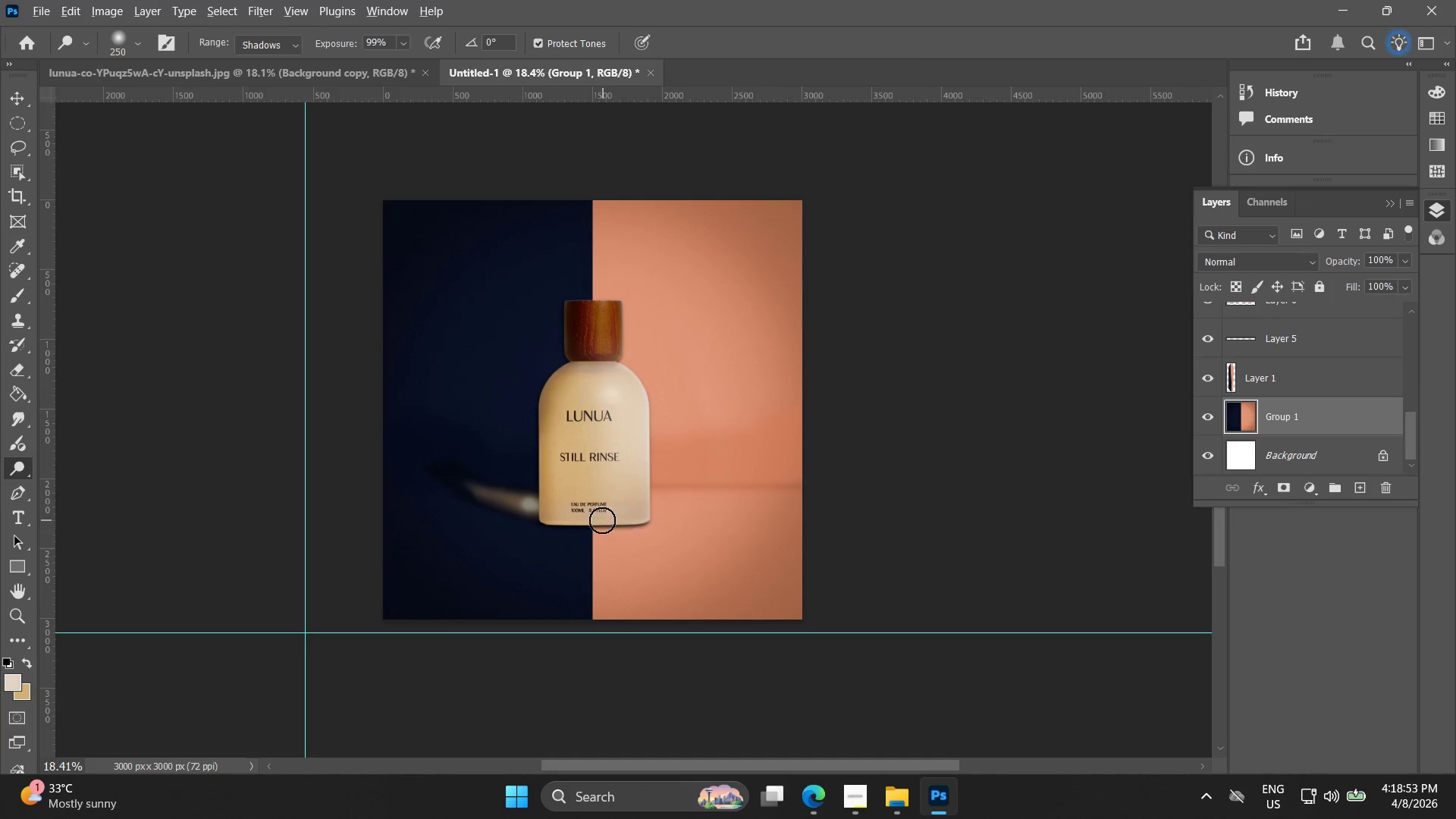 
key(Control+ControlLeft)
 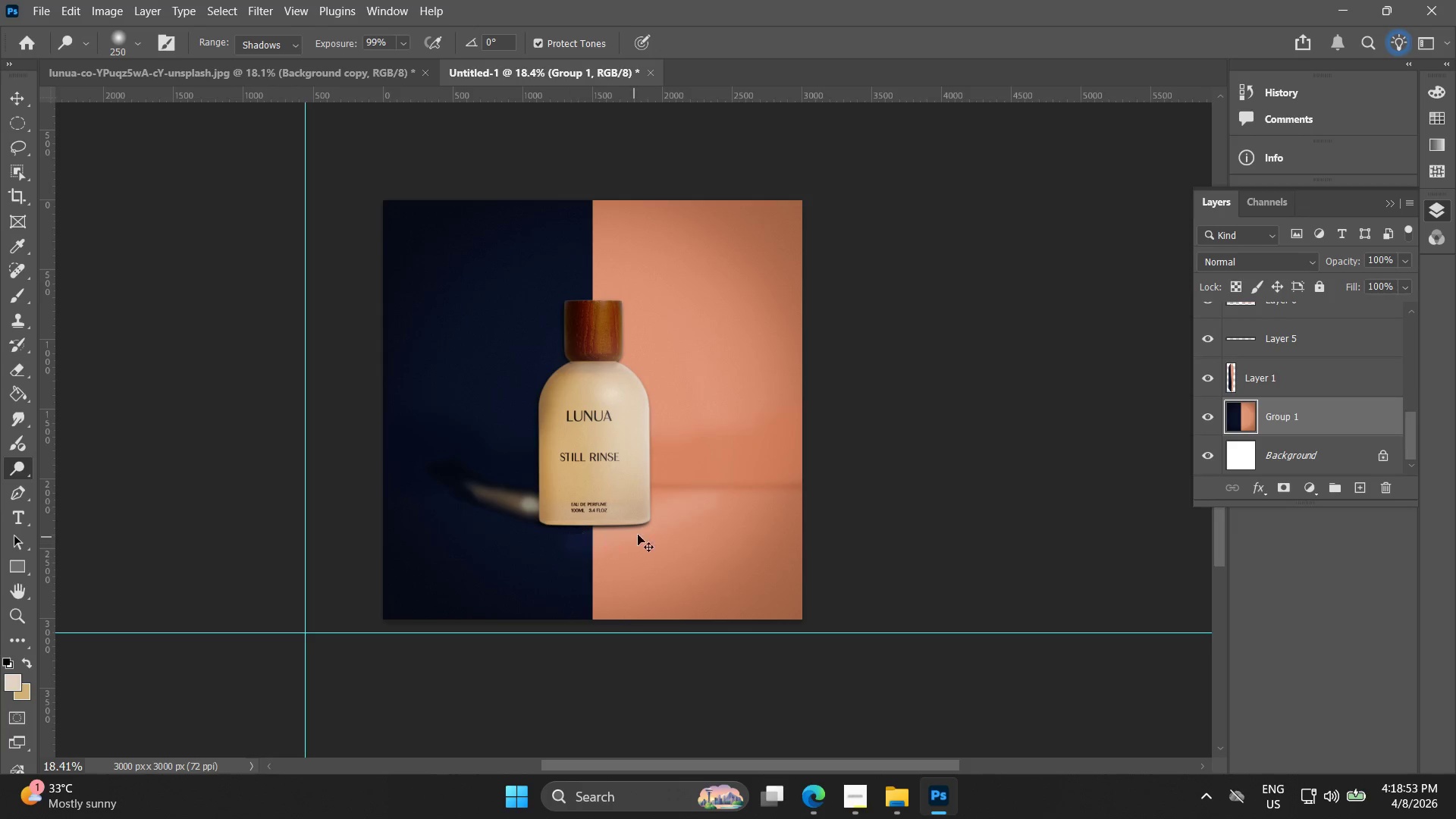 
key(Control+Z)
 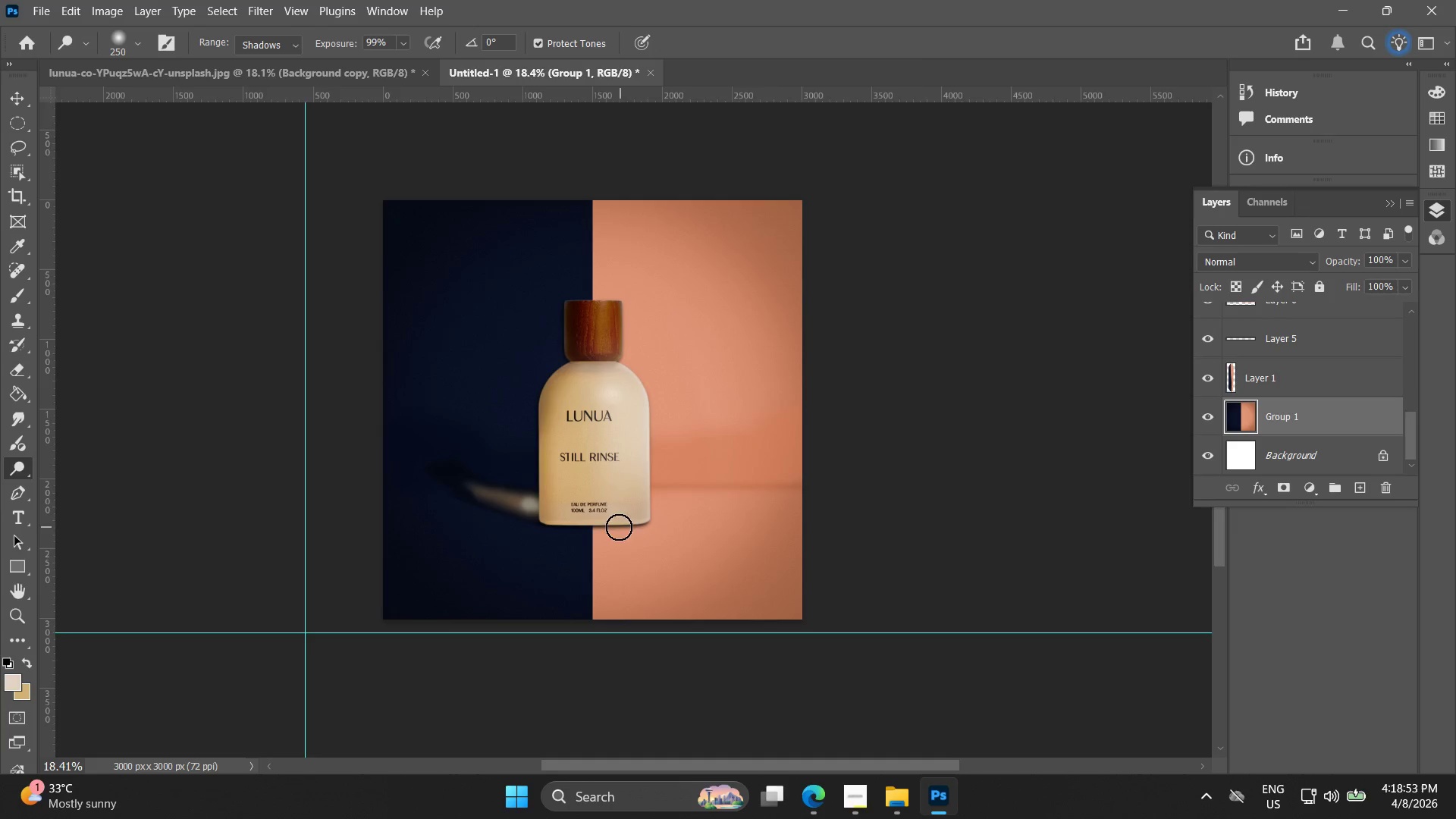 
key(Alt+AltLeft)
 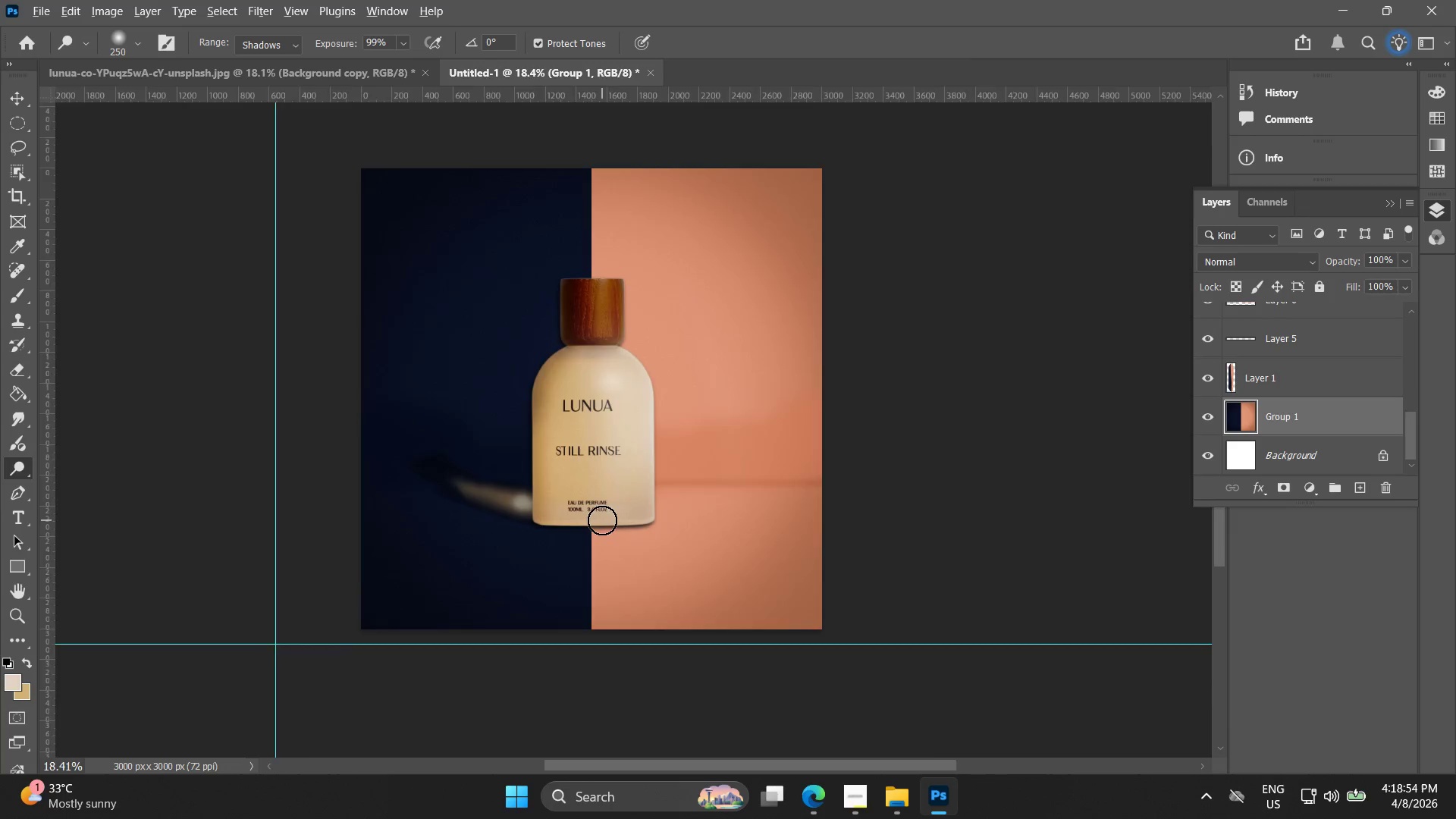 
scroll: coordinate [602, 520], scroll_direction: up, amount: 4.0
 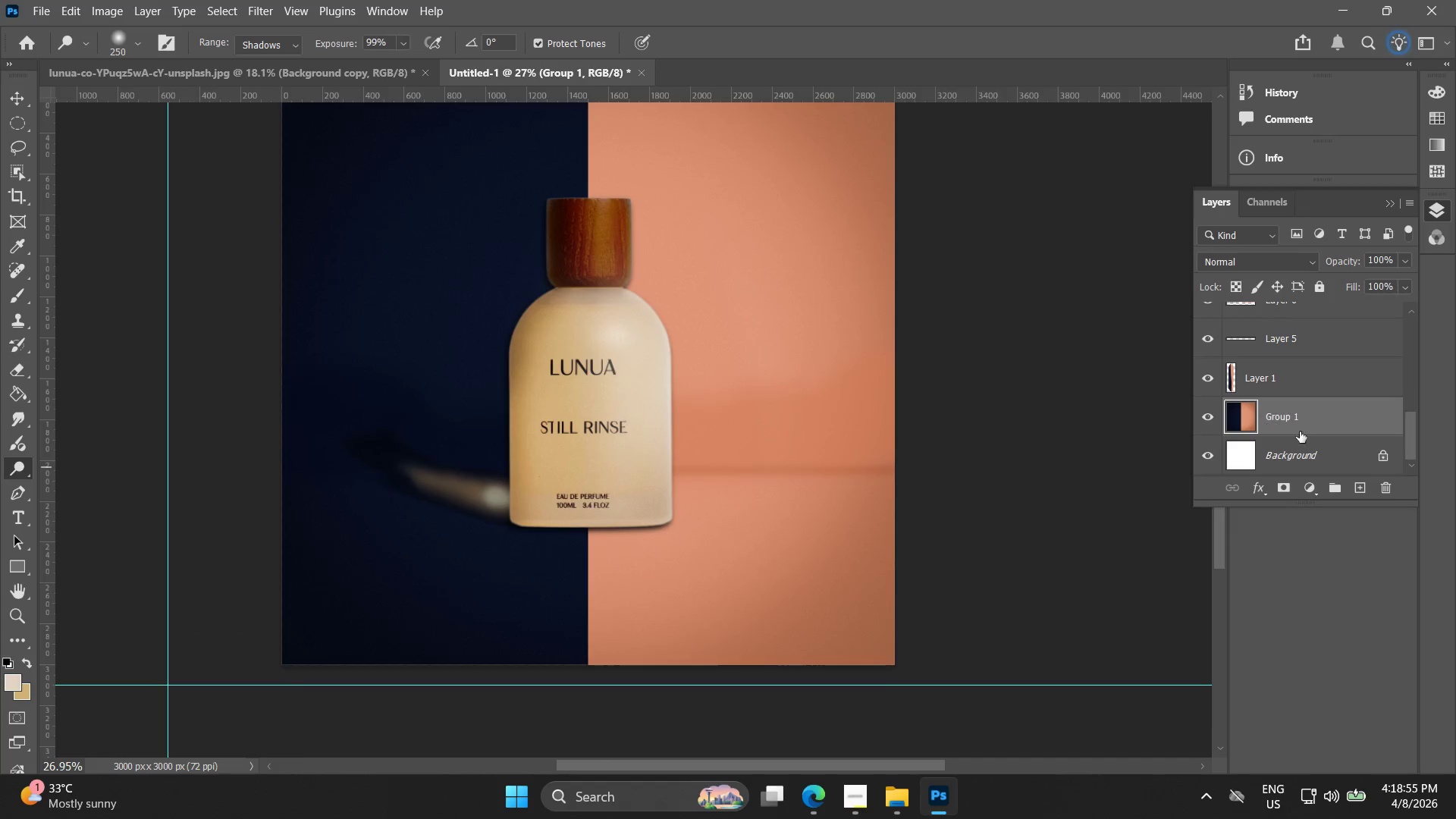 
left_click([1363, 482])
 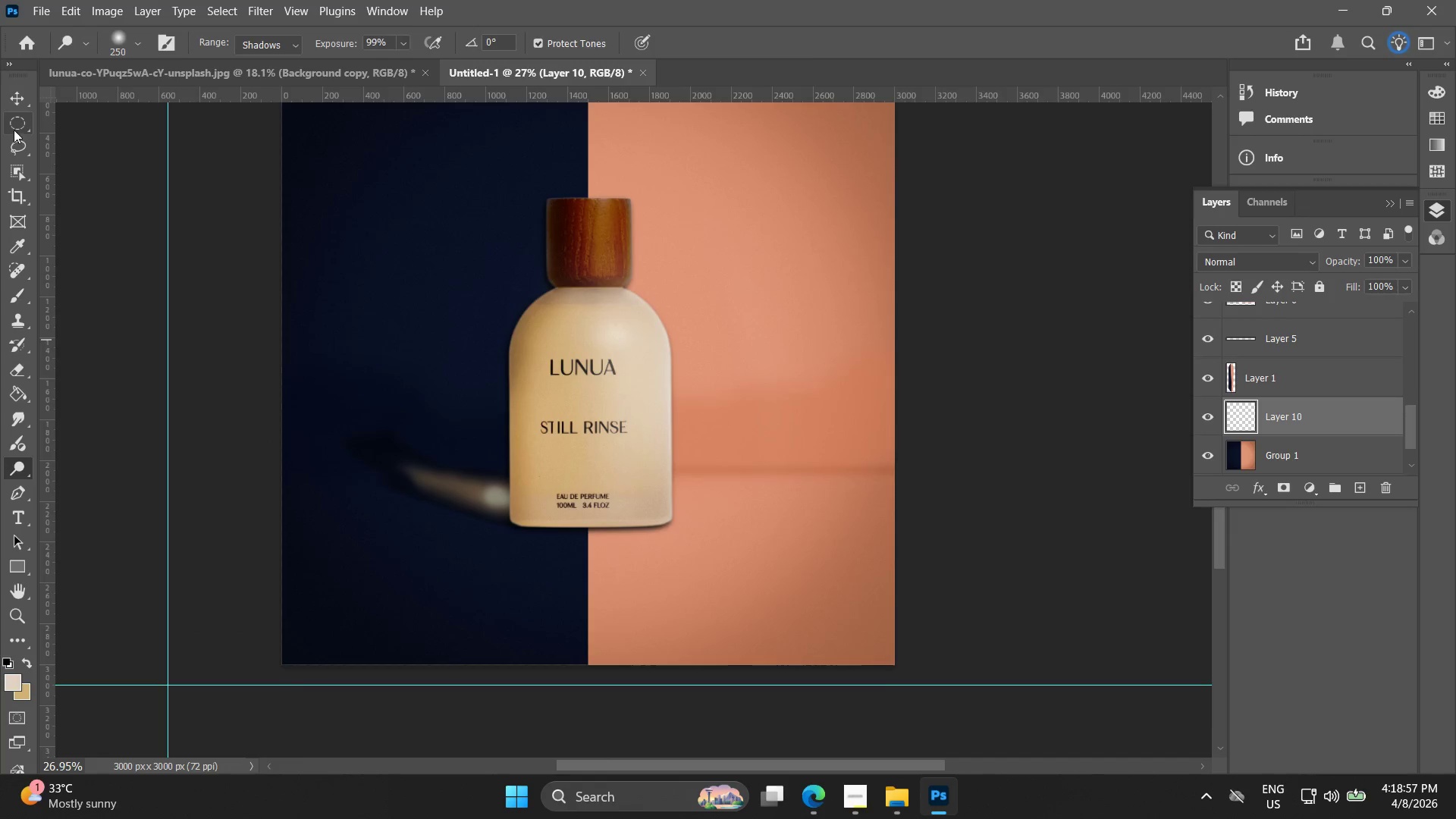 
left_click_drag(start_coordinate=[428, 473], to_coordinate=[777, 535])
 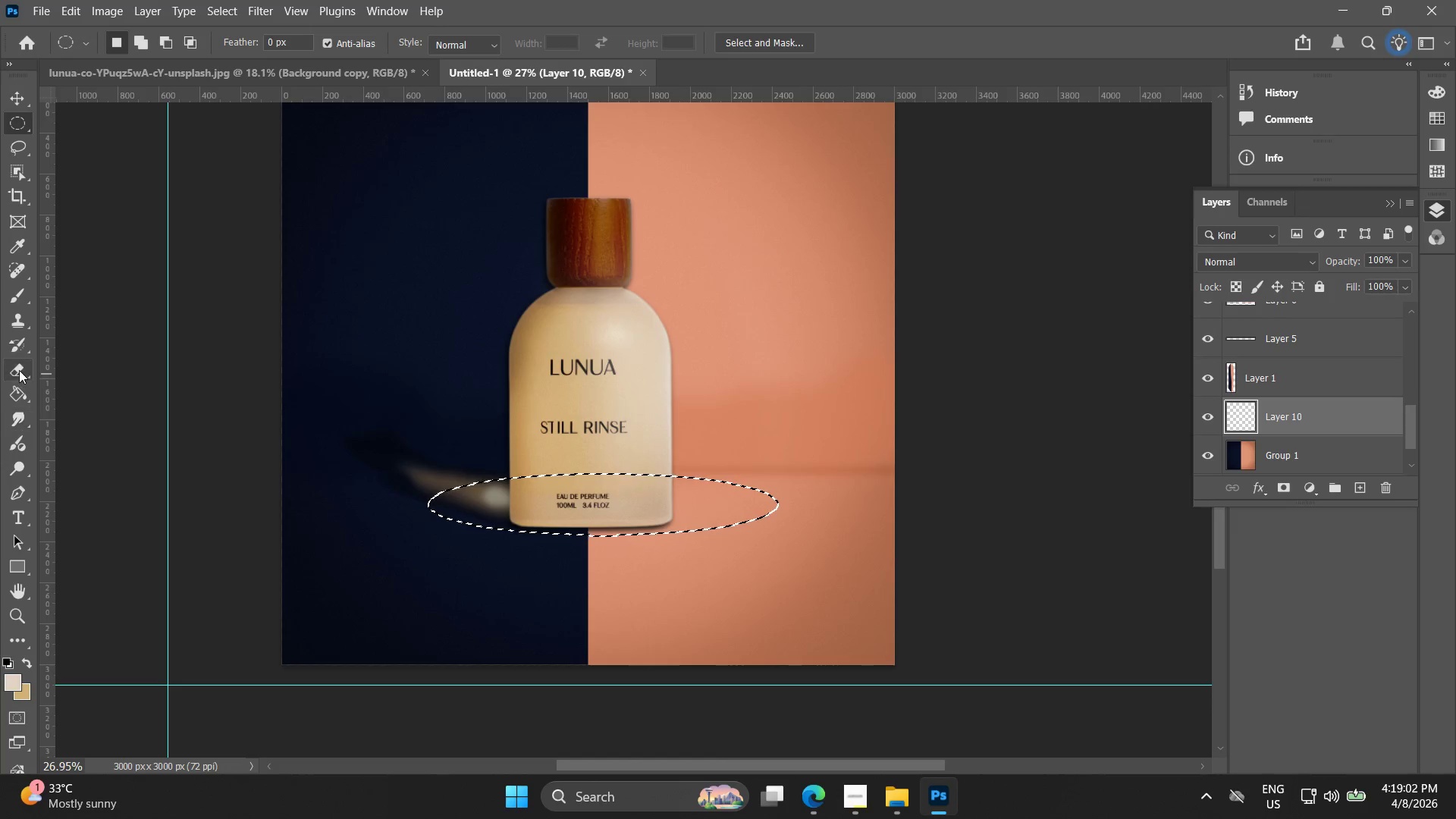 
left_click([15, 398])
 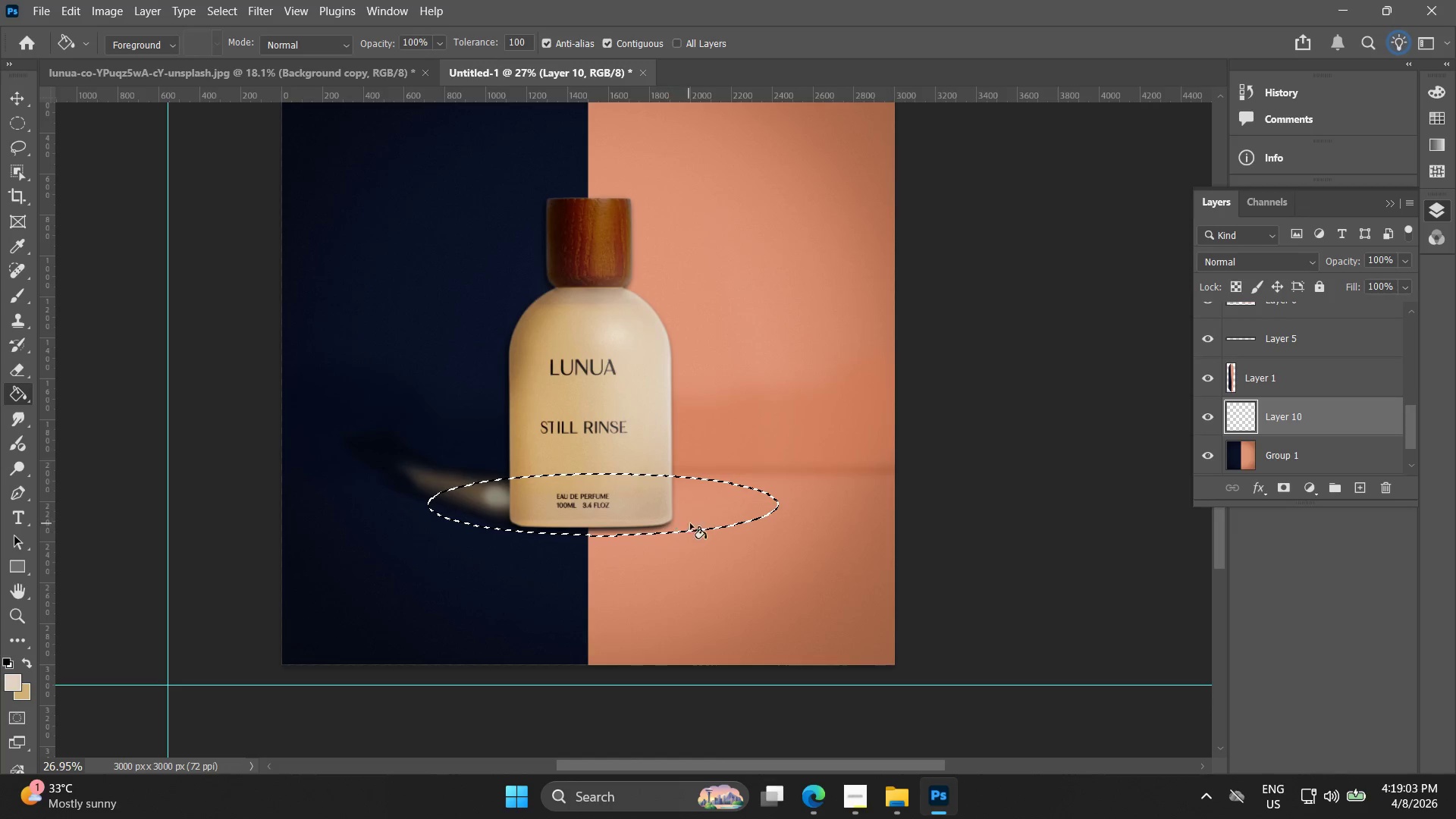 
left_click([700, 516])
 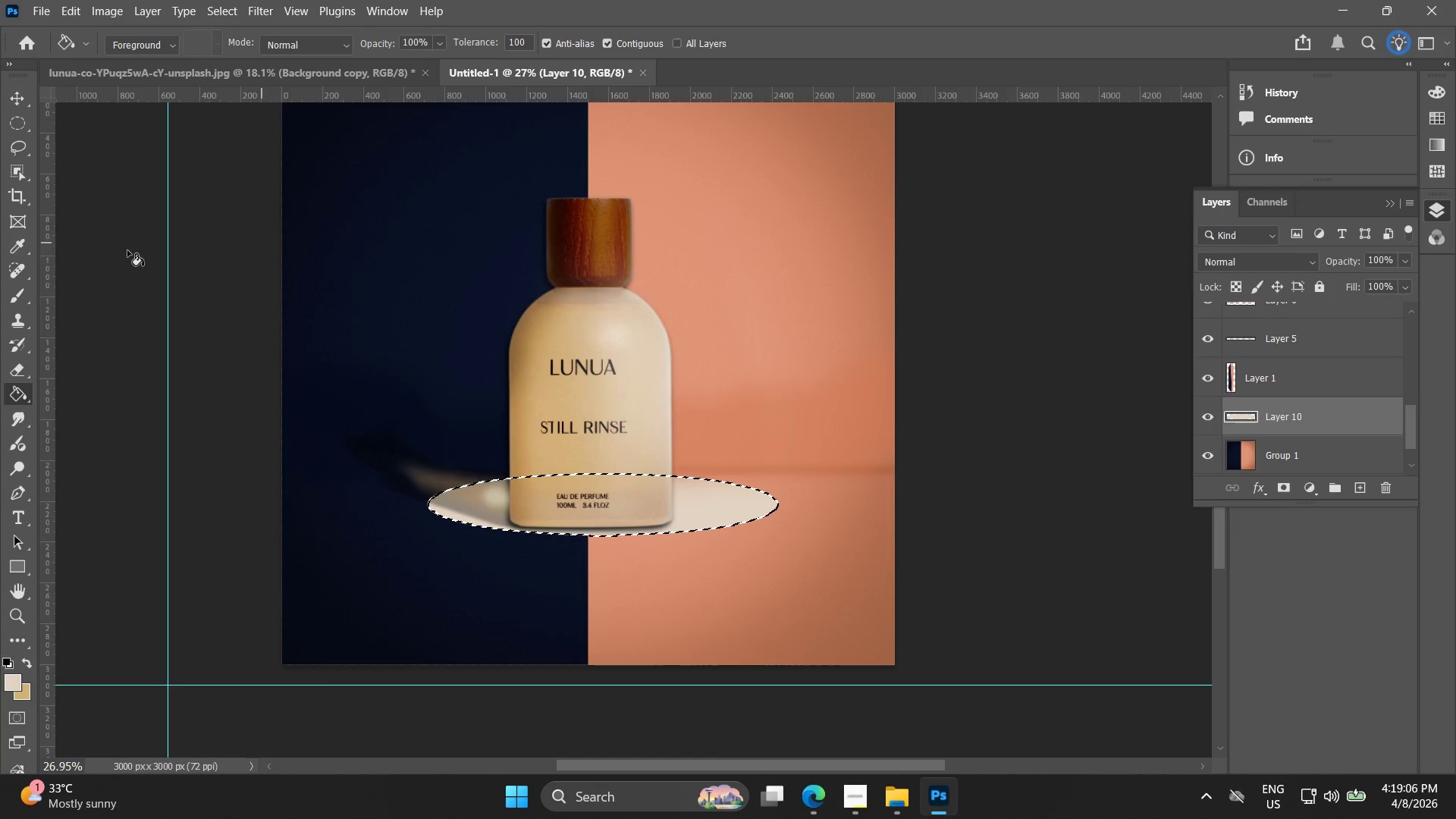 
double_click([163, 315])
 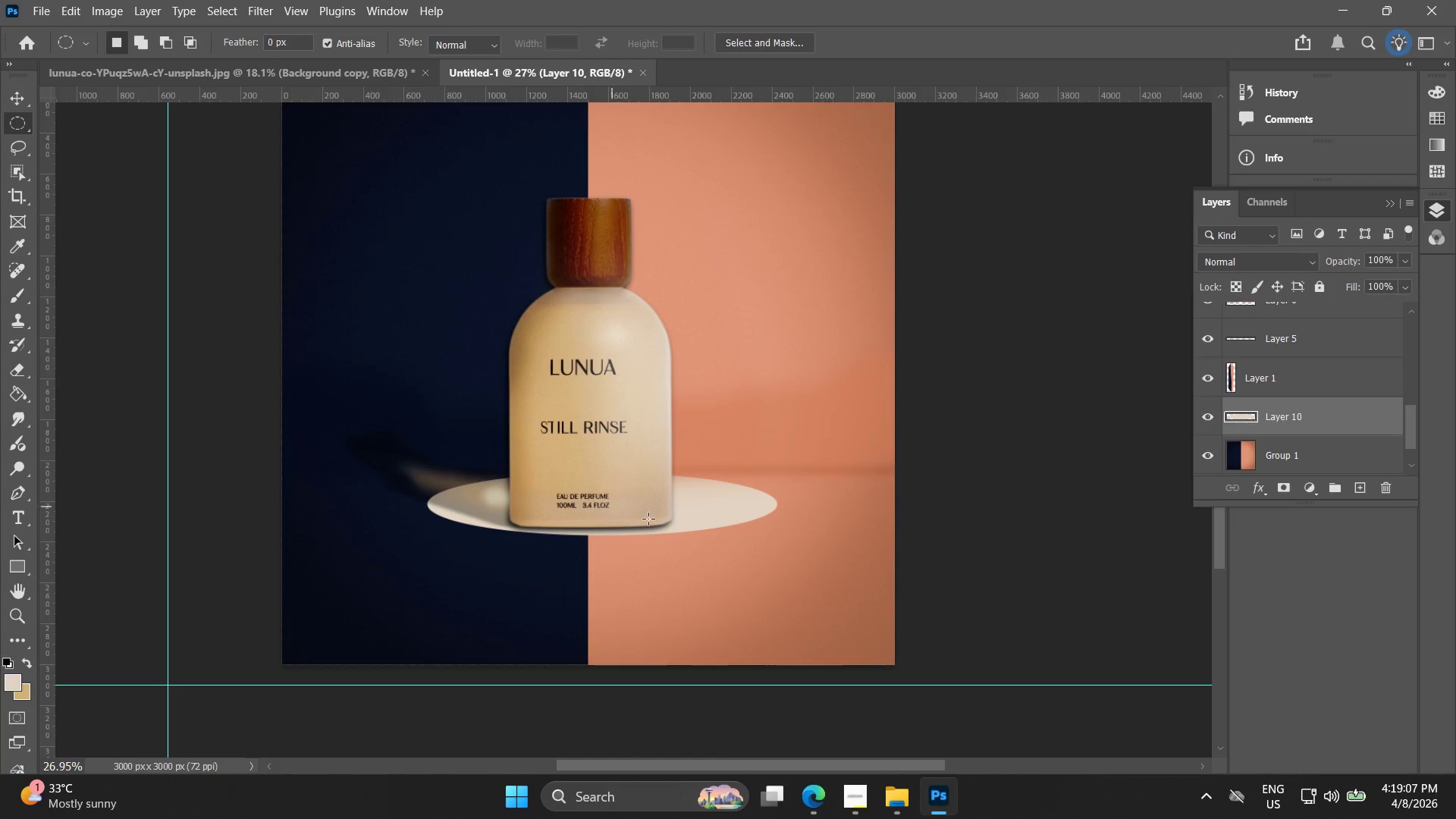 
key(V)
 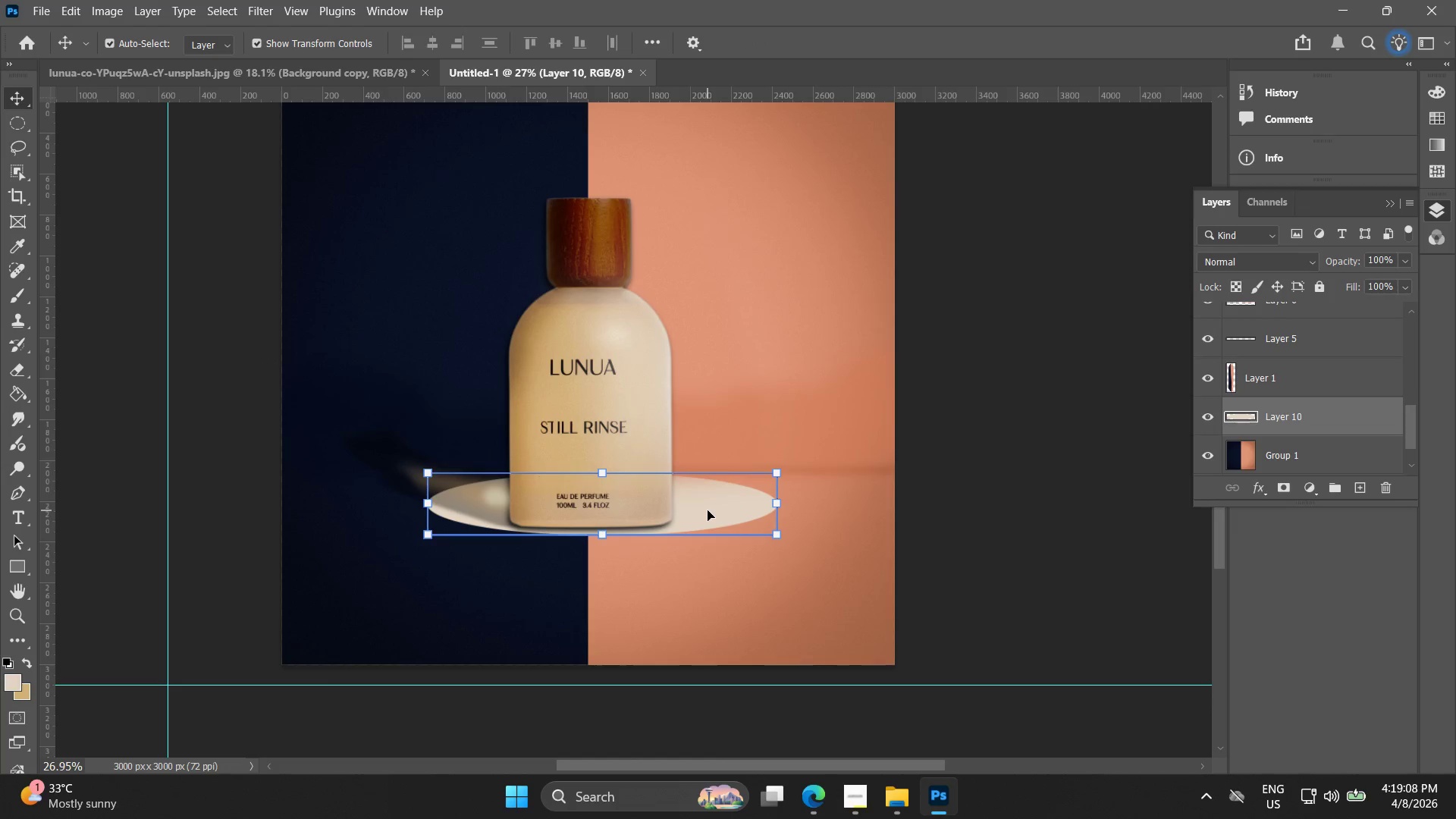 
left_click_drag(start_coordinate=[708, 510], to_coordinate=[686, 509])
 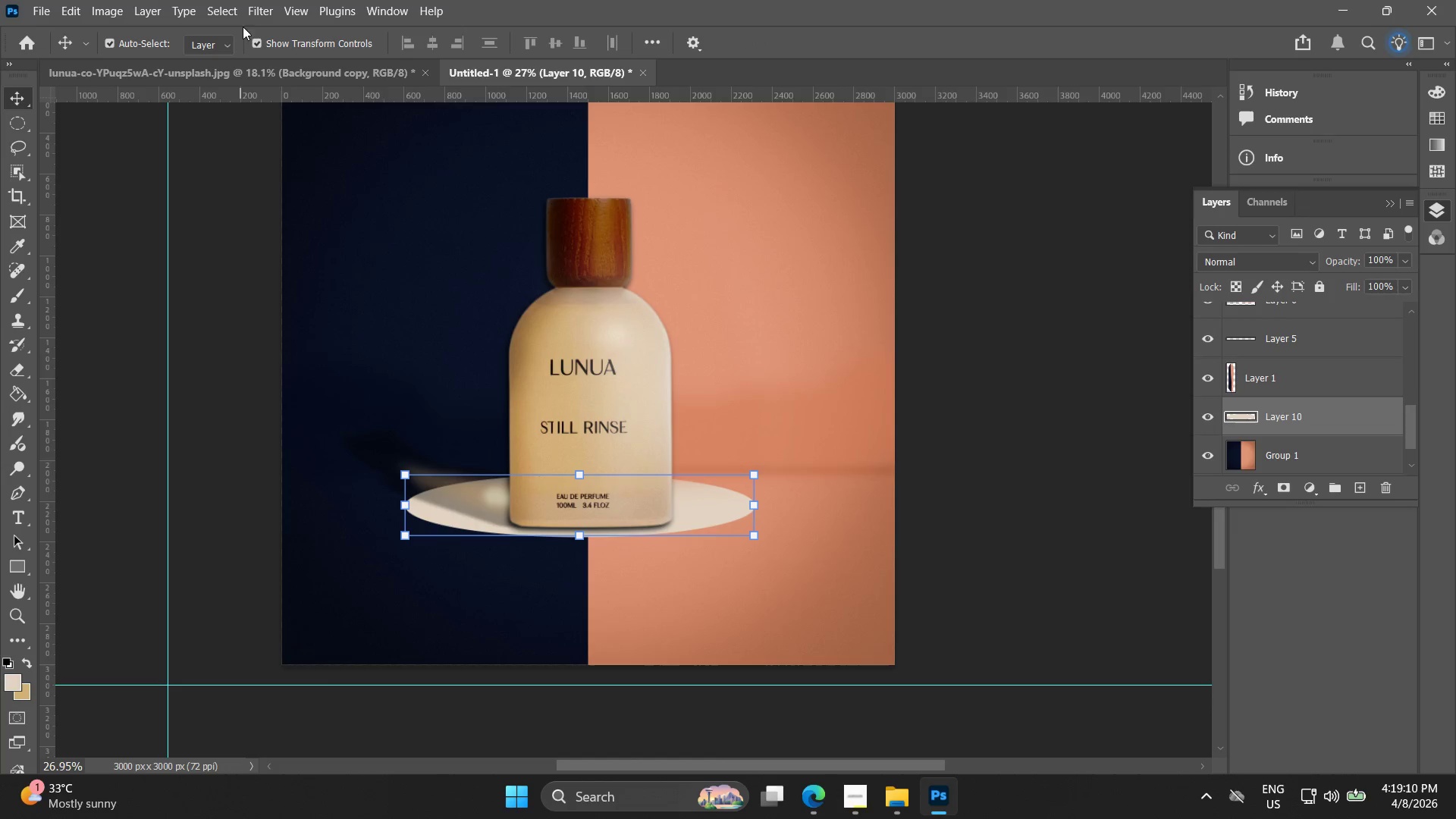 
left_click([254, 15])
 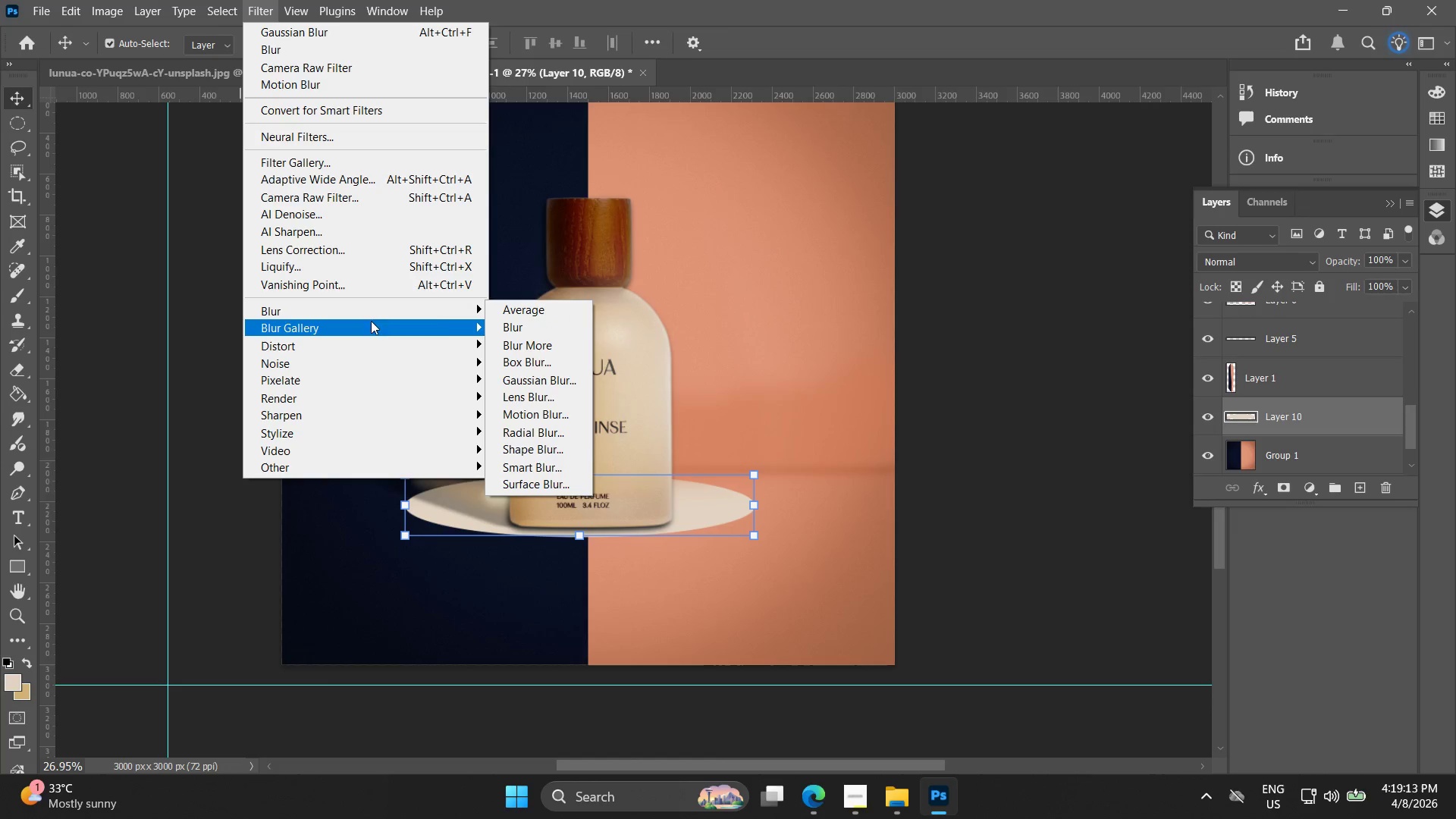 
left_click([527, 380])
 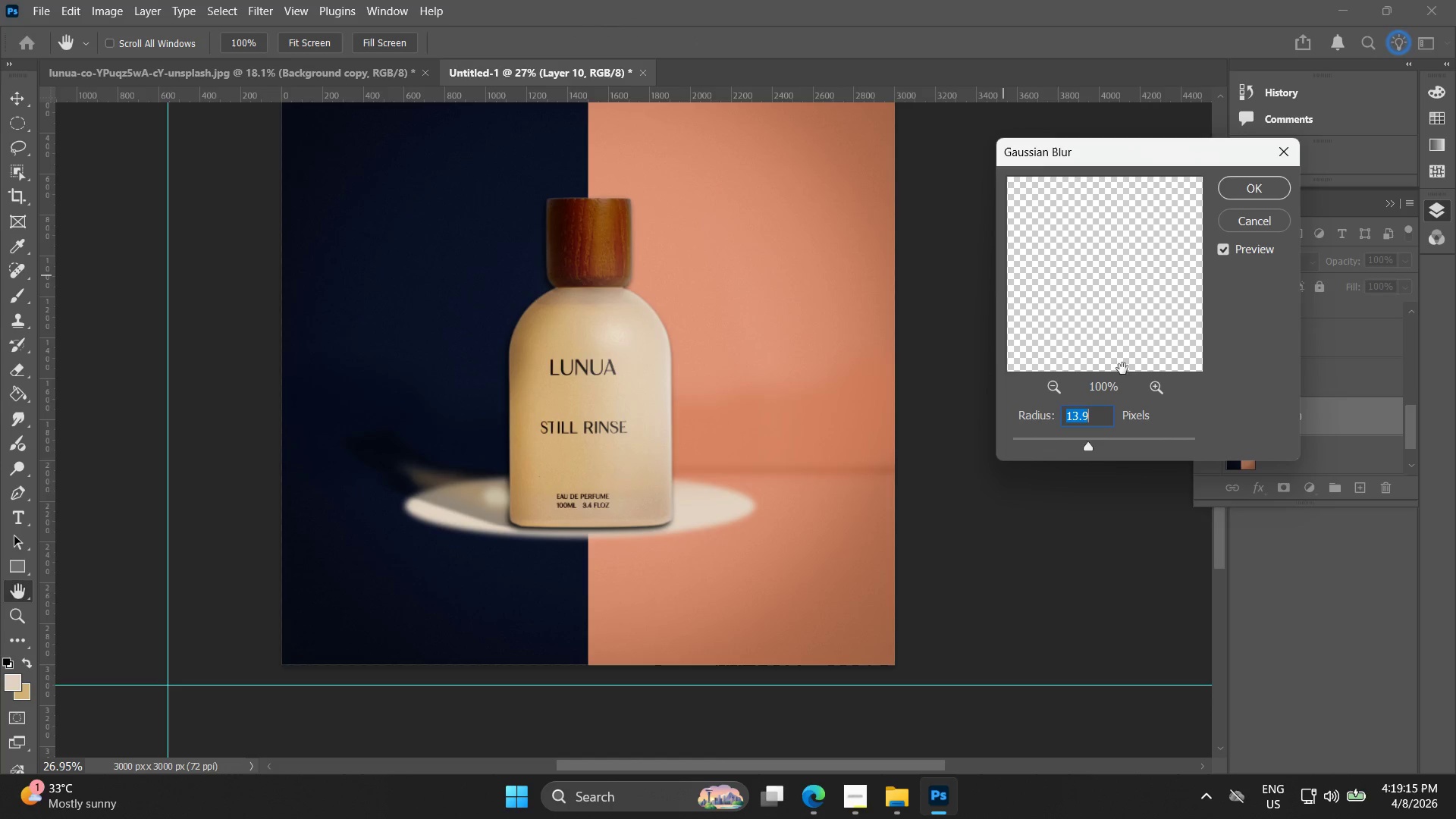 
left_click_drag(start_coordinate=[1091, 446], to_coordinate=[1109, 447])
 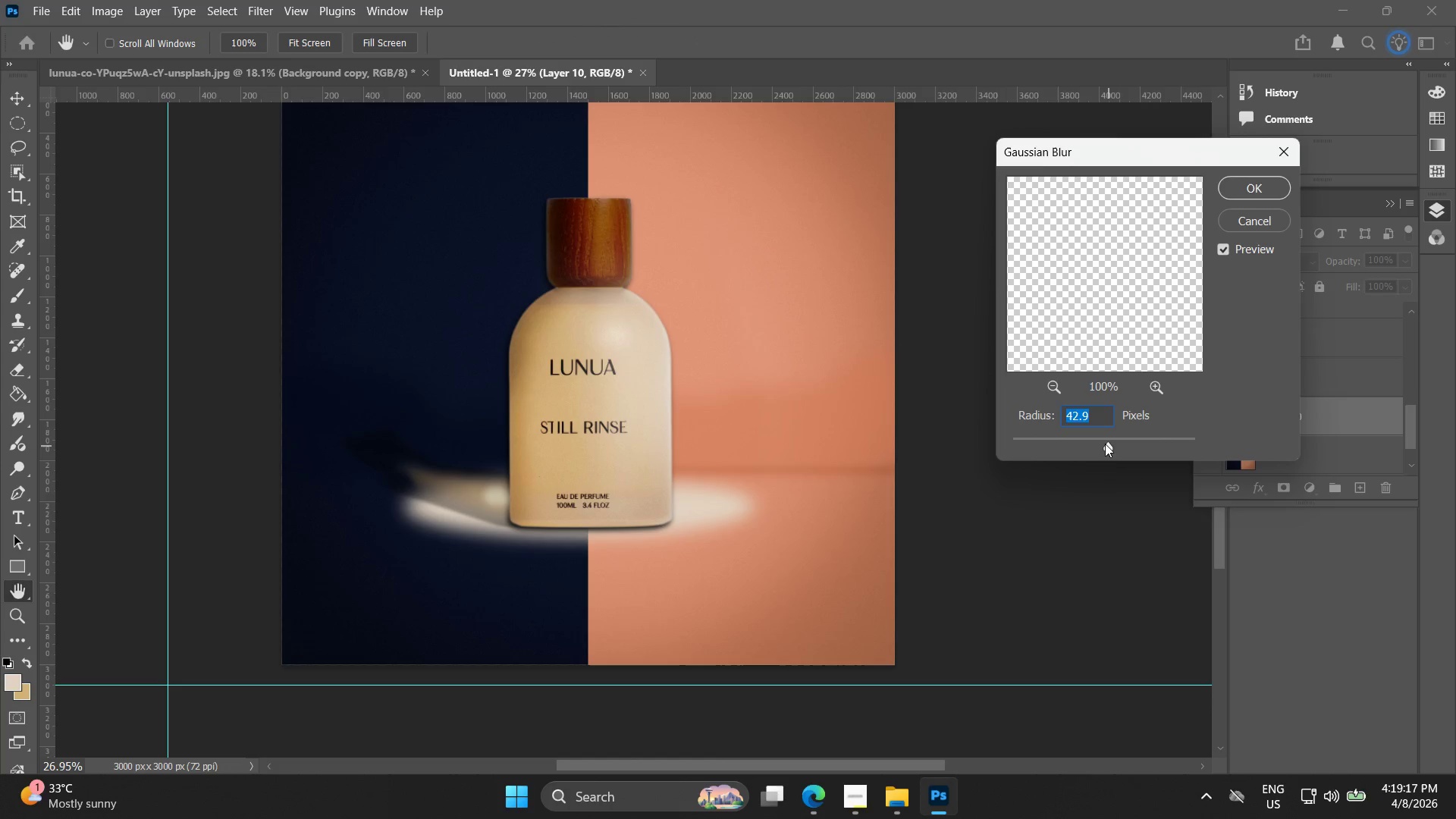 
left_click_drag(start_coordinate=[1105, 444], to_coordinate=[1110, 444])
 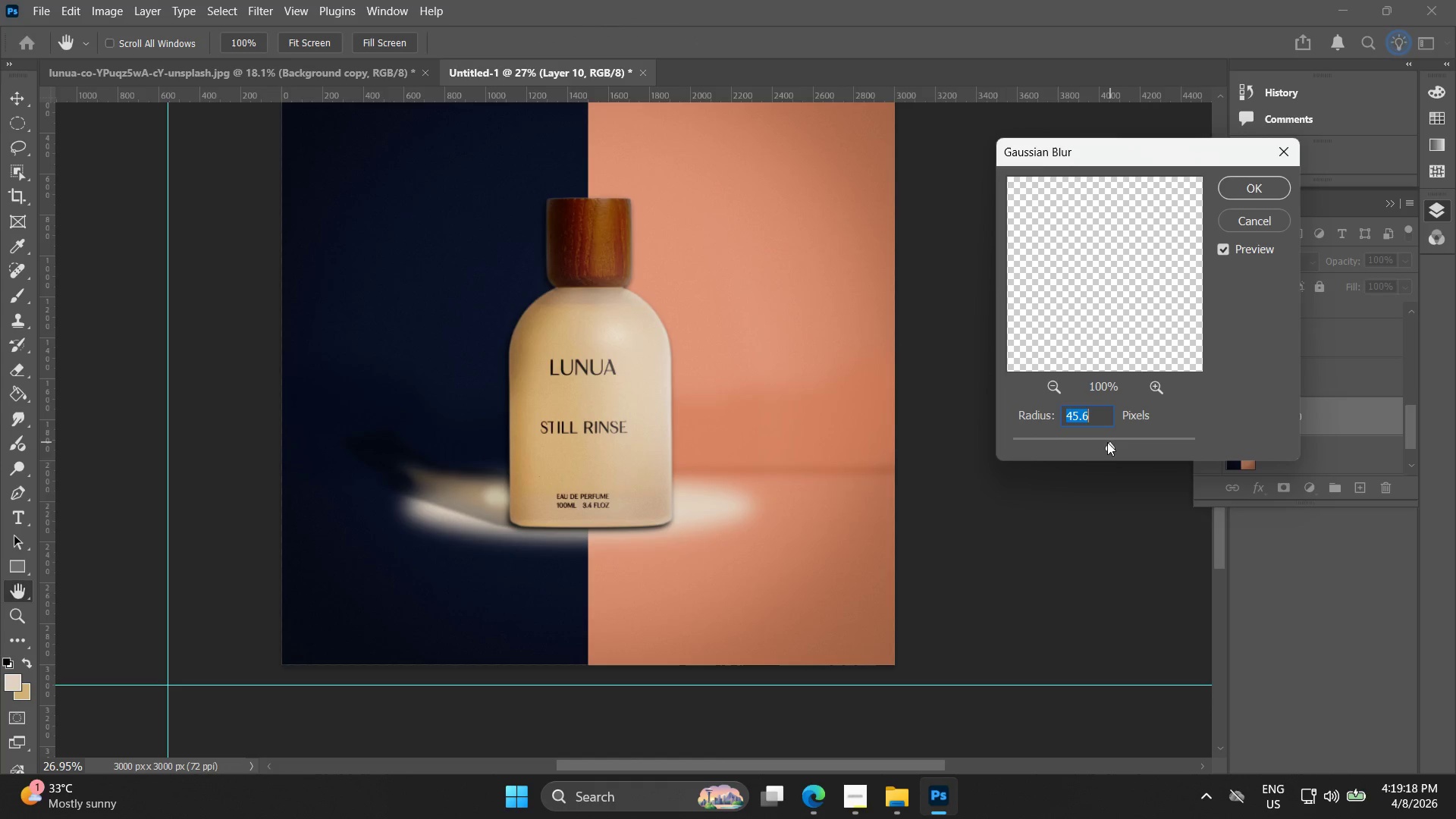 
left_click_drag(start_coordinate=[1107, 442], to_coordinate=[1128, 441])
 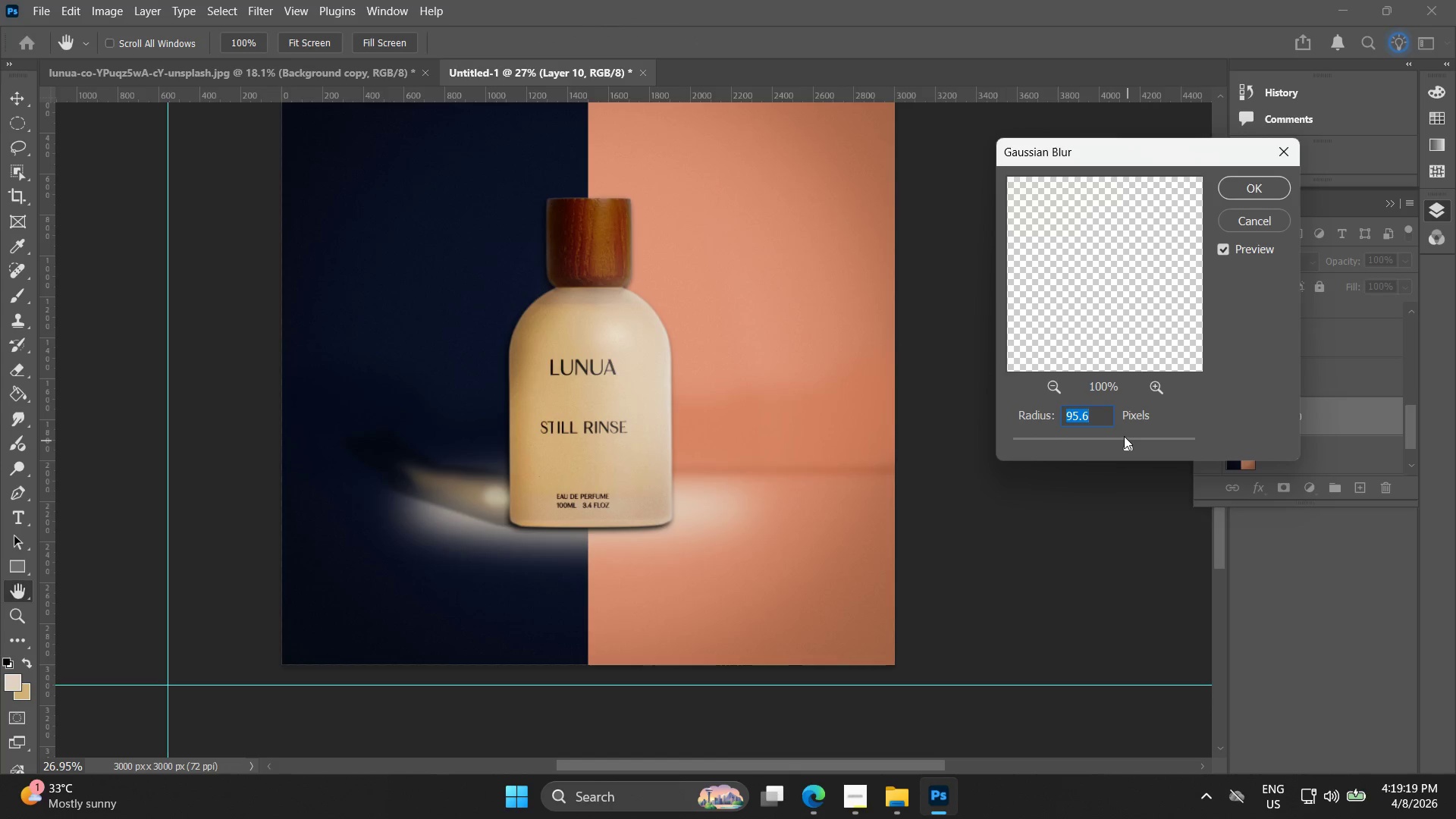 
left_click_drag(start_coordinate=[1124, 436], to_coordinate=[1147, 436])
 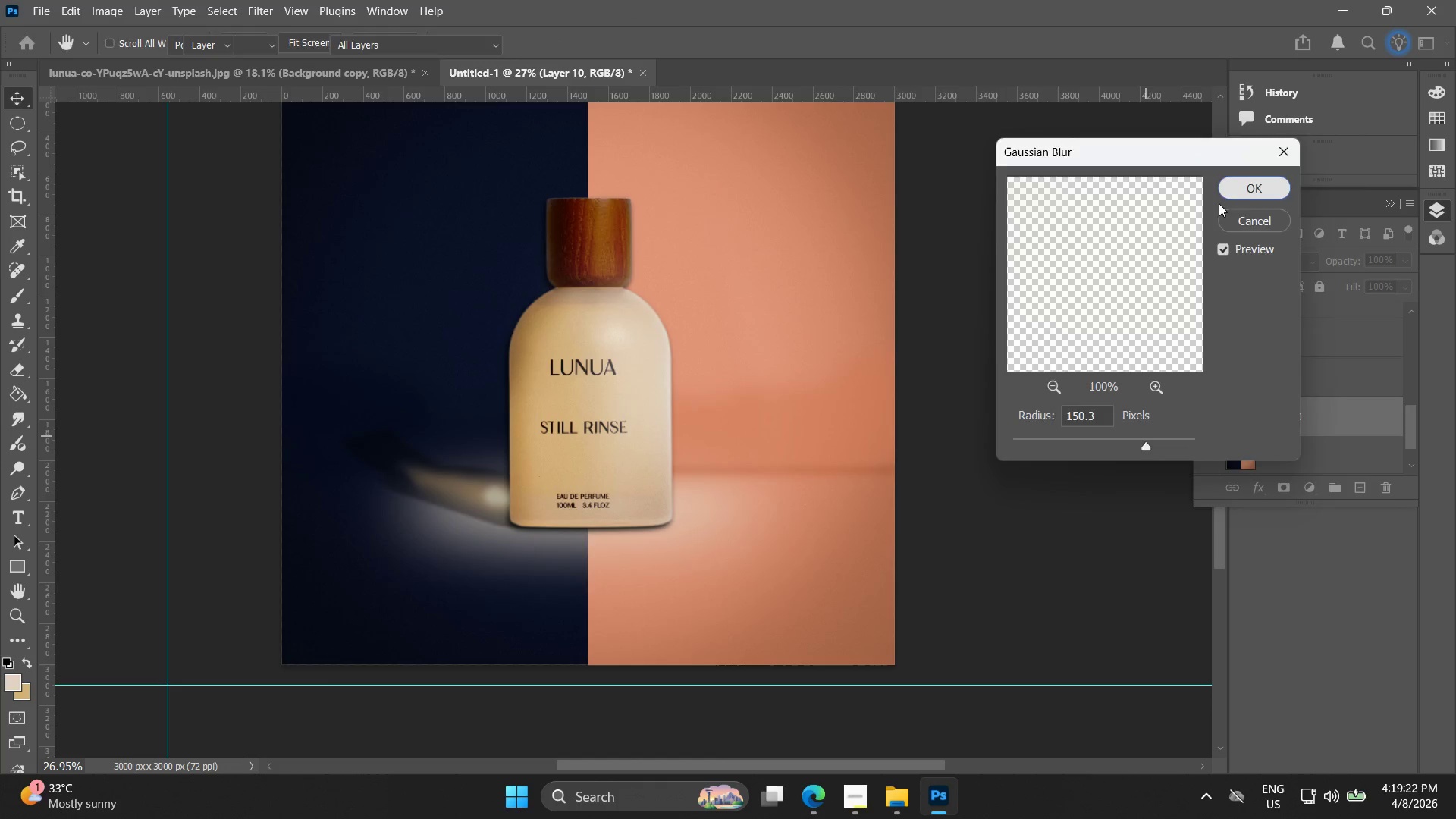 
left_click_drag(start_coordinate=[828, 500], to_coordinate=[907, 500])
 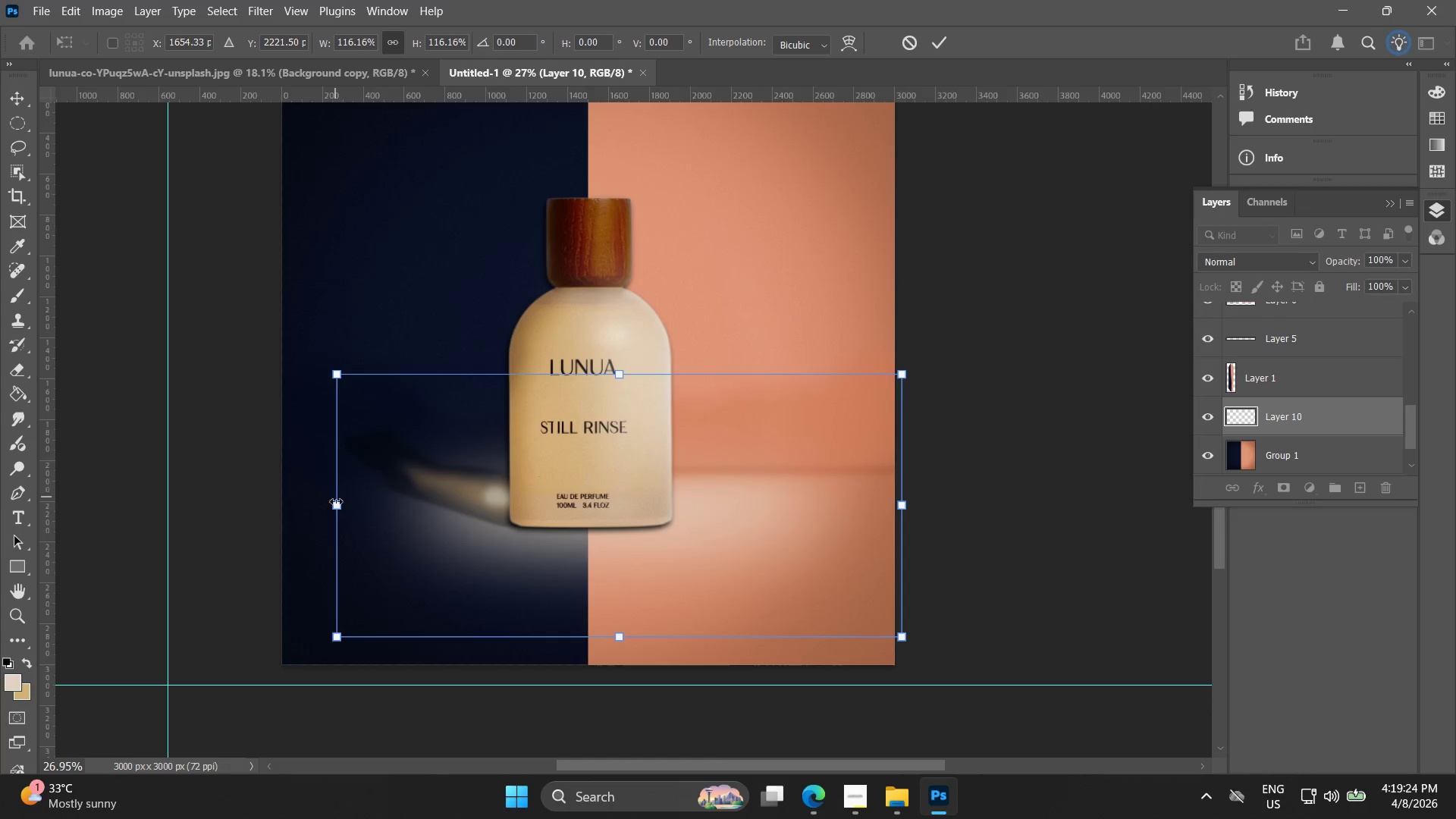 
left_click_drag(start_coordinate=[343, 508], to_coordinate=[308, 510])
 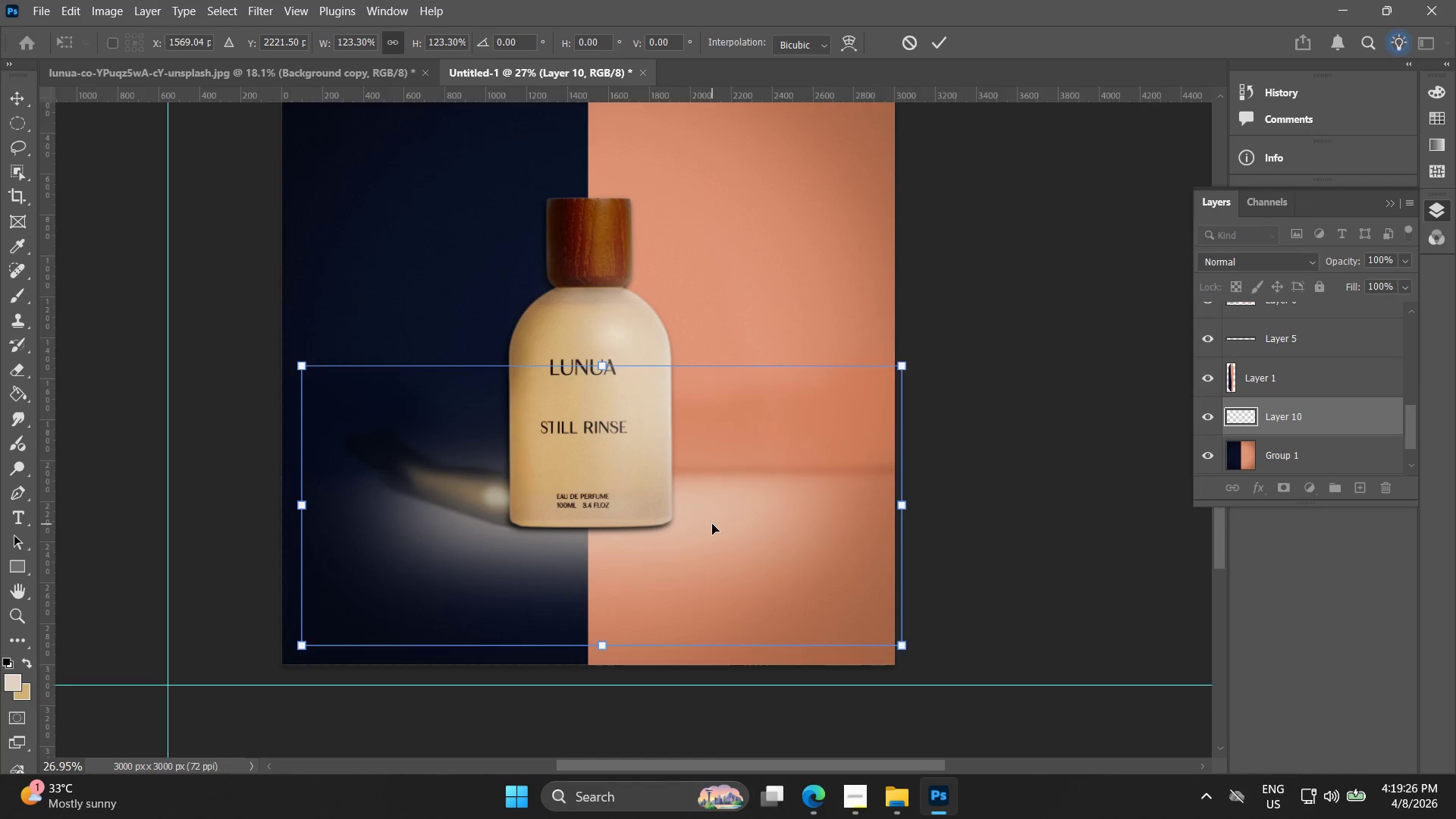 
left_click_drag(start_coordinate=[715, 524], to_coordinate=[718, 534])
 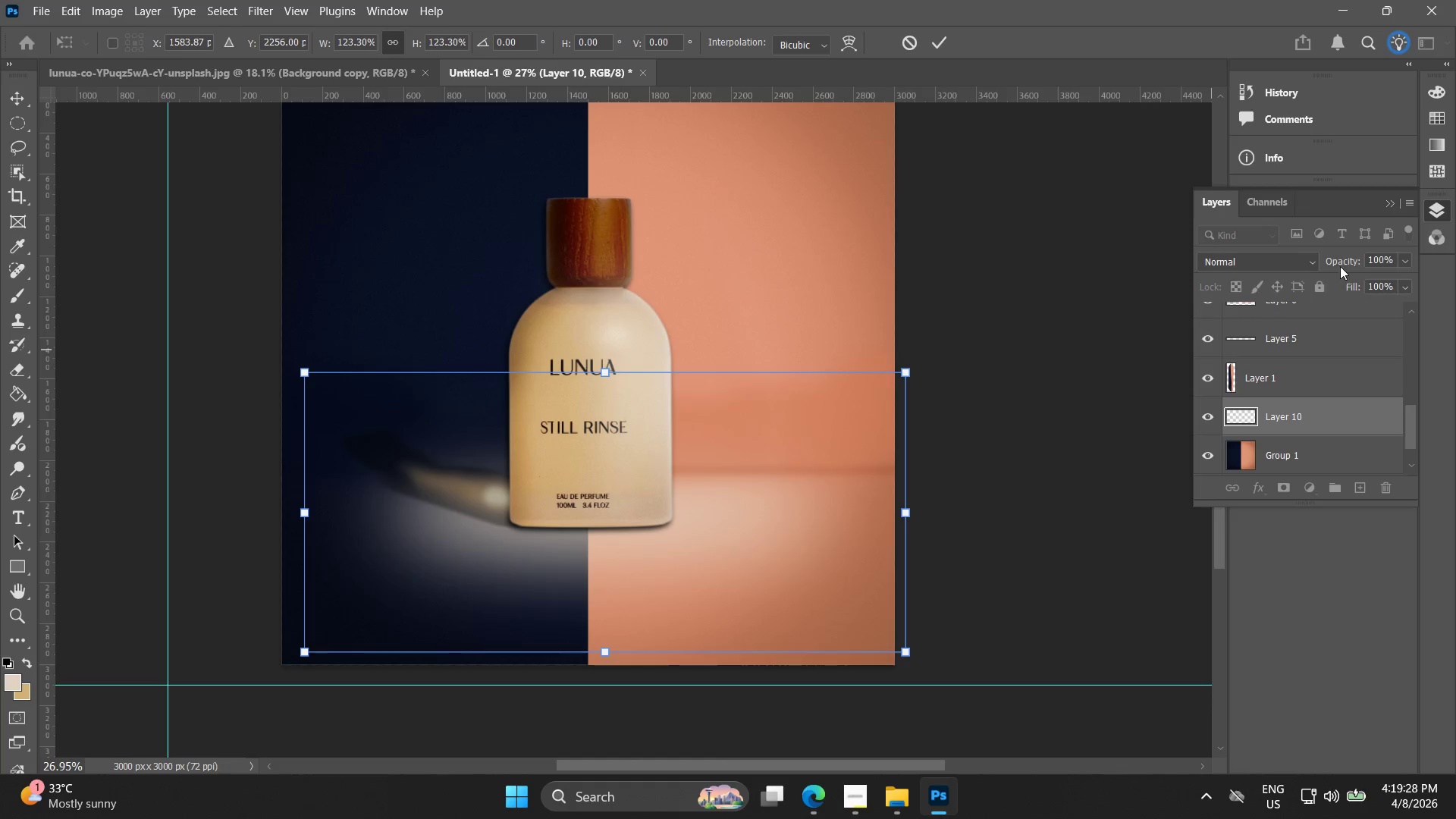 
left_click_drag(start_coordinate=[1352, 259], to_coordinate=[1316, 260])
 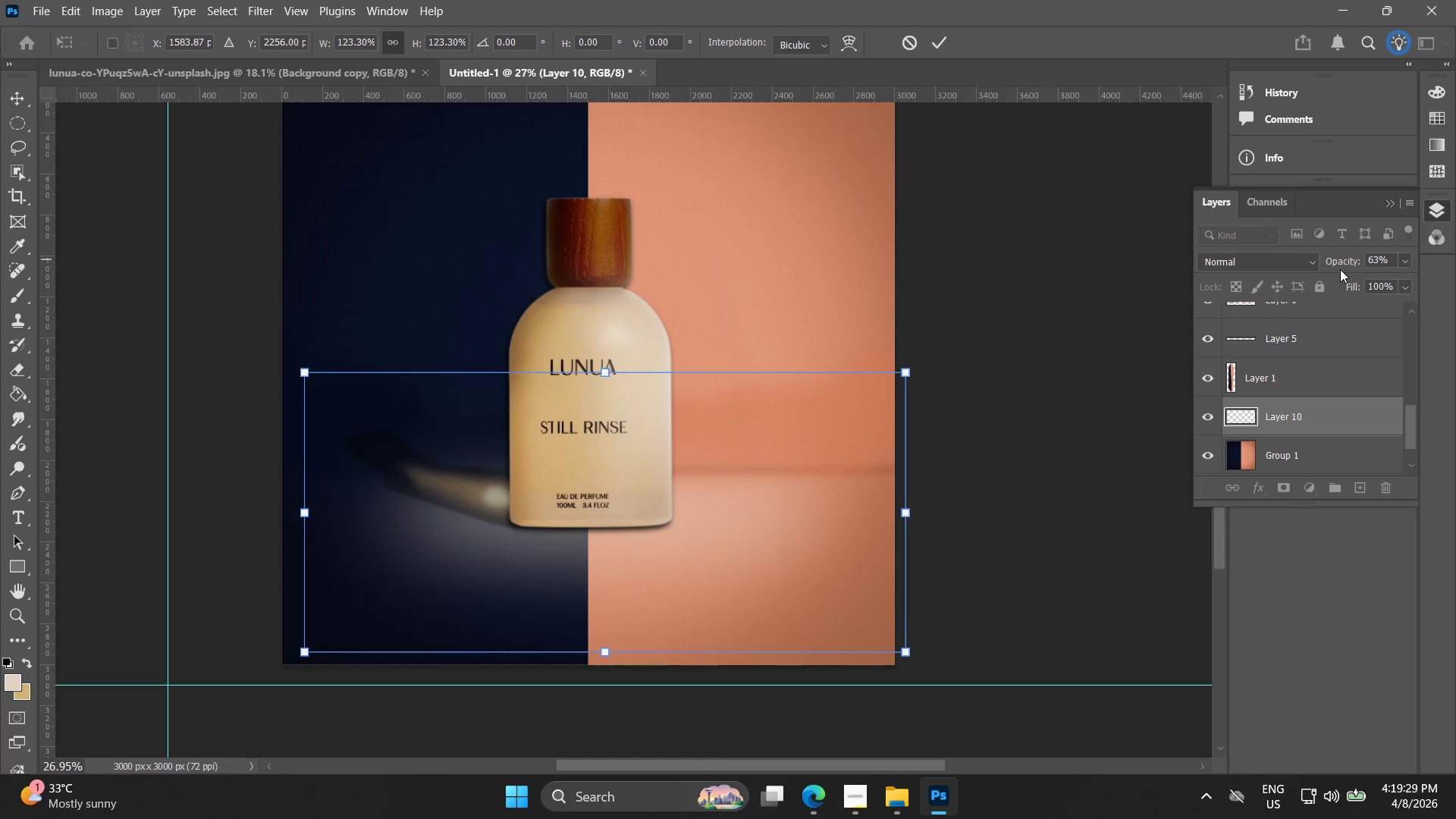 
left_click_drag(start_coordinate=[1340, 267], to_coordinate=[1321, 266])
 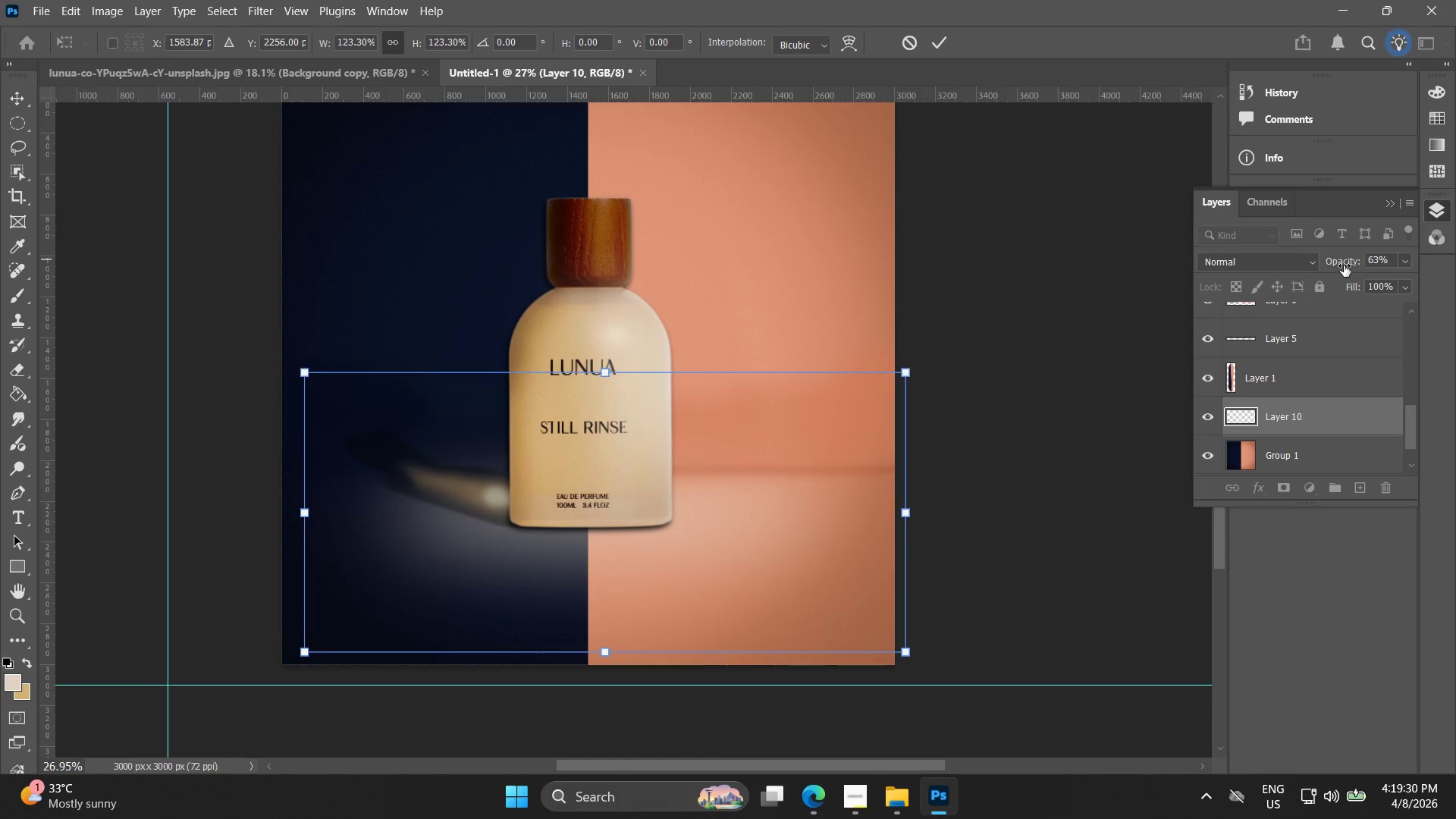 
left_click_drag(start_coordinate=[1345, 263], to_coordinate=[1324, 262])
 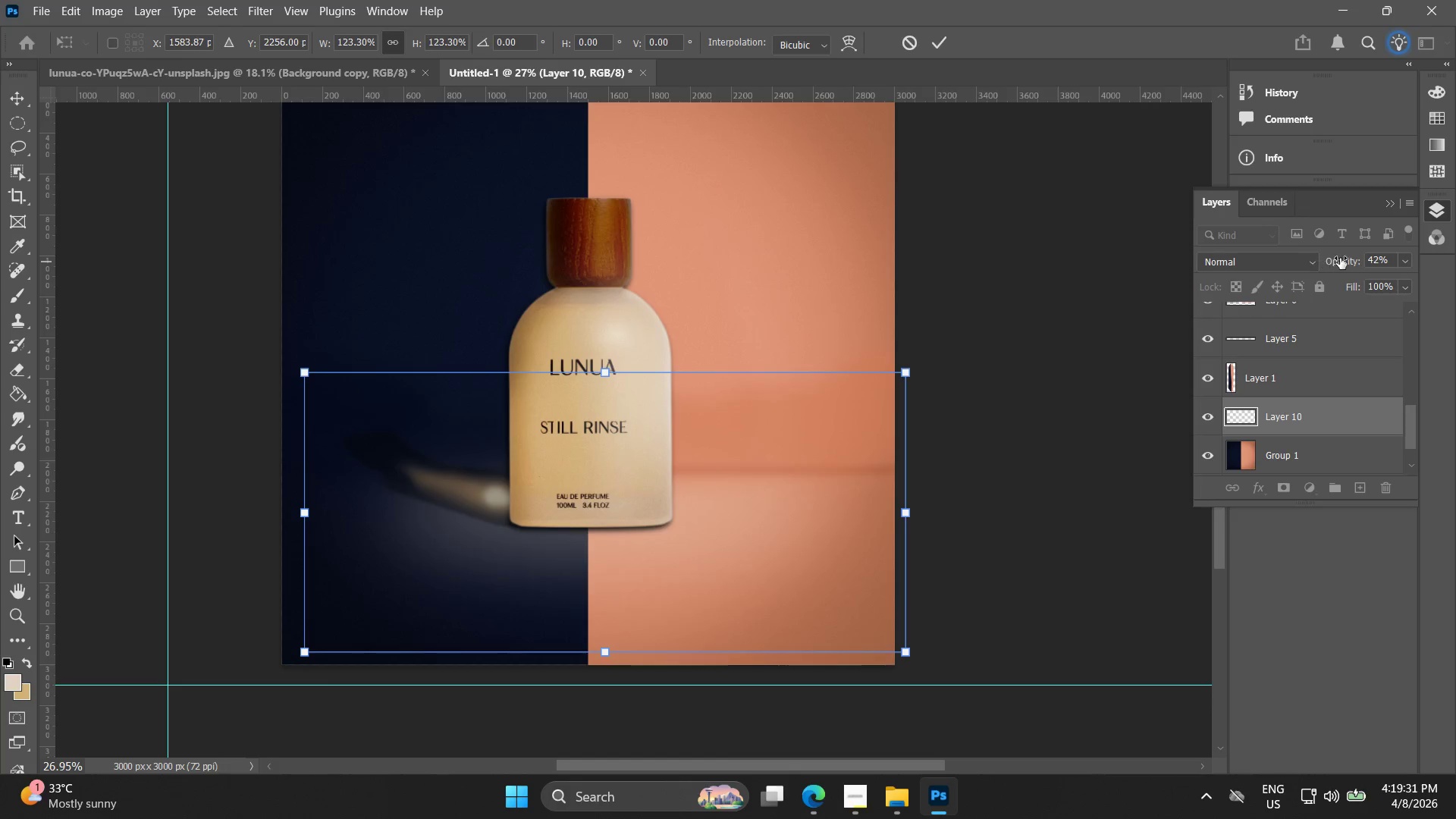 
left_click_drag(start_coordinate=[1336, 258], to_coordinate=[1328, 258])
 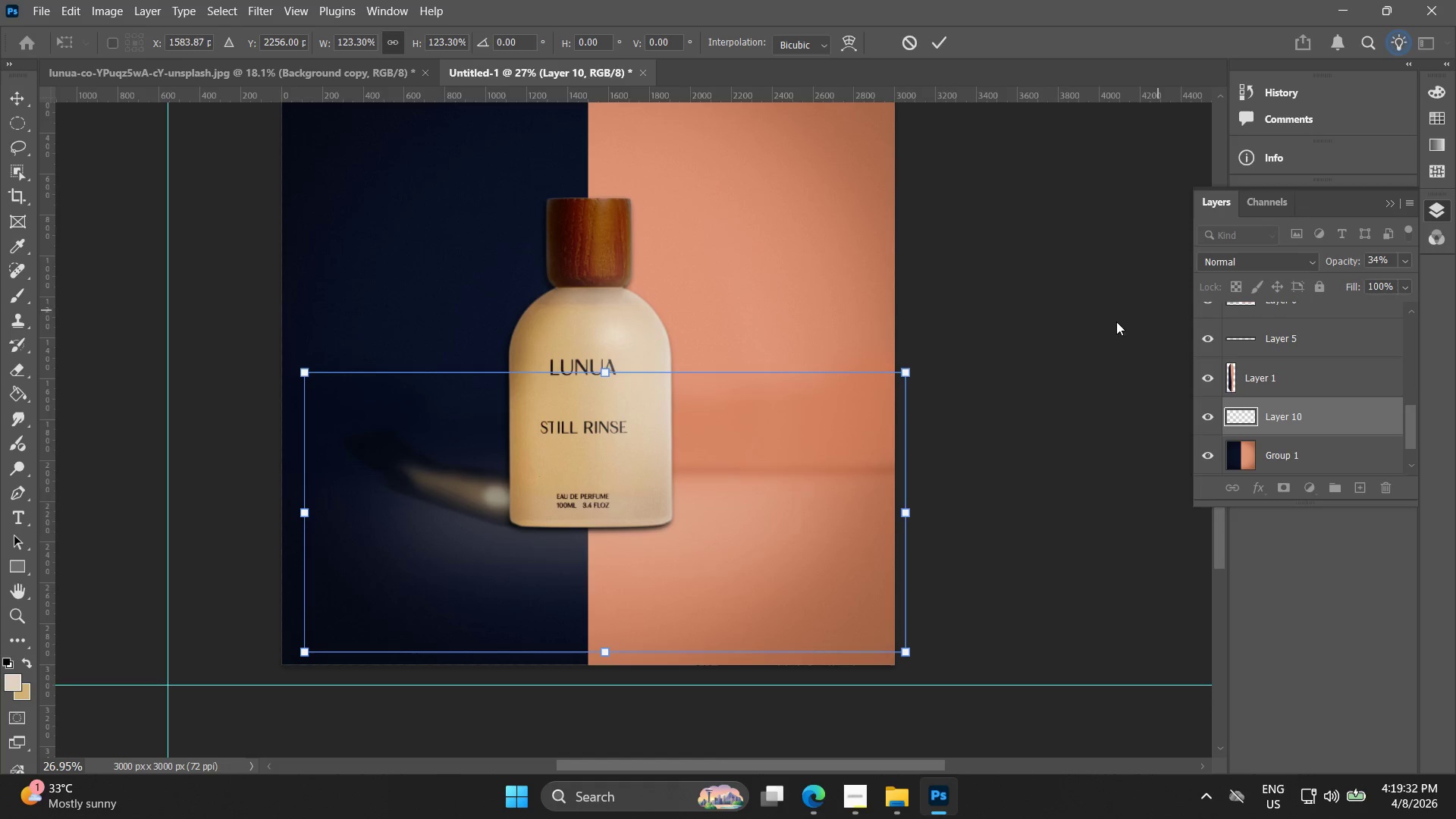 
key(Alt+AltLeft)
 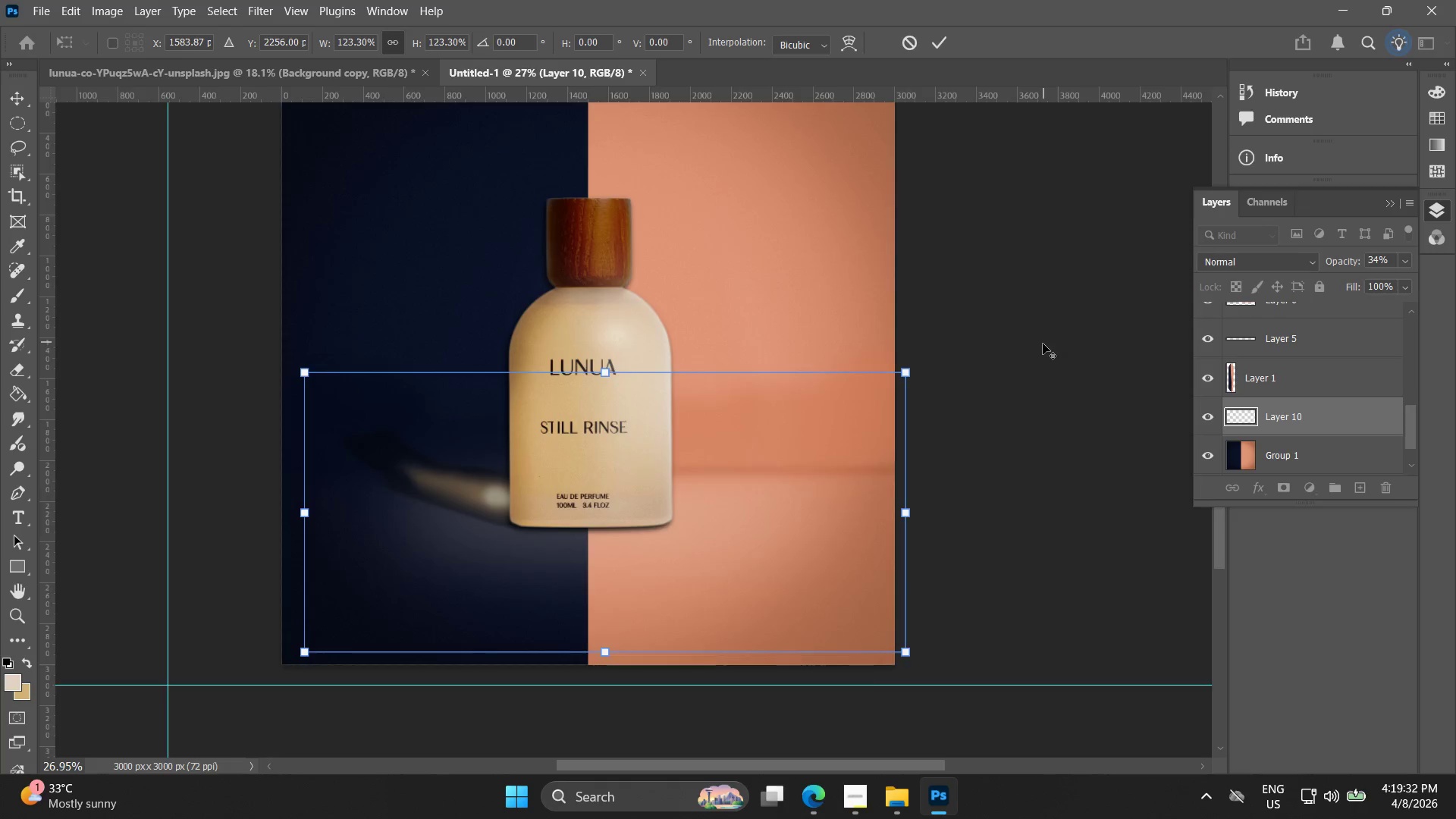 
key(V)
 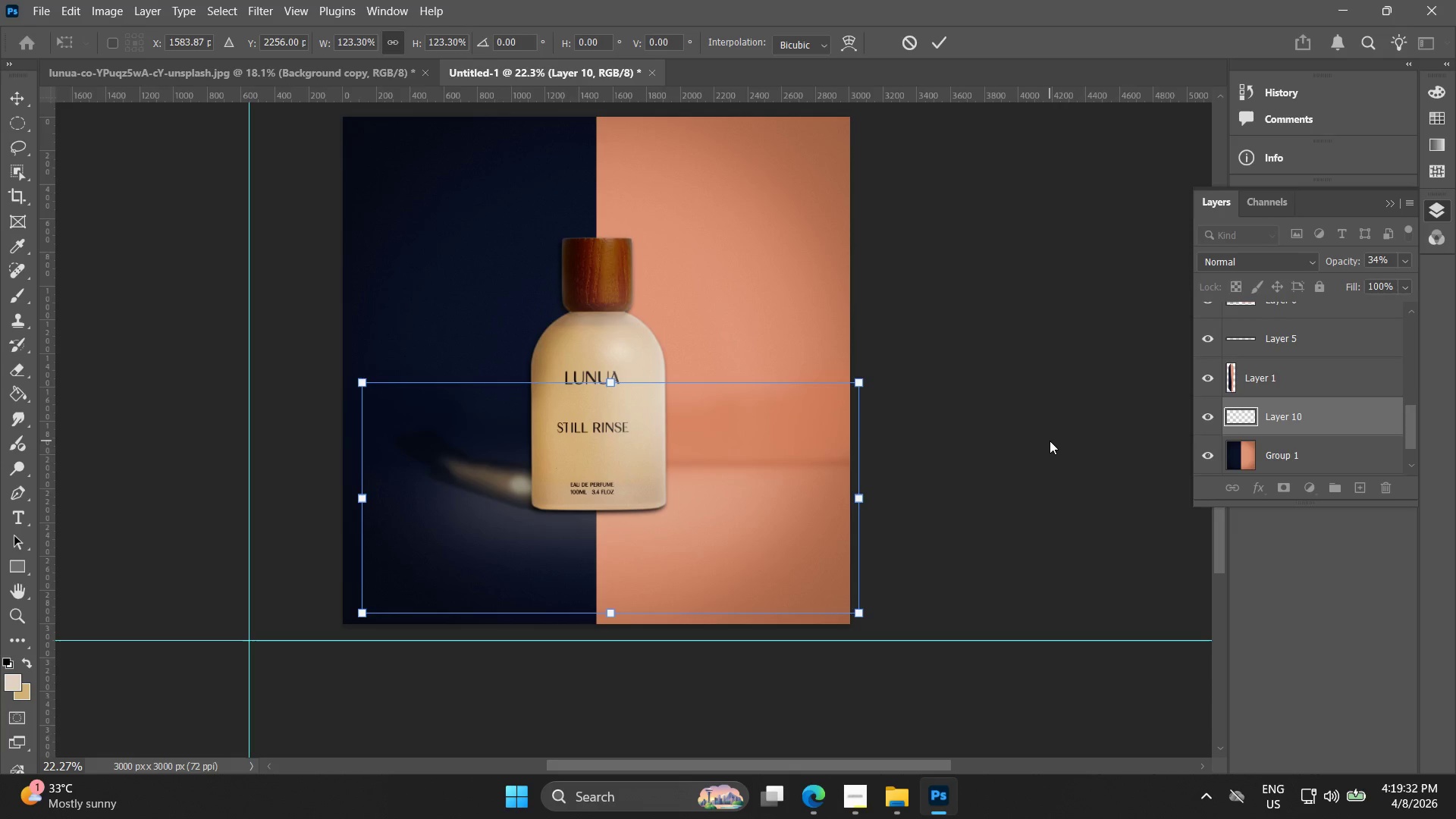 
left_click([1050, 441])
 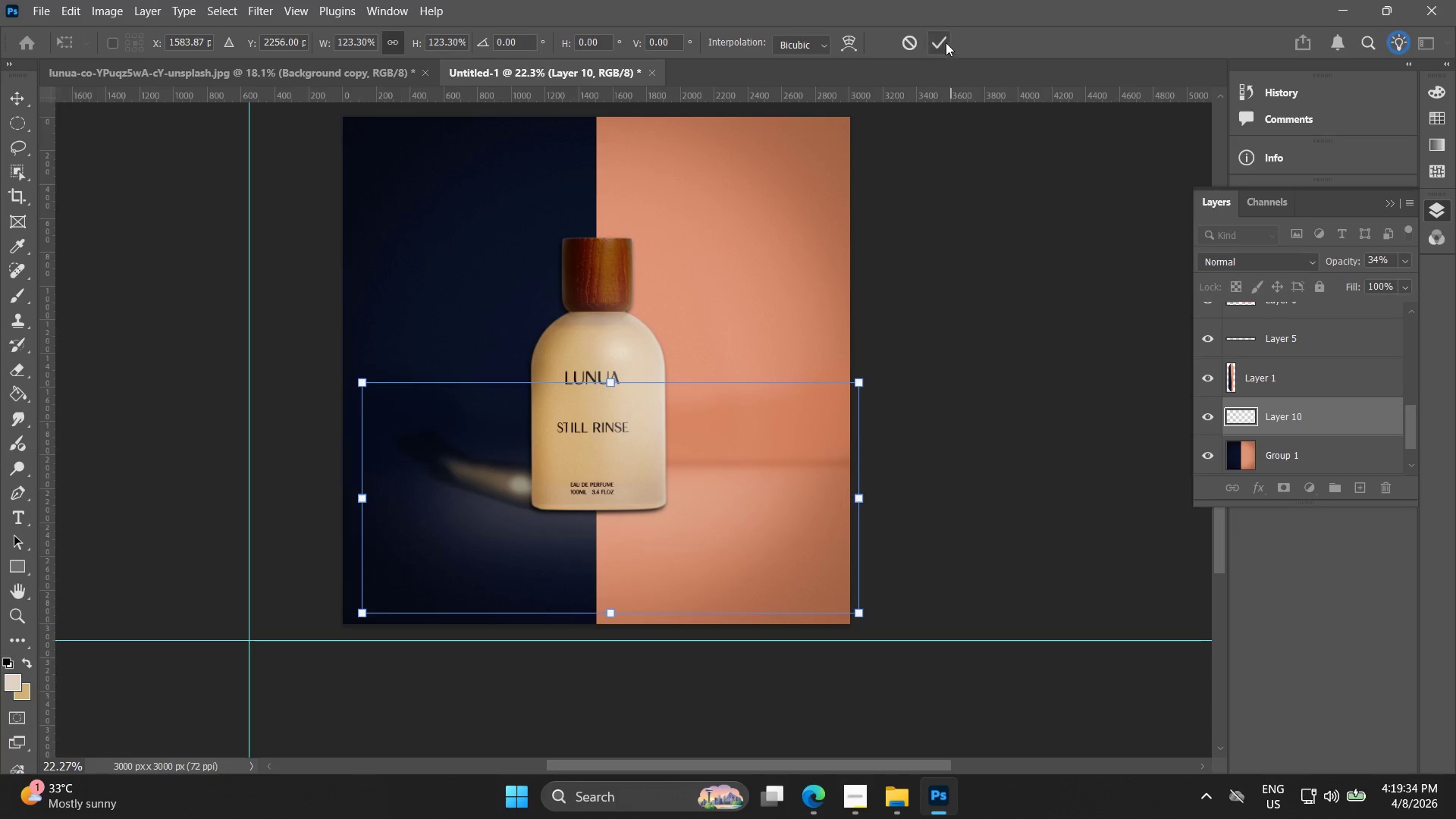 
scroll: coordinate [1040, 348], scroll_direction: down, amount: 2.0
 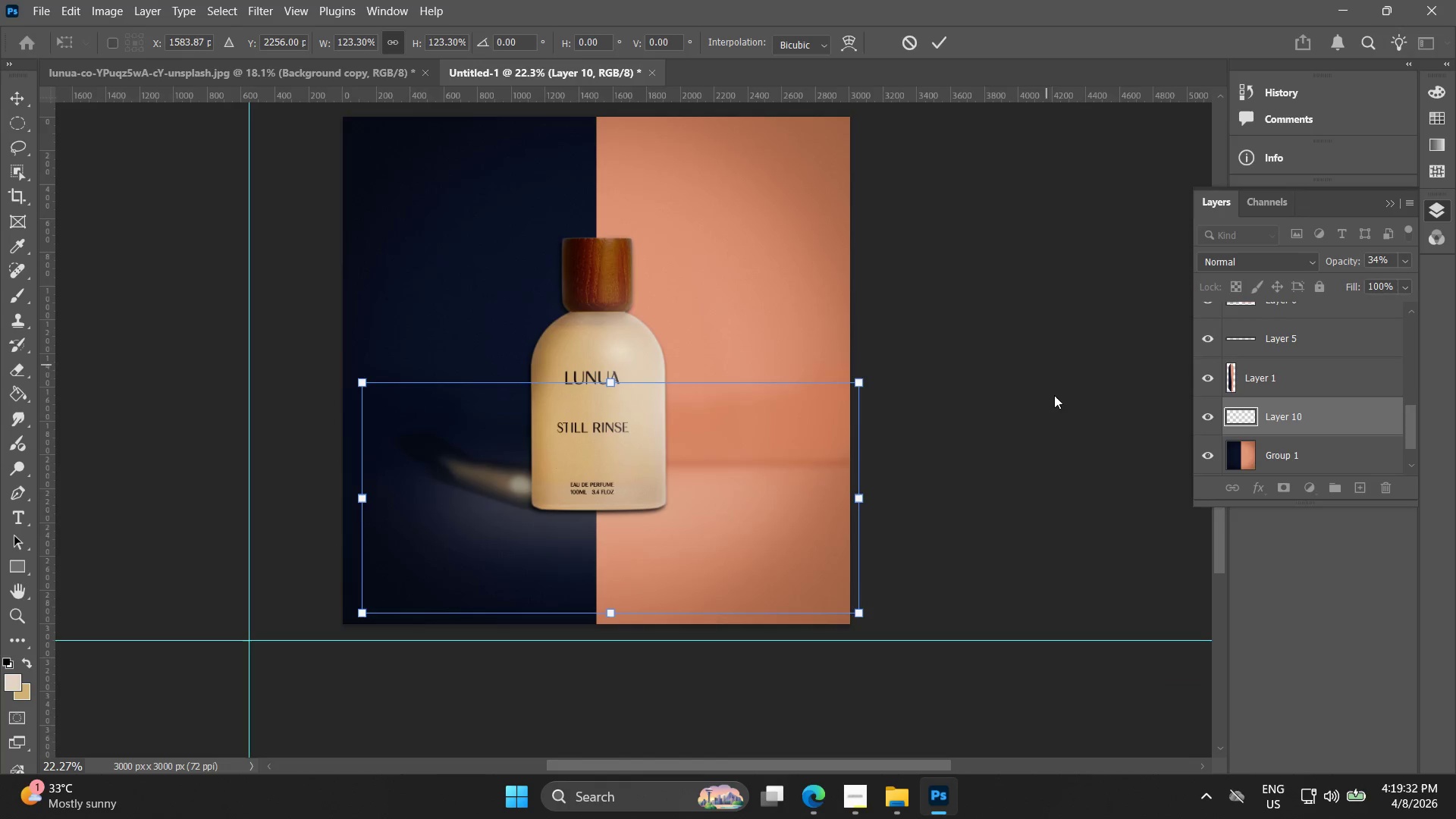 
double_click([999, 386])
 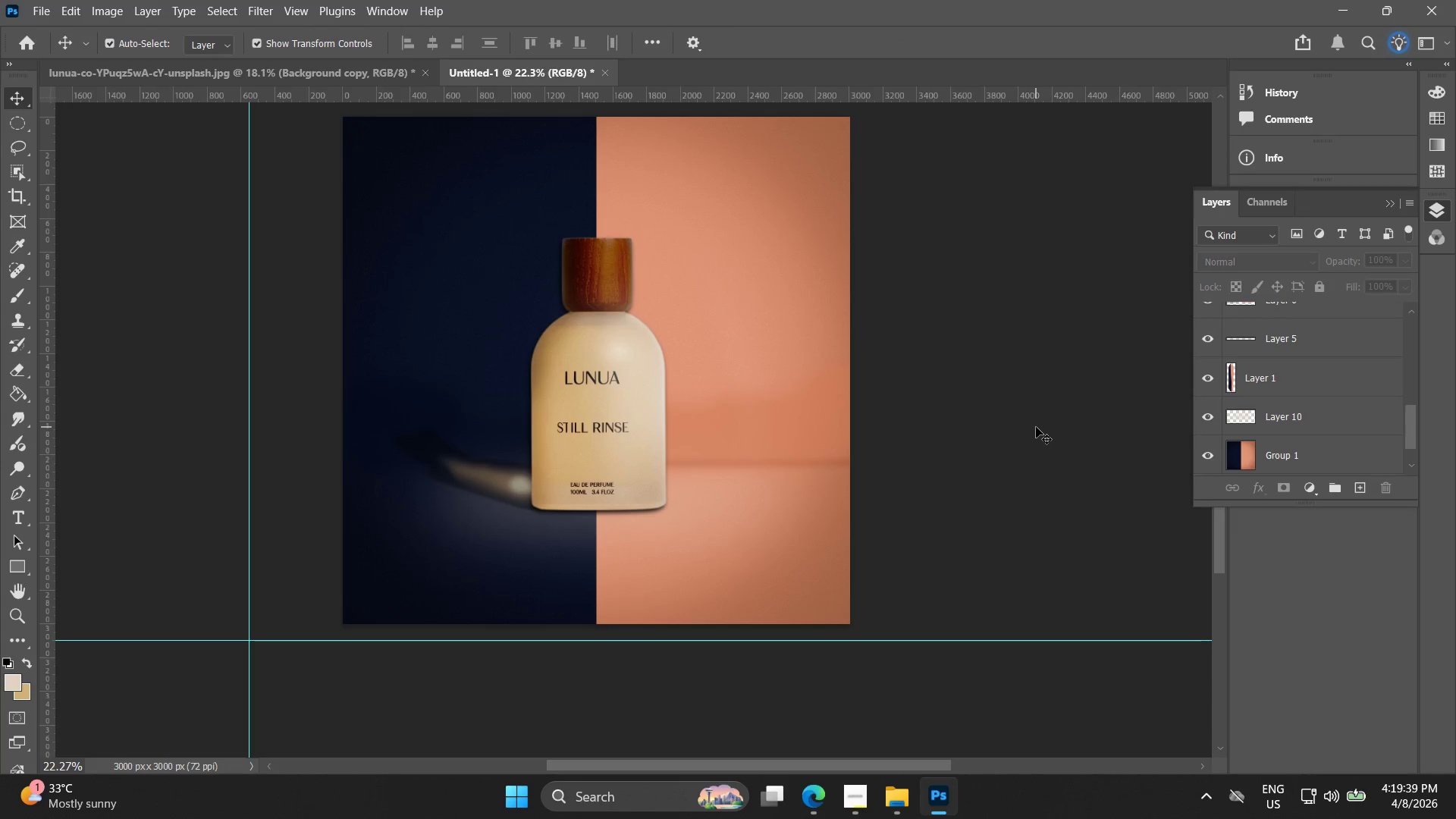 
wait(6.83)
 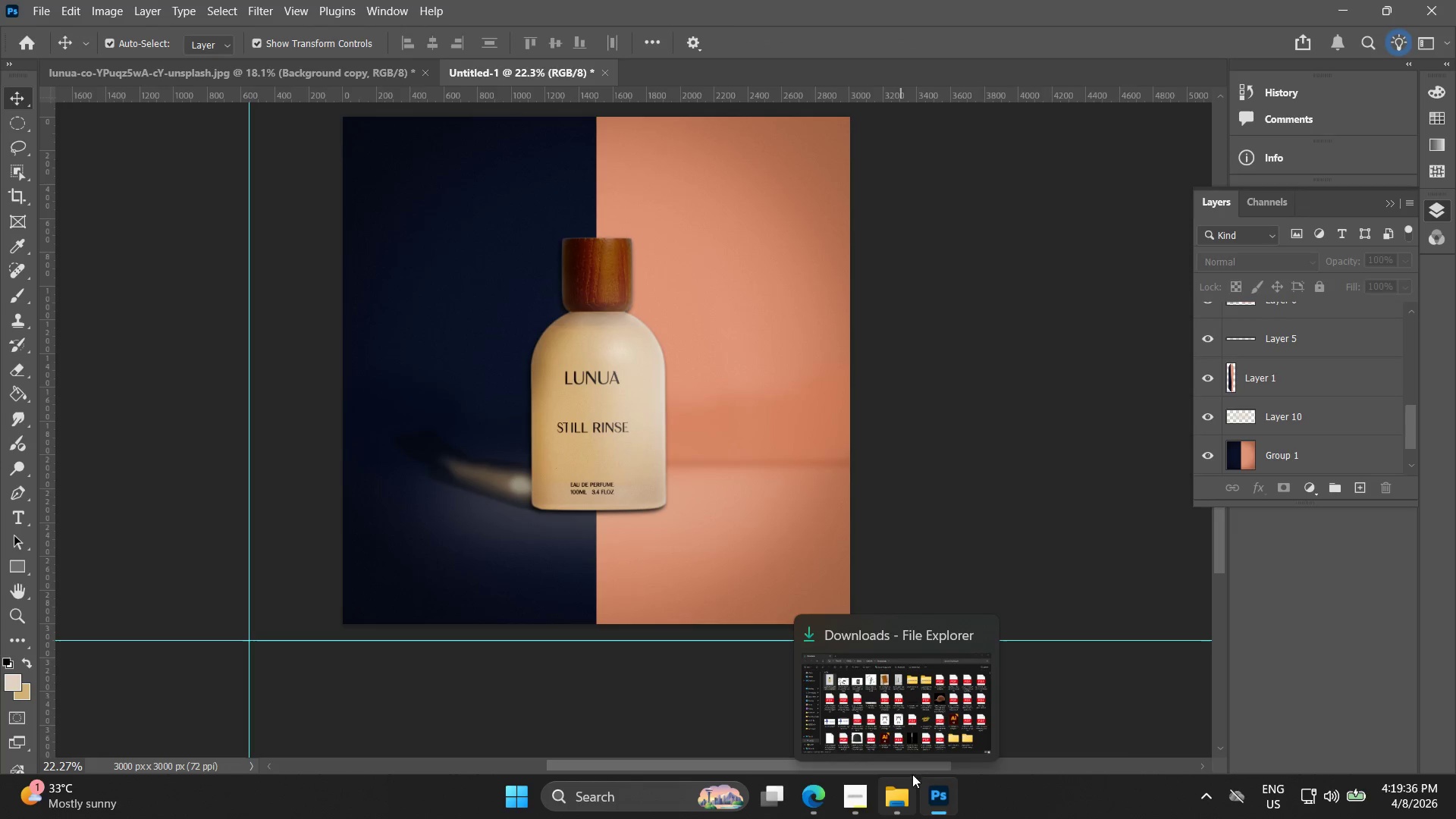 
hold_key(key=AltLeft, duration=0.66)
 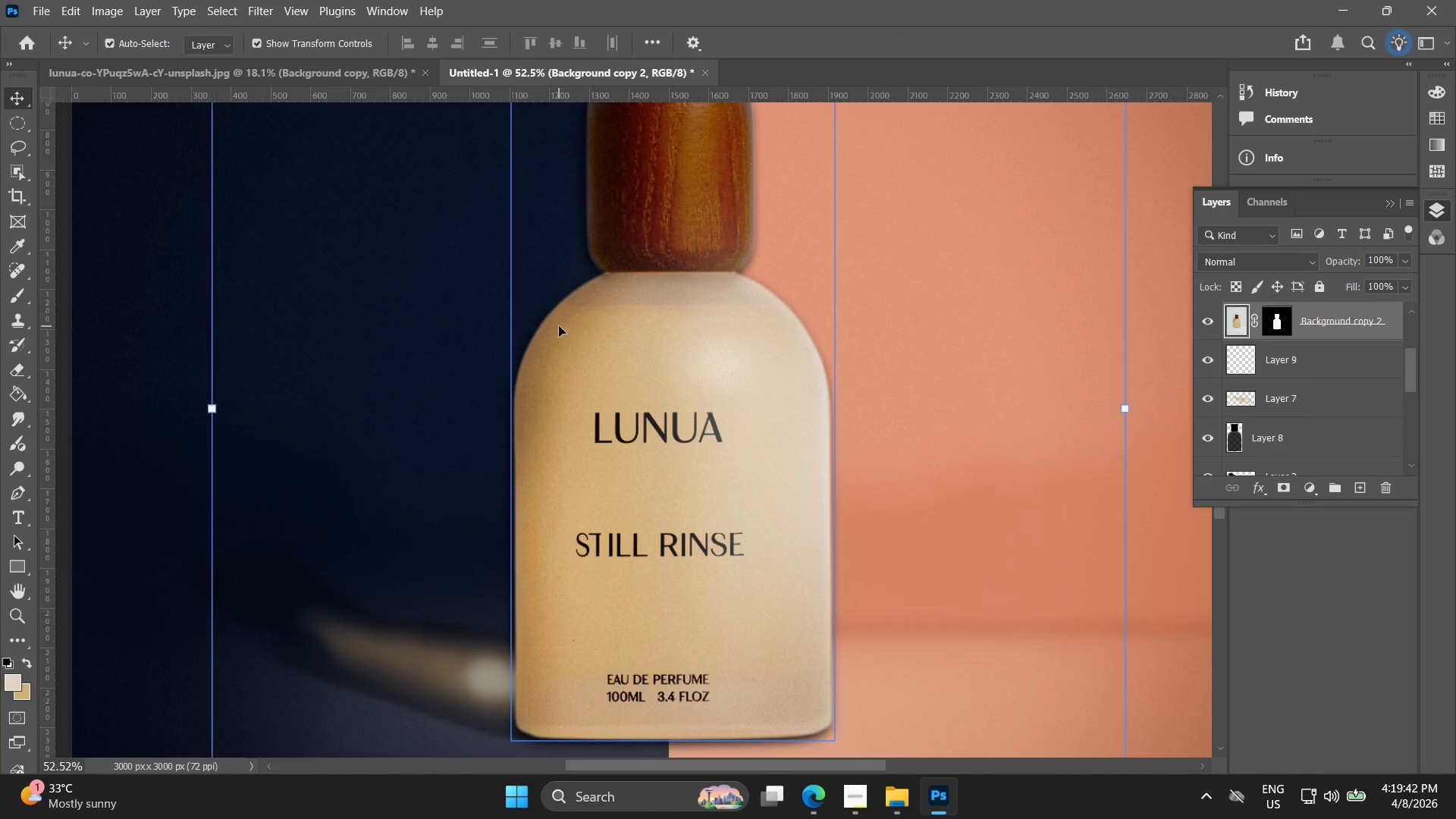 
left_click([563, 329])
 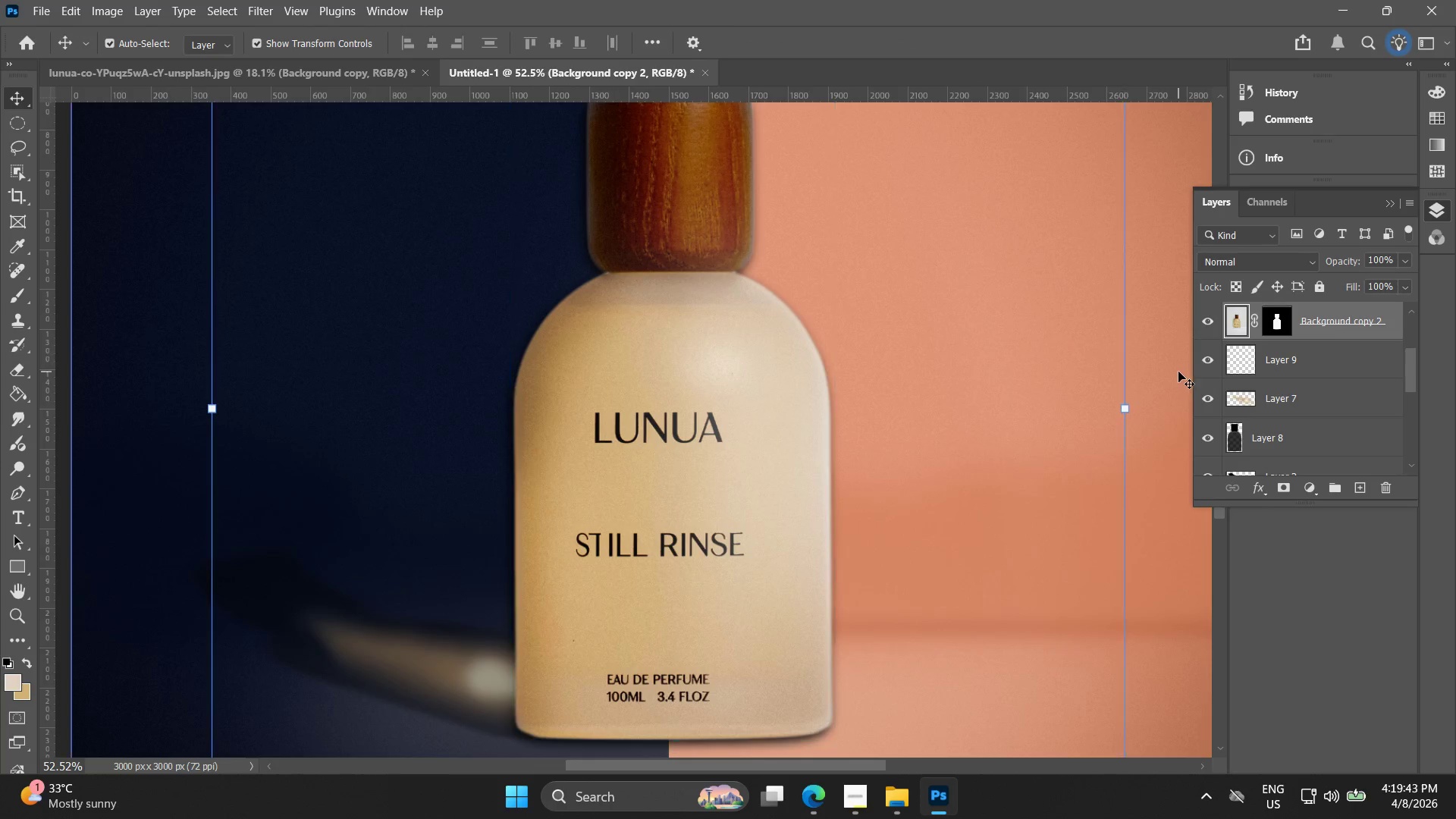 
scroll: coordinate [540, 313], scroll_direction: up, amount: 9.0
 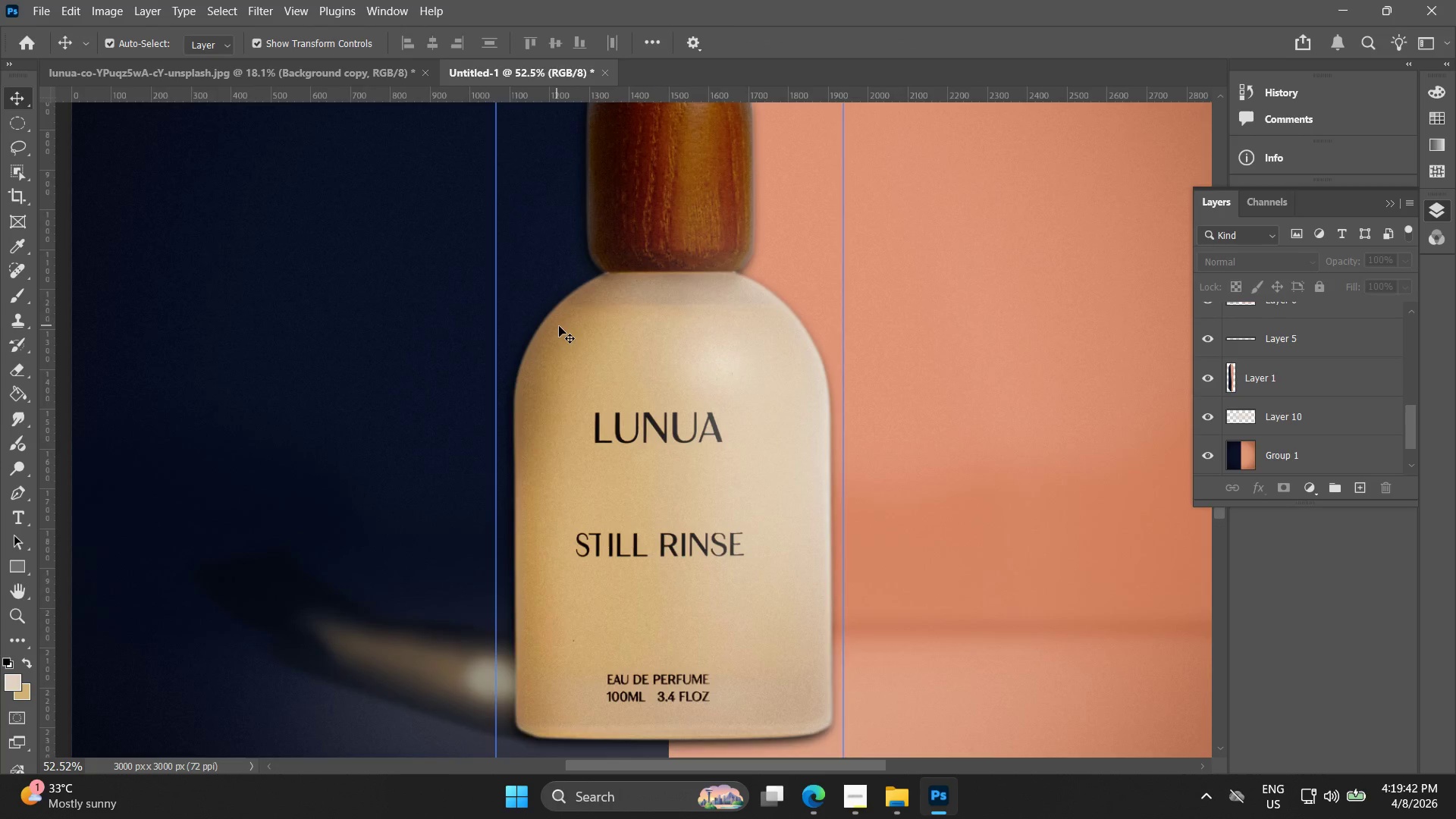 
left_click([1301, 360])
 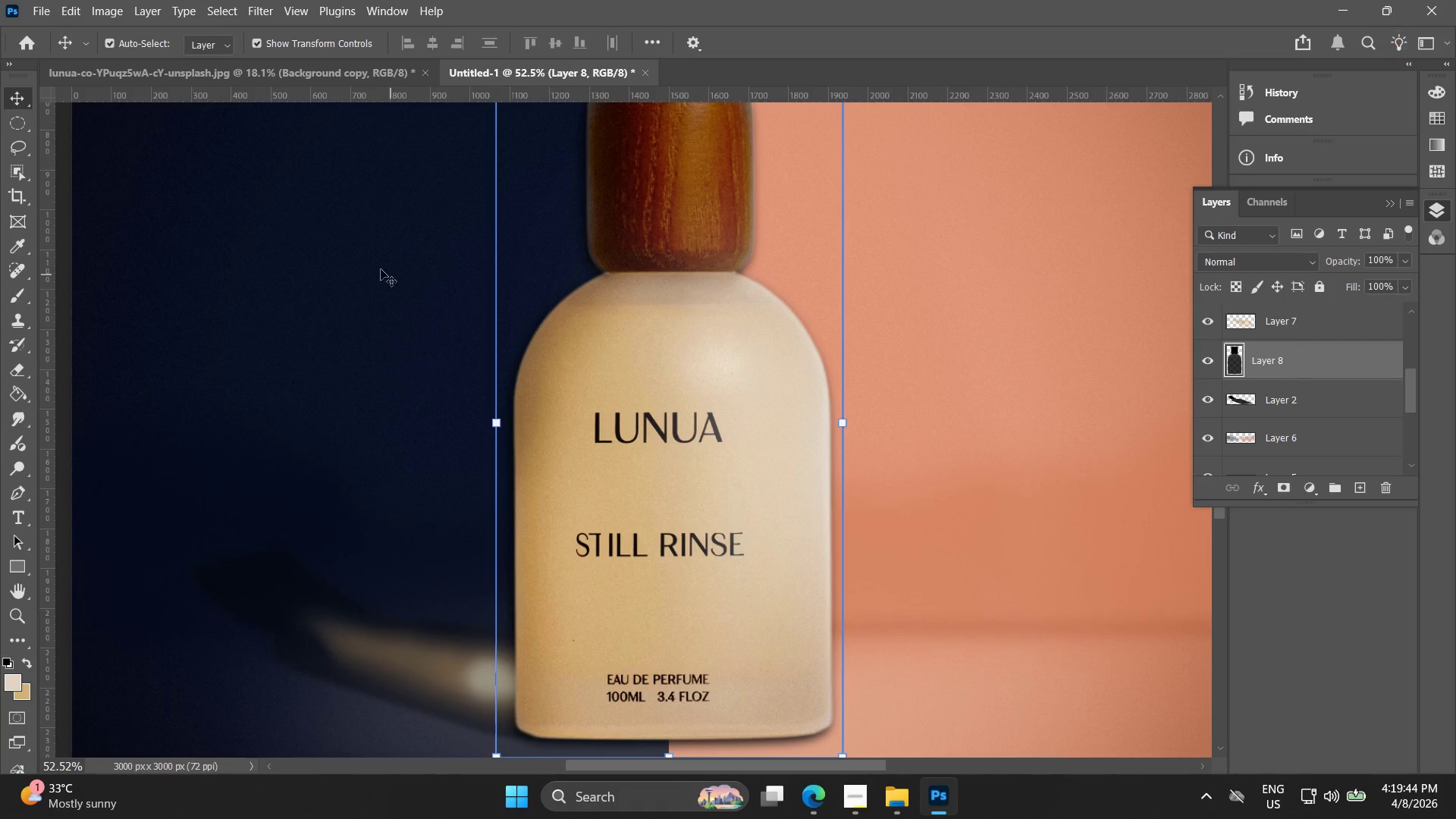 
scroll: coordinate [1316, 381], scroll_direction: down, amount: 2.0
 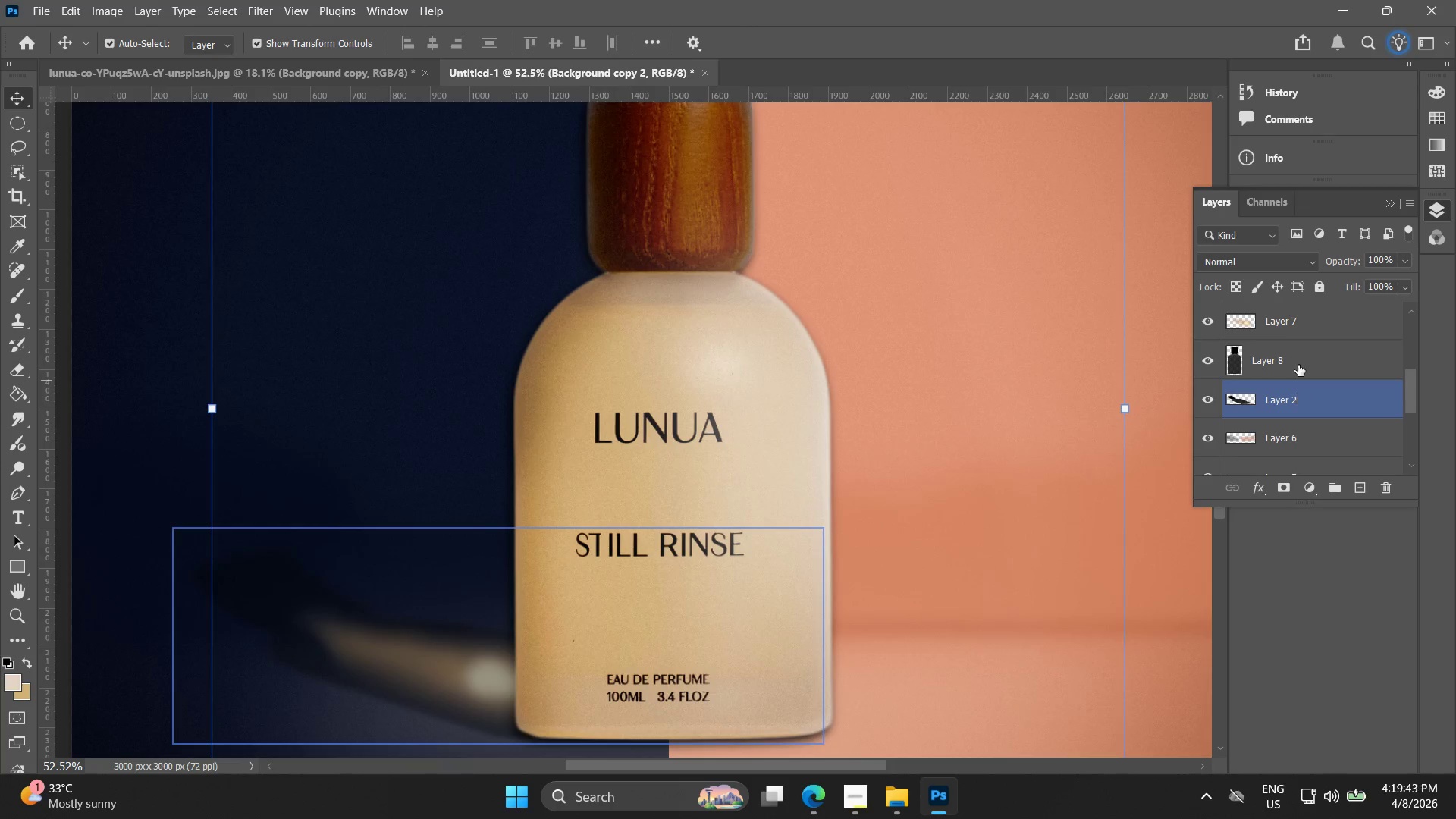 
hold_key(key=Space, duration=0.45)
 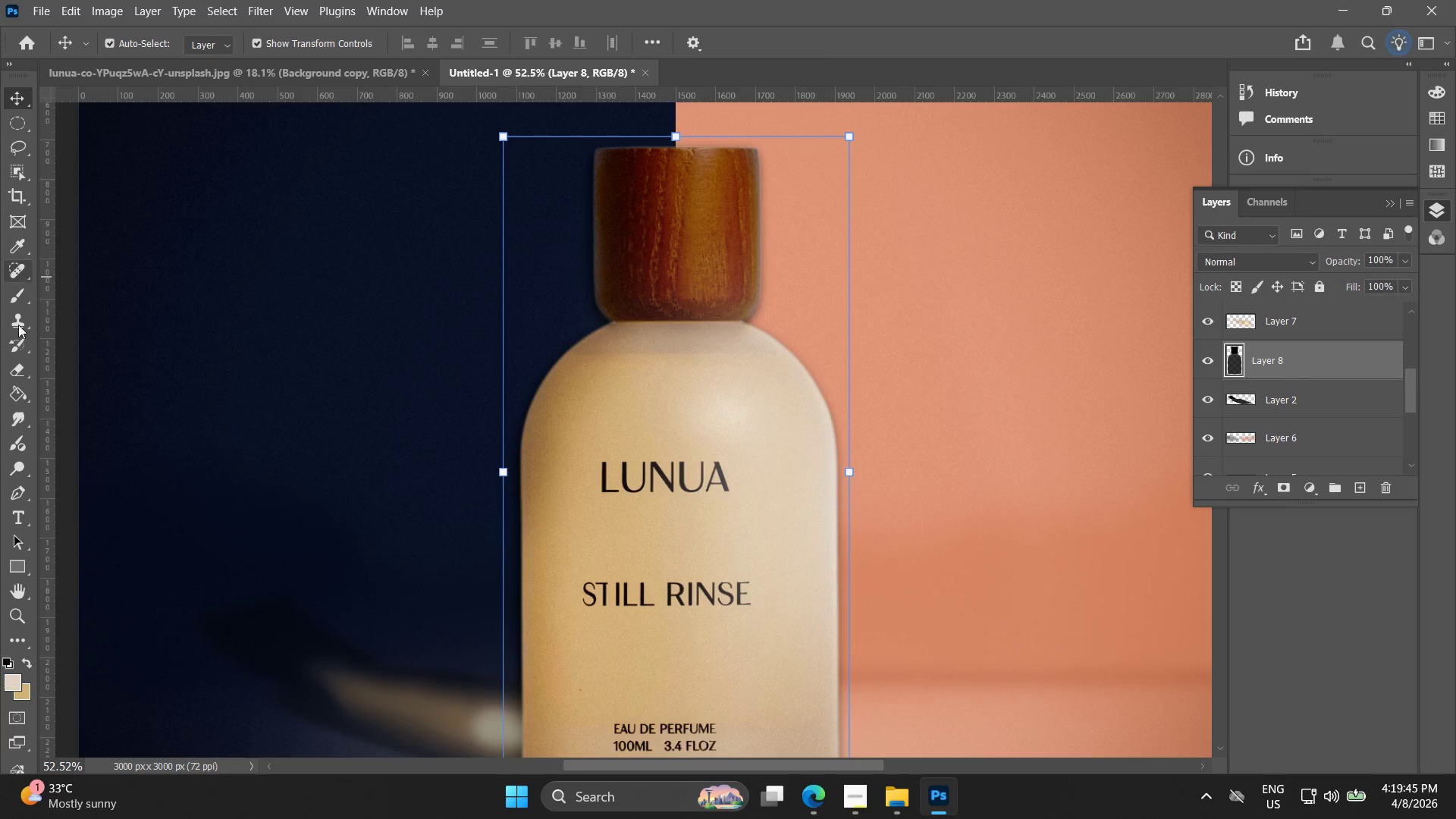 
left_click_drag(start_coordinate=[443, 253], to_coordinate=[450, 302])
 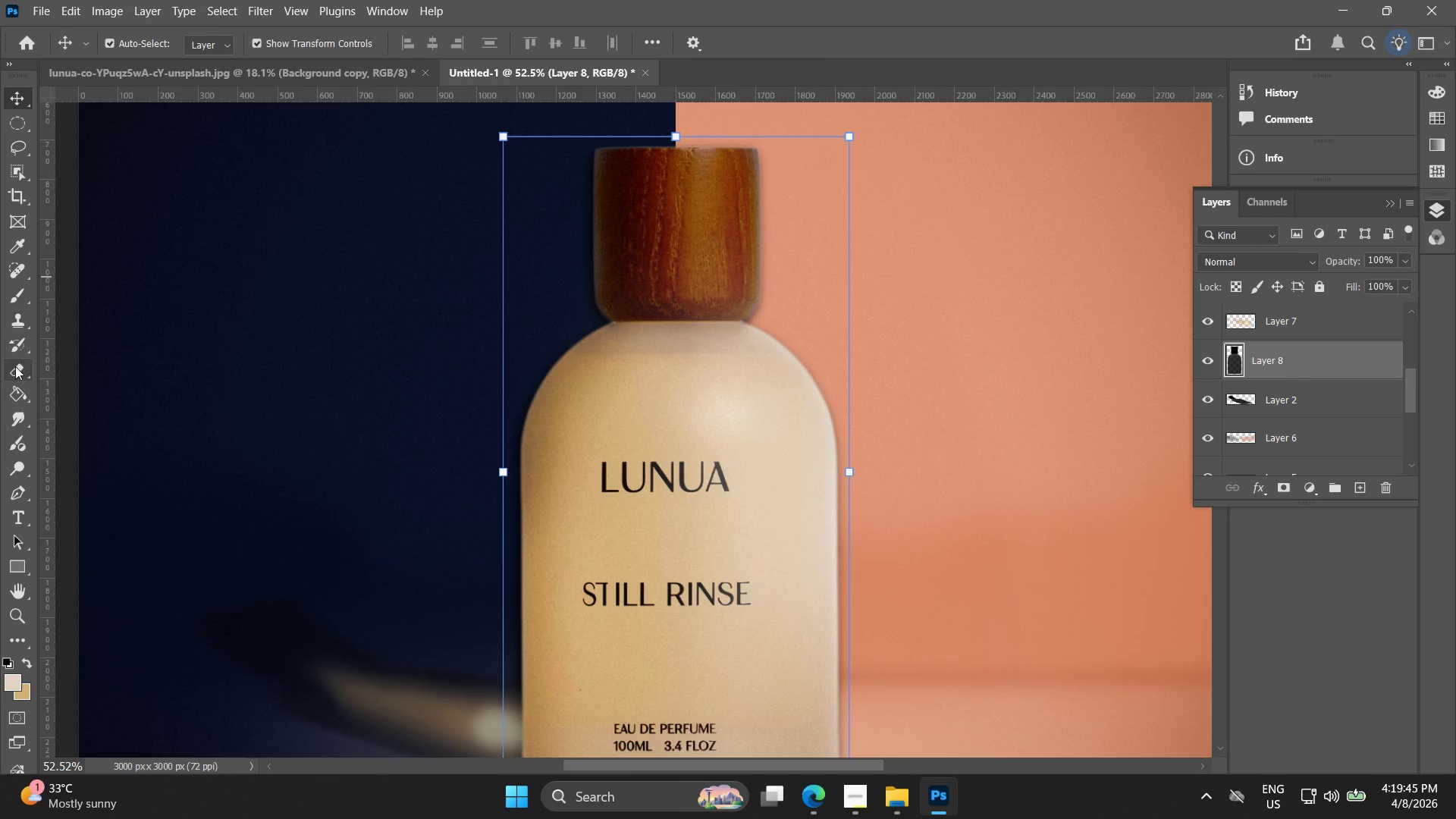 
left_click_drag(start_coordinate=[12, 372], to_coordinate=[19, 372])
 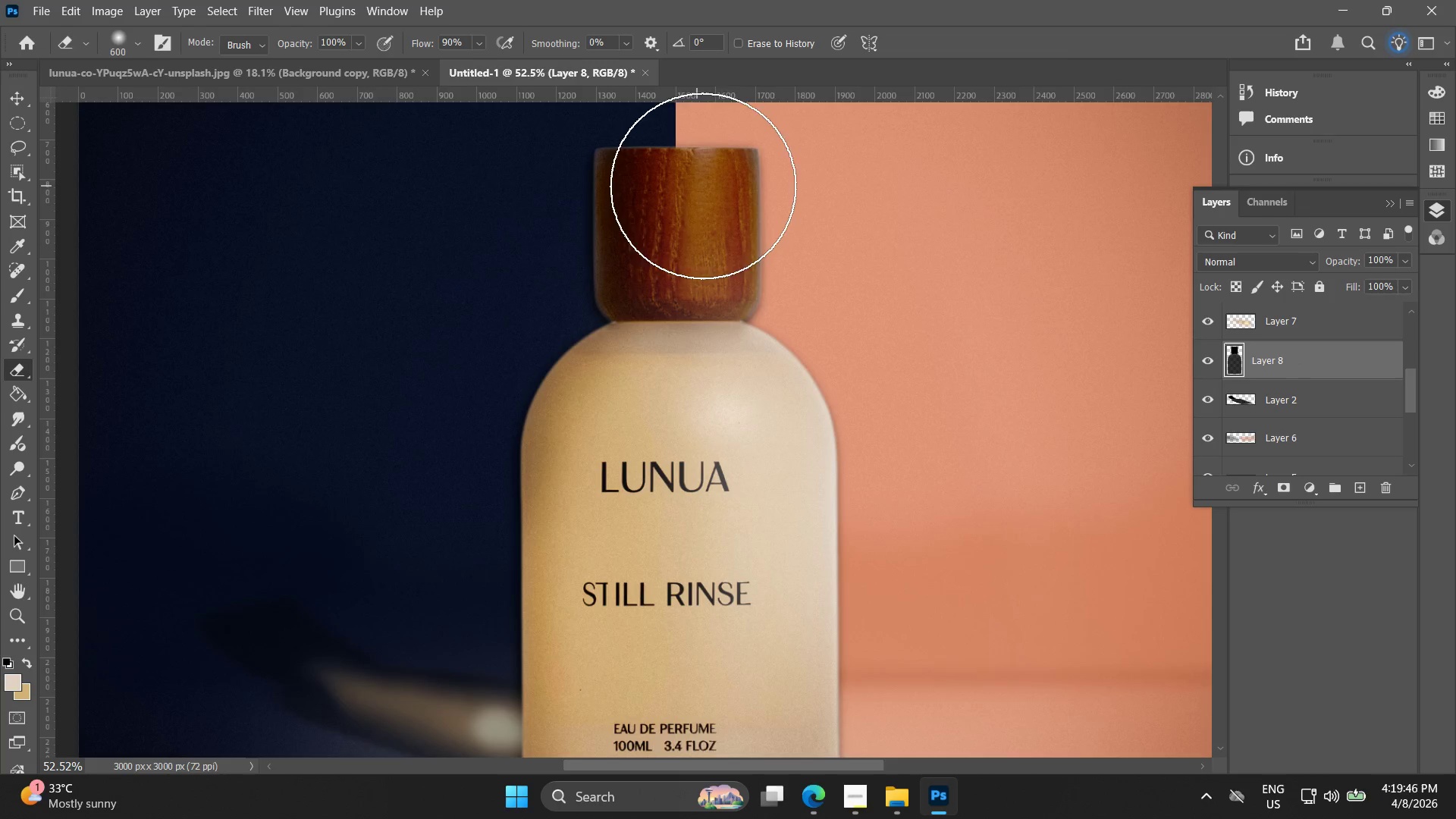 
left_click_drag(start_coordinate=[701, 186], to_coordinate=[582, 580])
 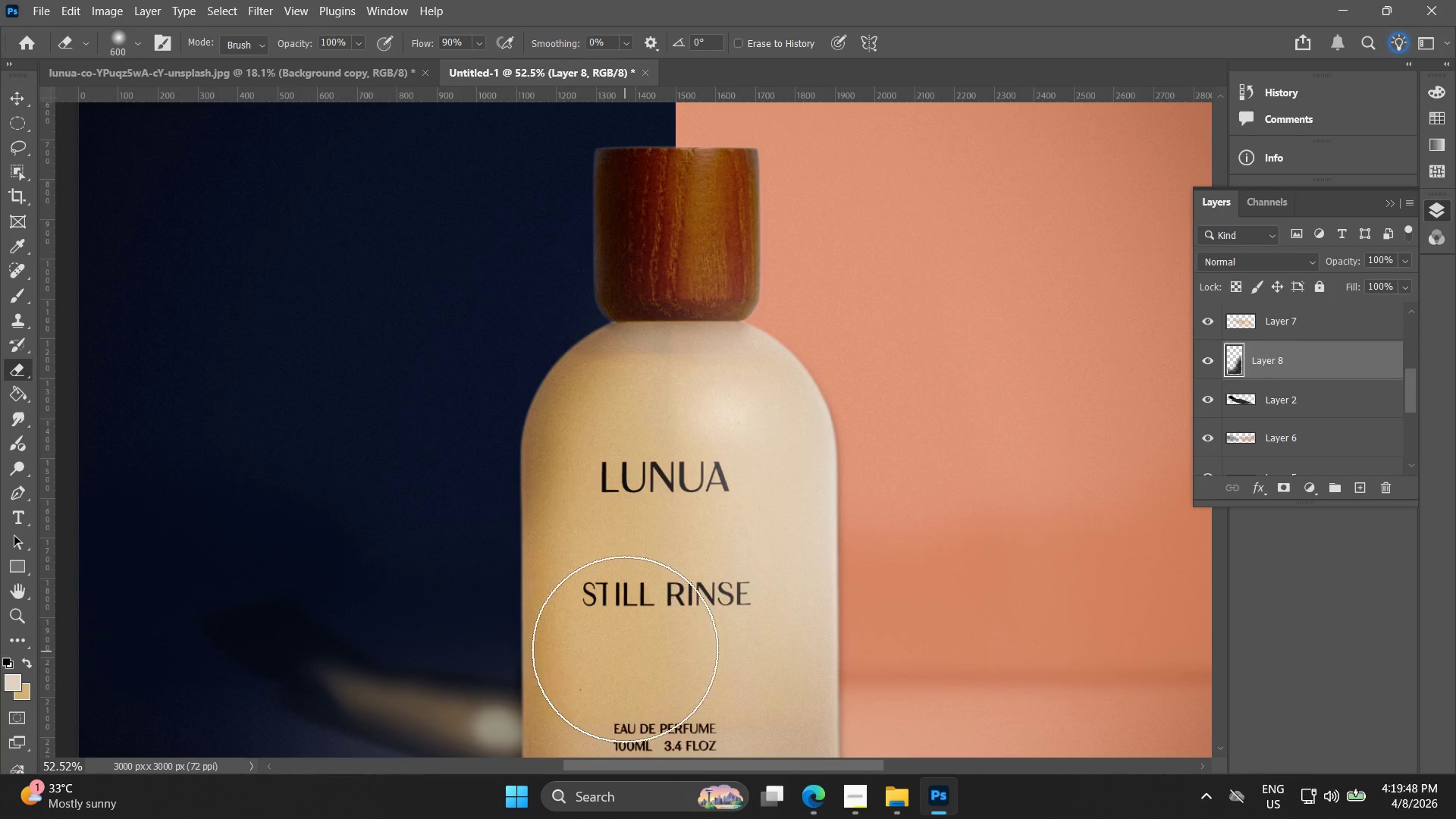 
hold_key(key=Space, duration=0.45)
 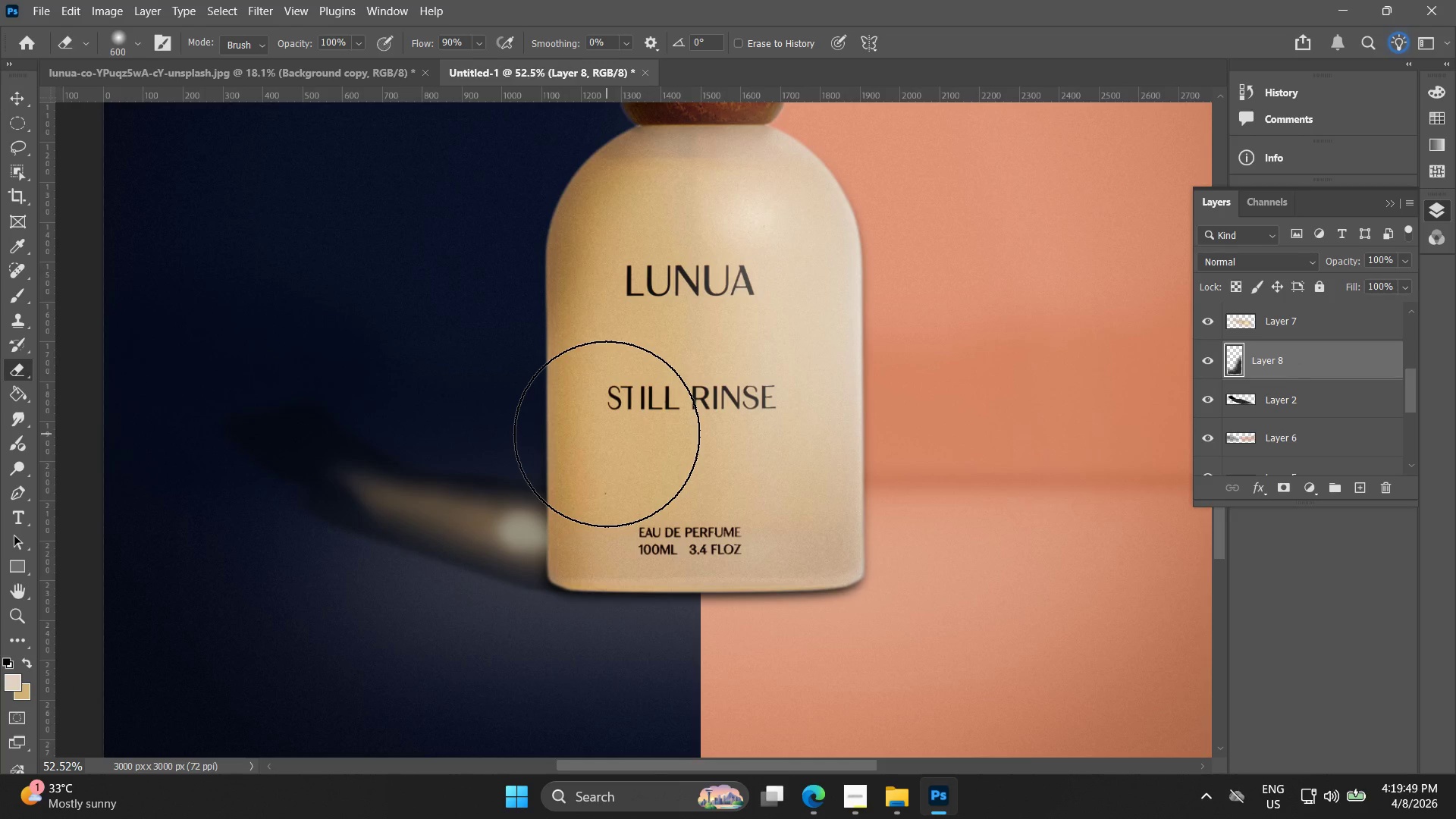 
left_click_drag(start_coordinate=[625, 513], to_coordinate=[650, 316])
 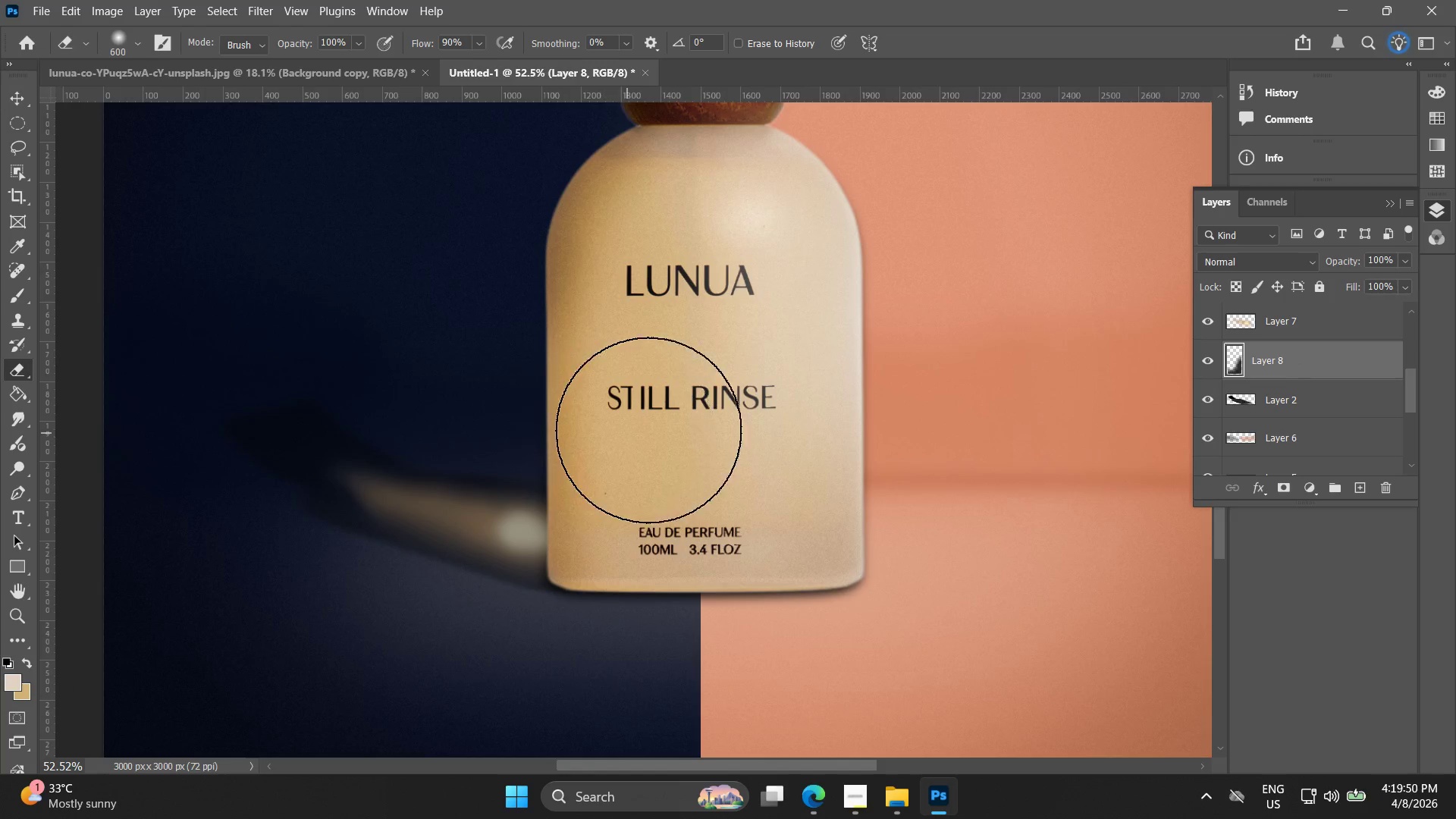 
left_click_drag(start_coordinate=[644, 361], to_coordinate=[651, 345])
 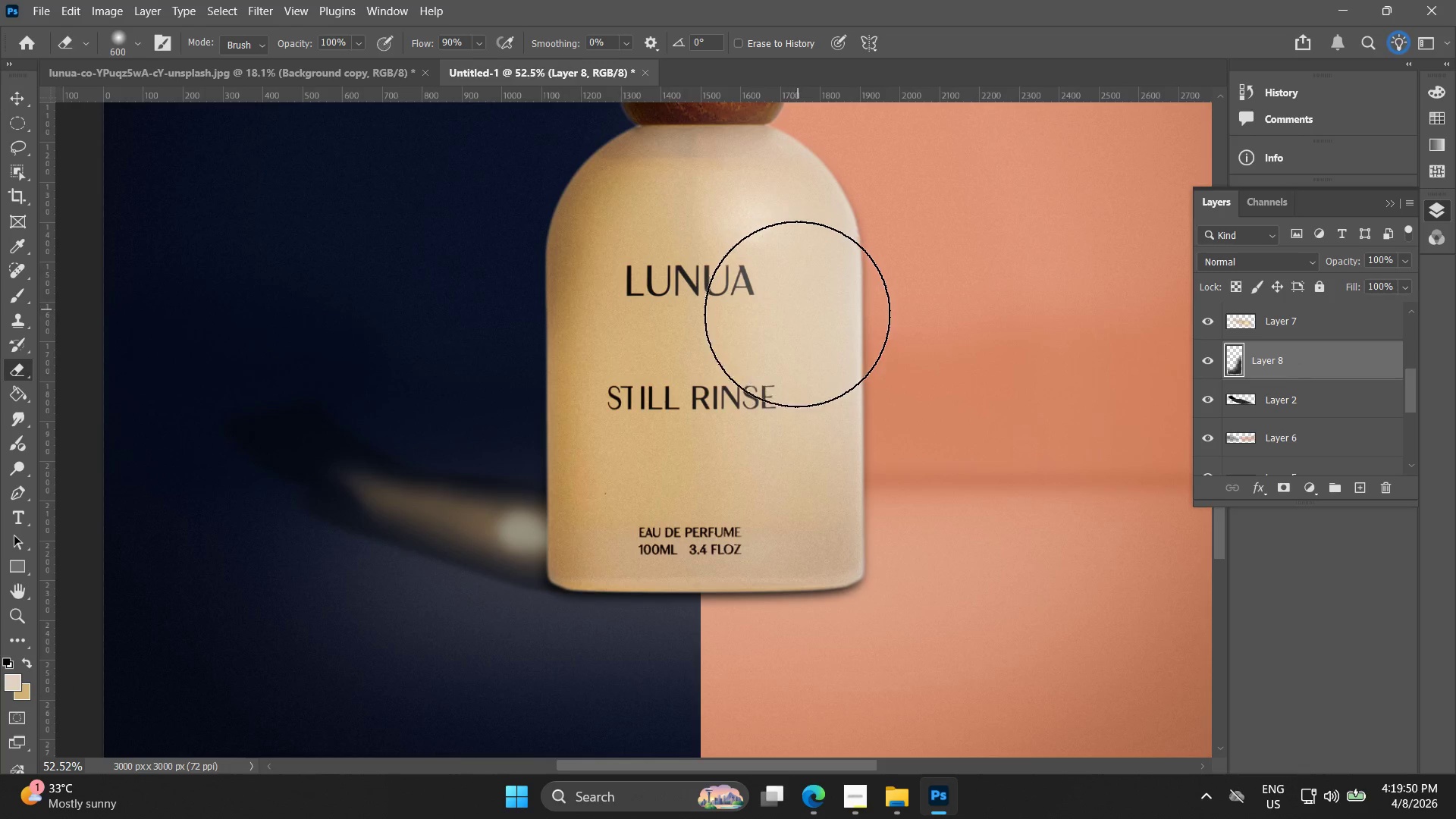 
left_click_drag(start_coordinate=[767, 349], to_coordinate=[608, 366])
 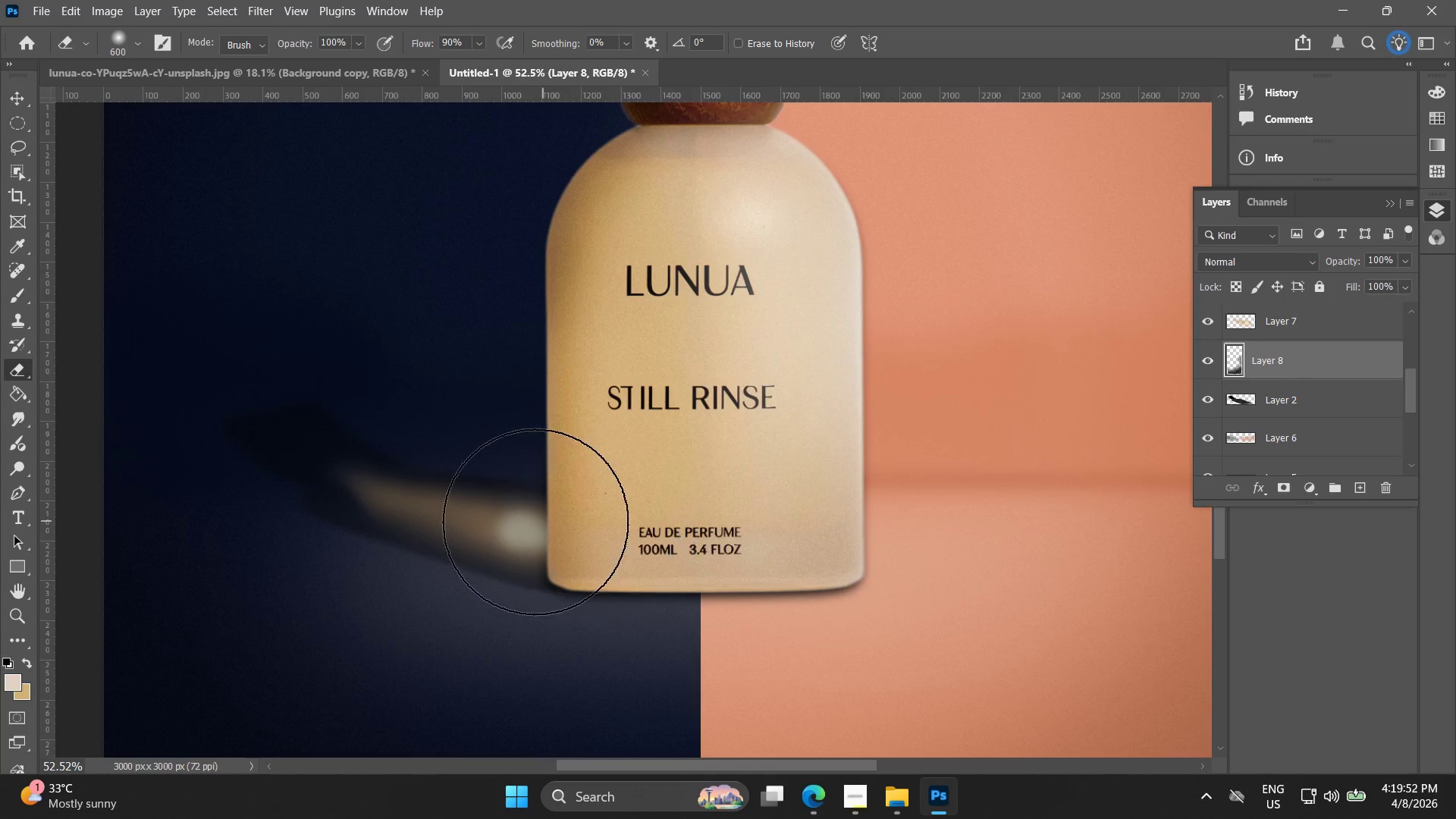 
key(Alt+AltLeft)
 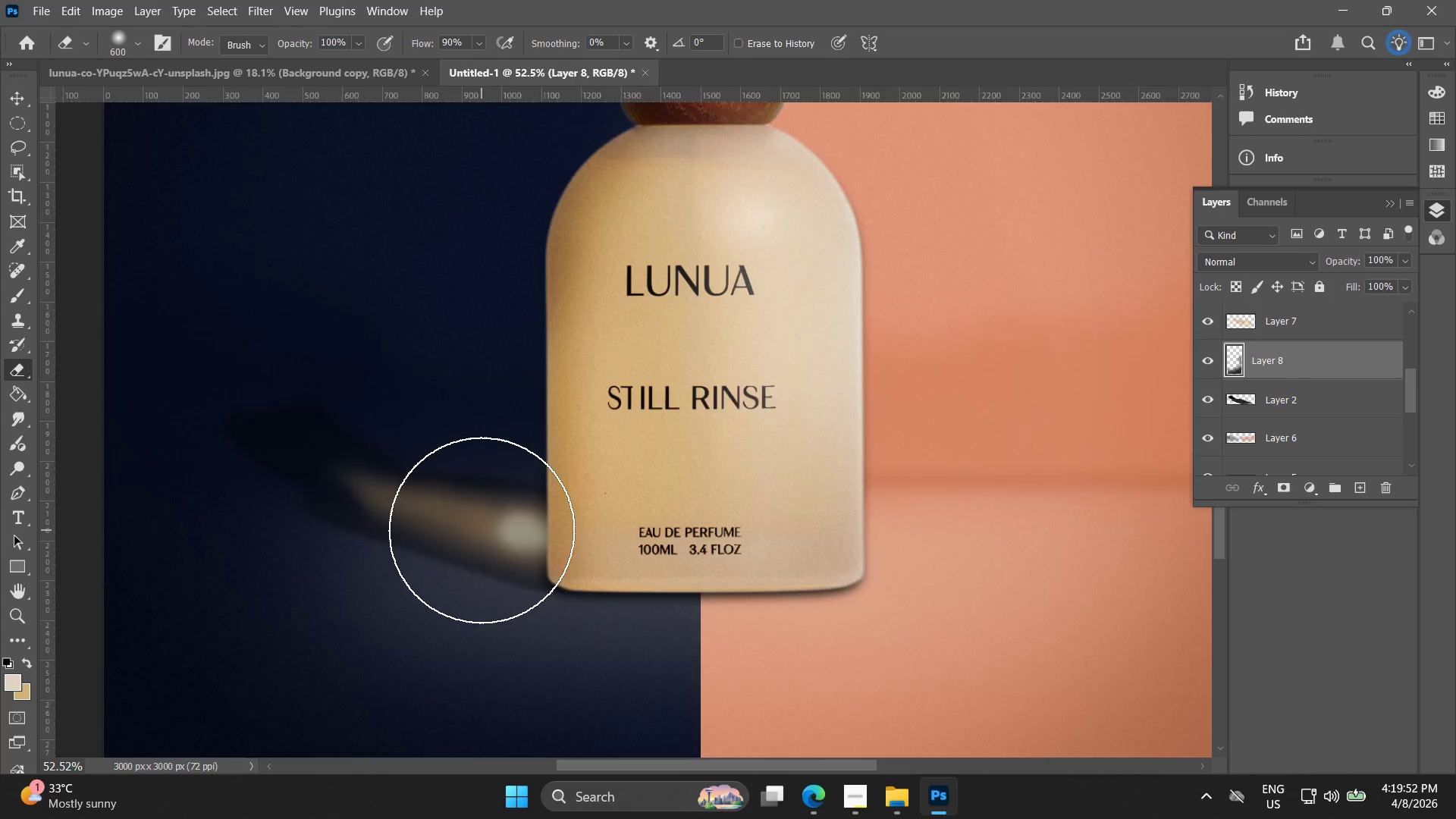 
left_click([483, 508])
 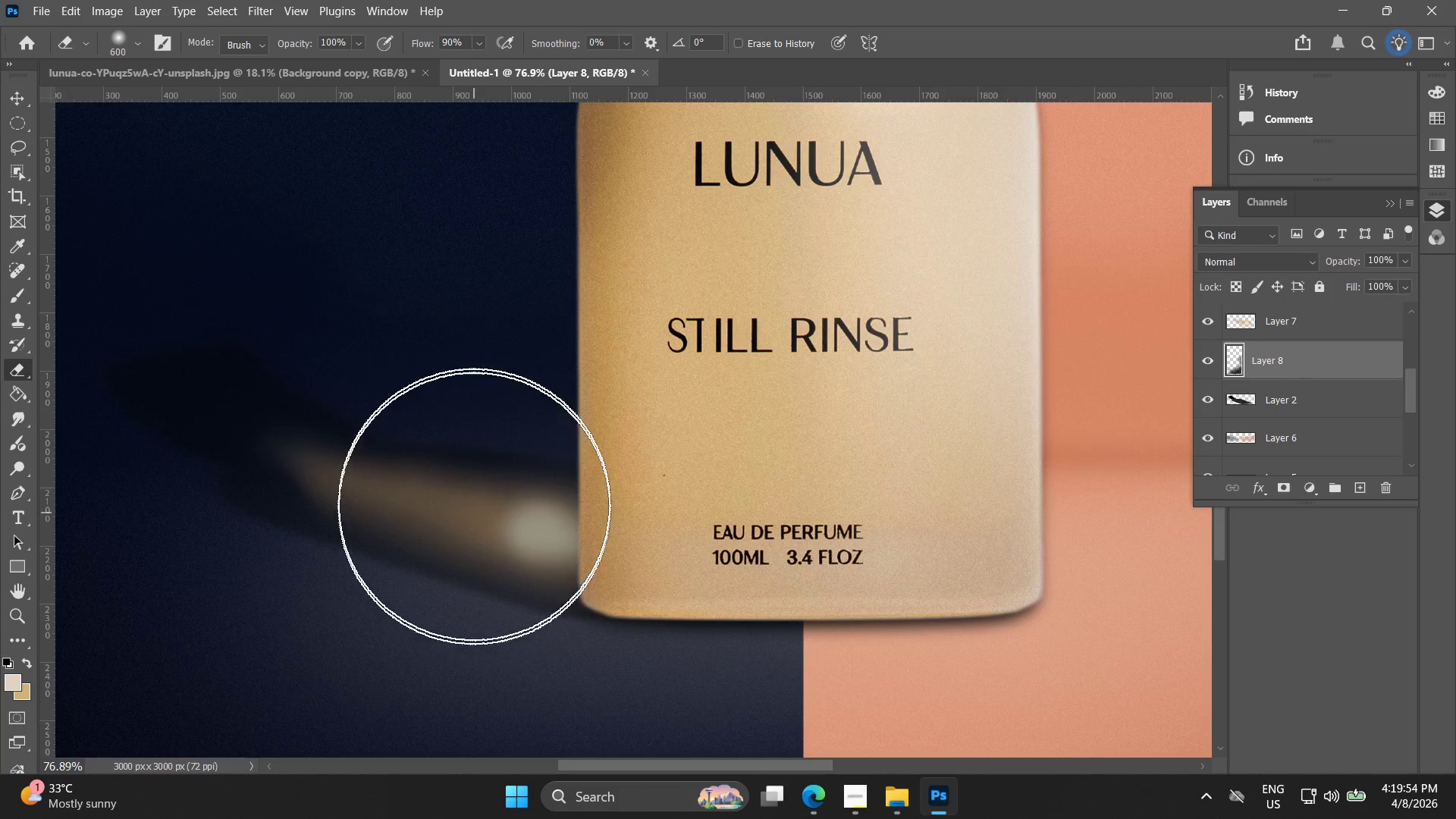 
scroll: coordinate [481, 530], scroll_direction: up, amount: 4.0
 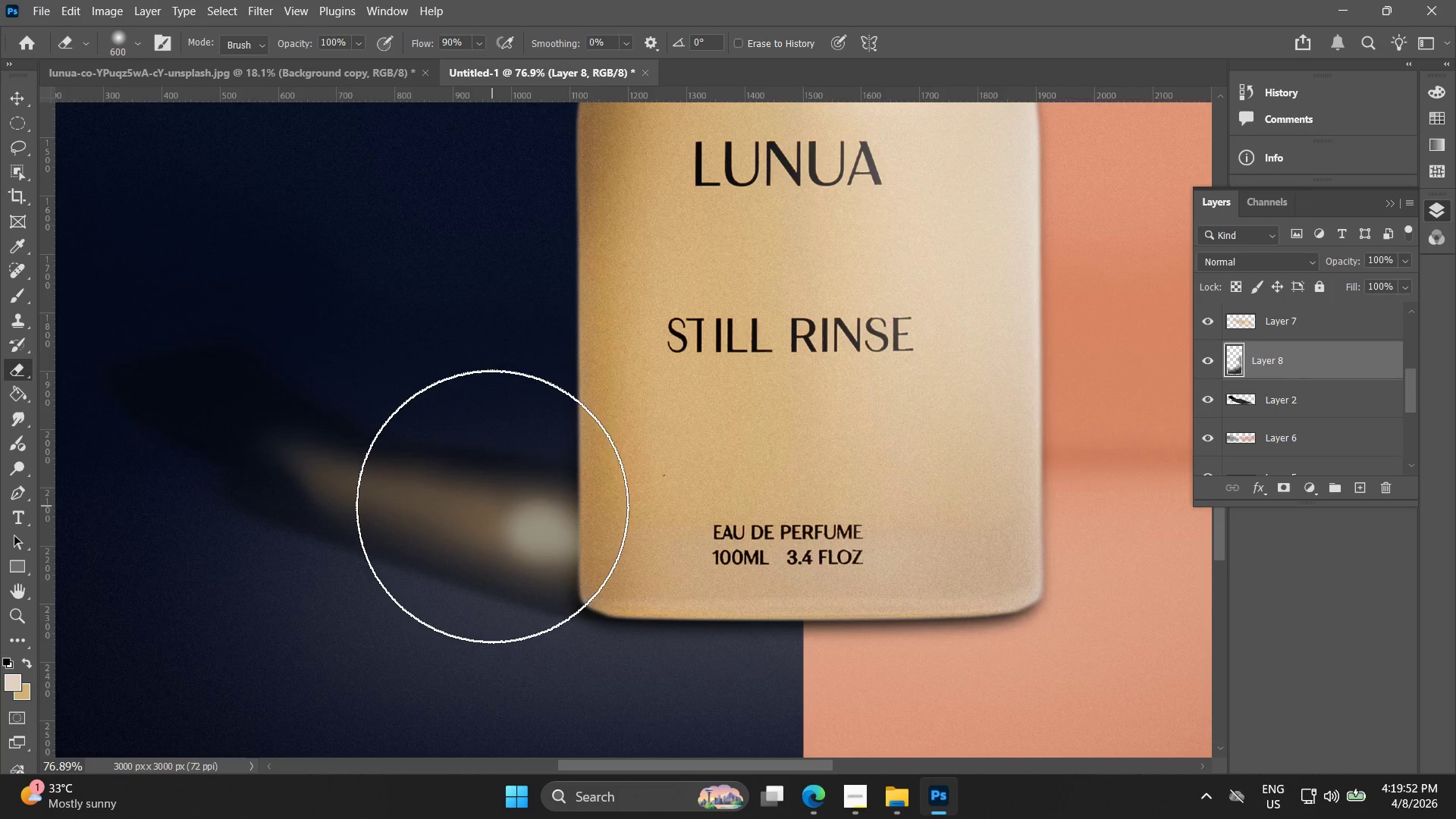 
key(Alt+AltLeft)
 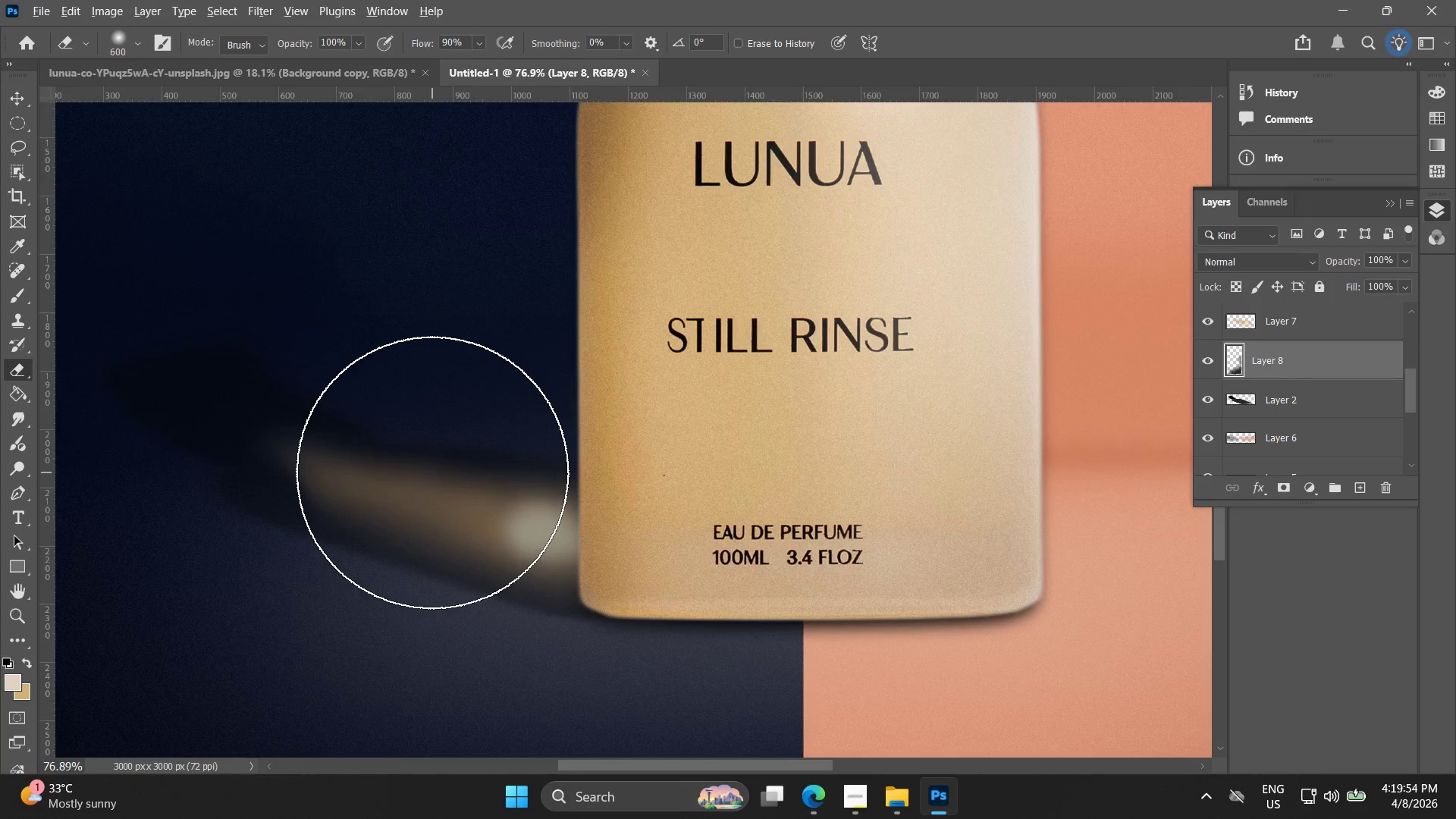 
key(Alt+AltLeft)
 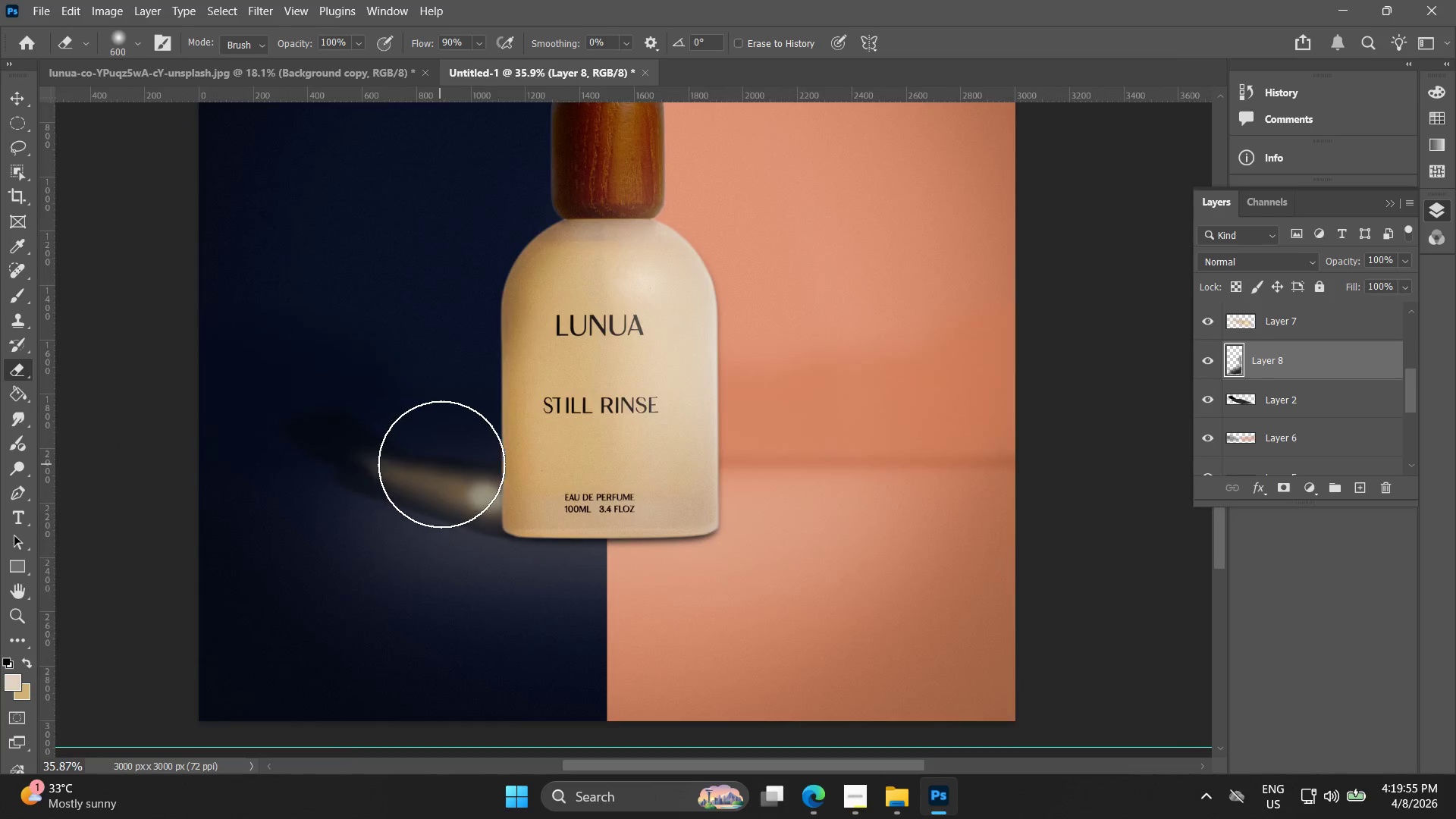 
key(Alt+AltLeft)
 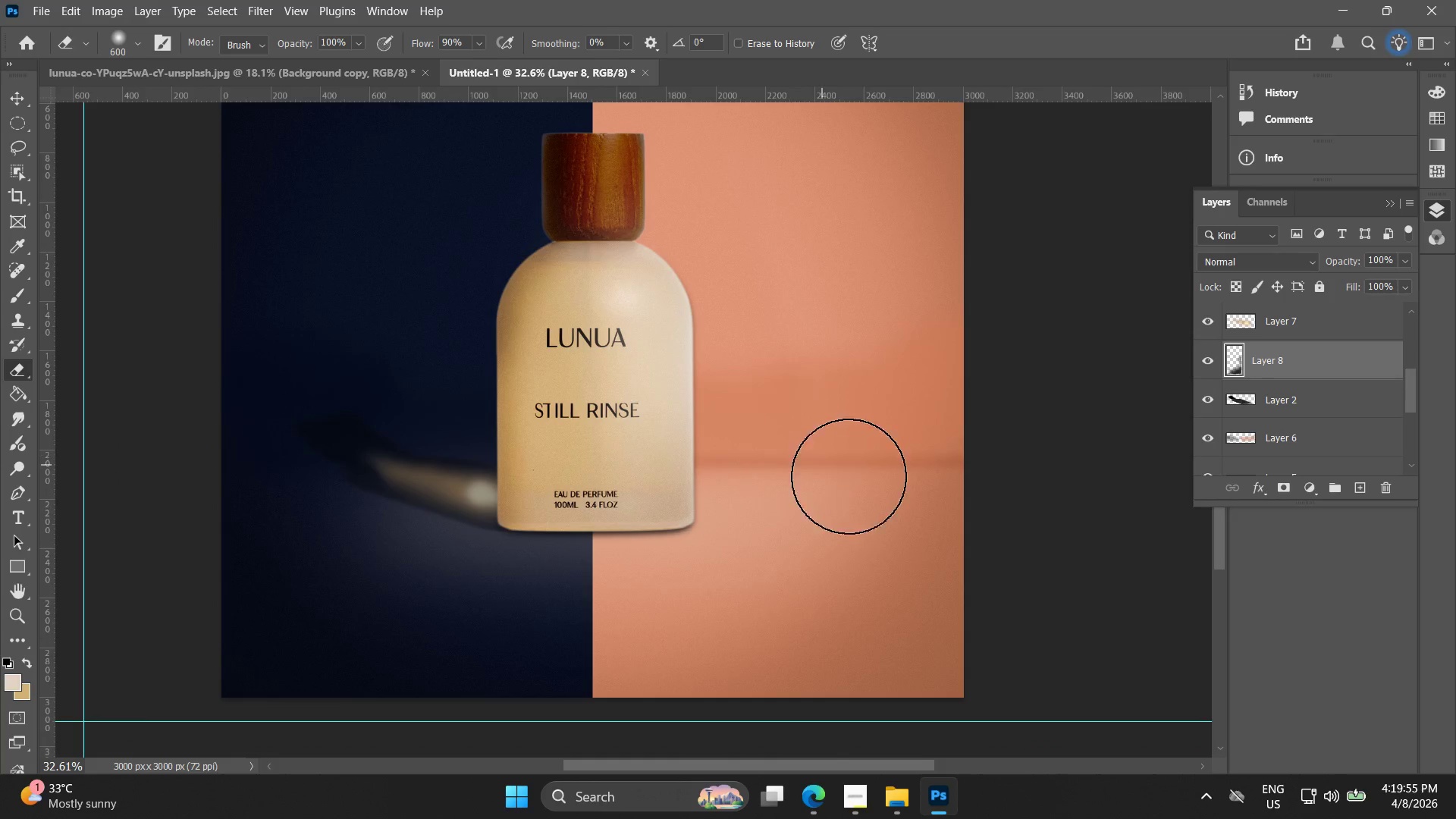 
scroll: coordinate [444, 461], scroll_direction: down, amount: 9.0
 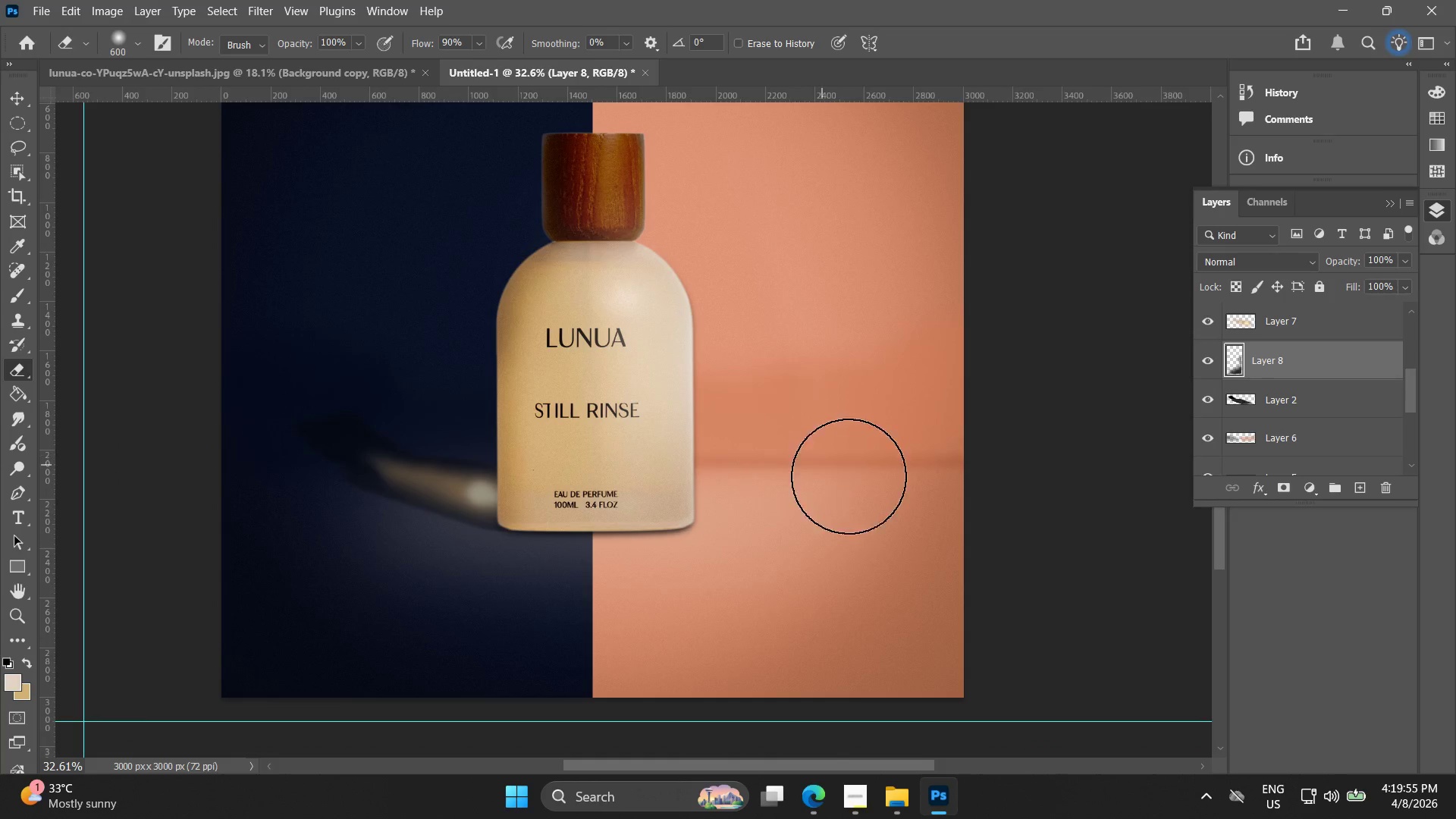 
key(V)
 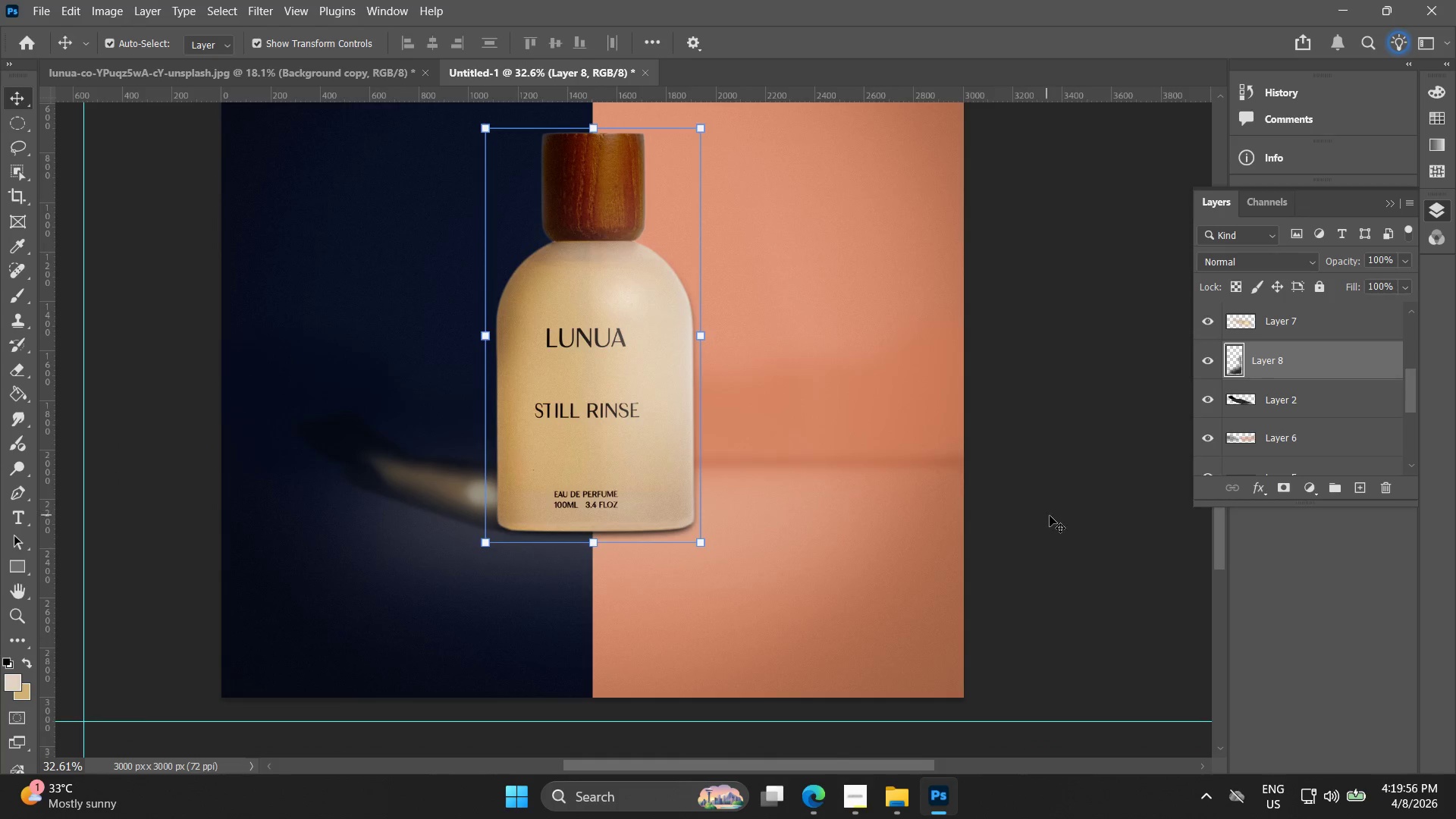 
left_click([1050, 516])
 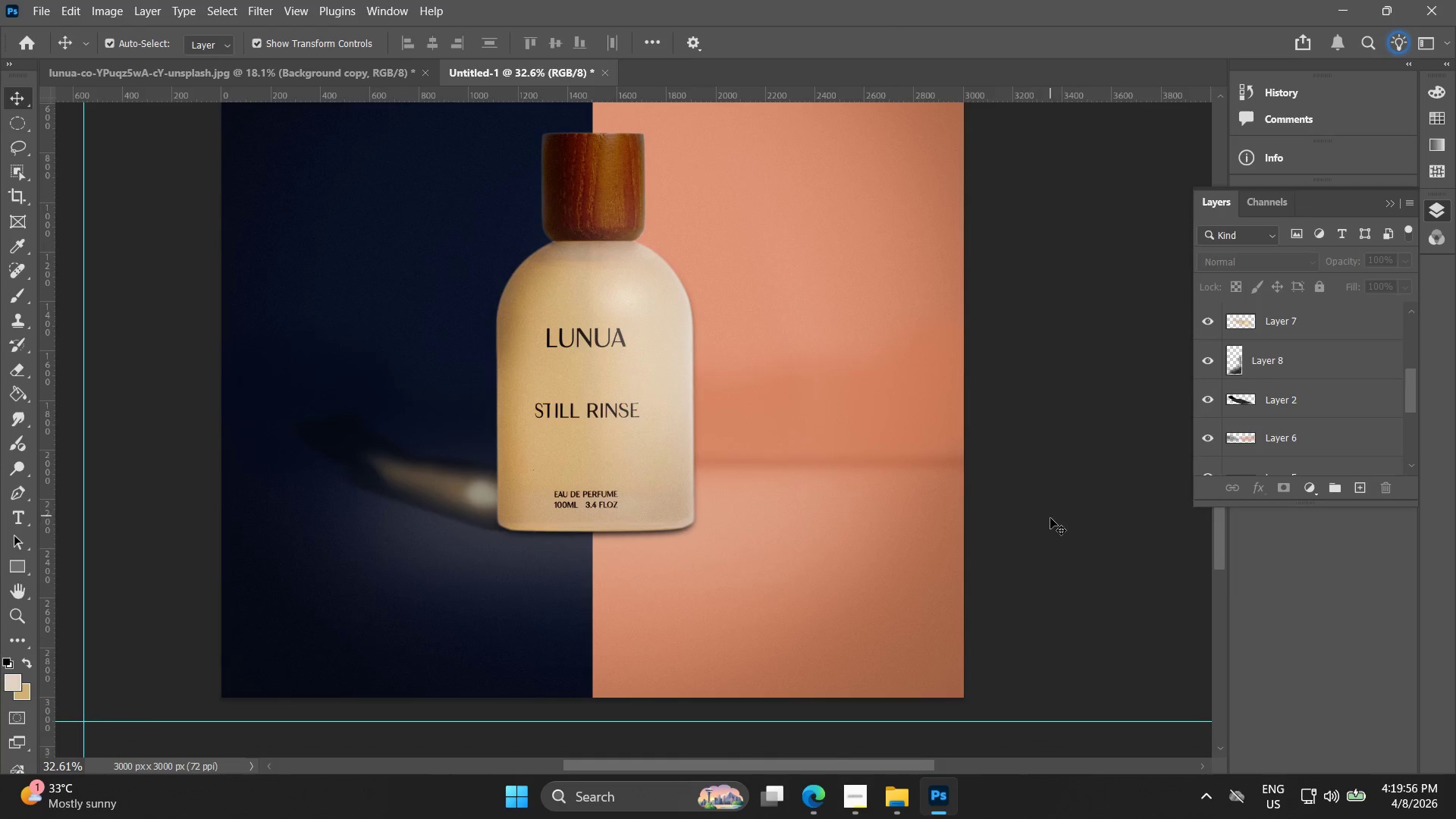 
hold_key(key=Space, duration=0.47)
 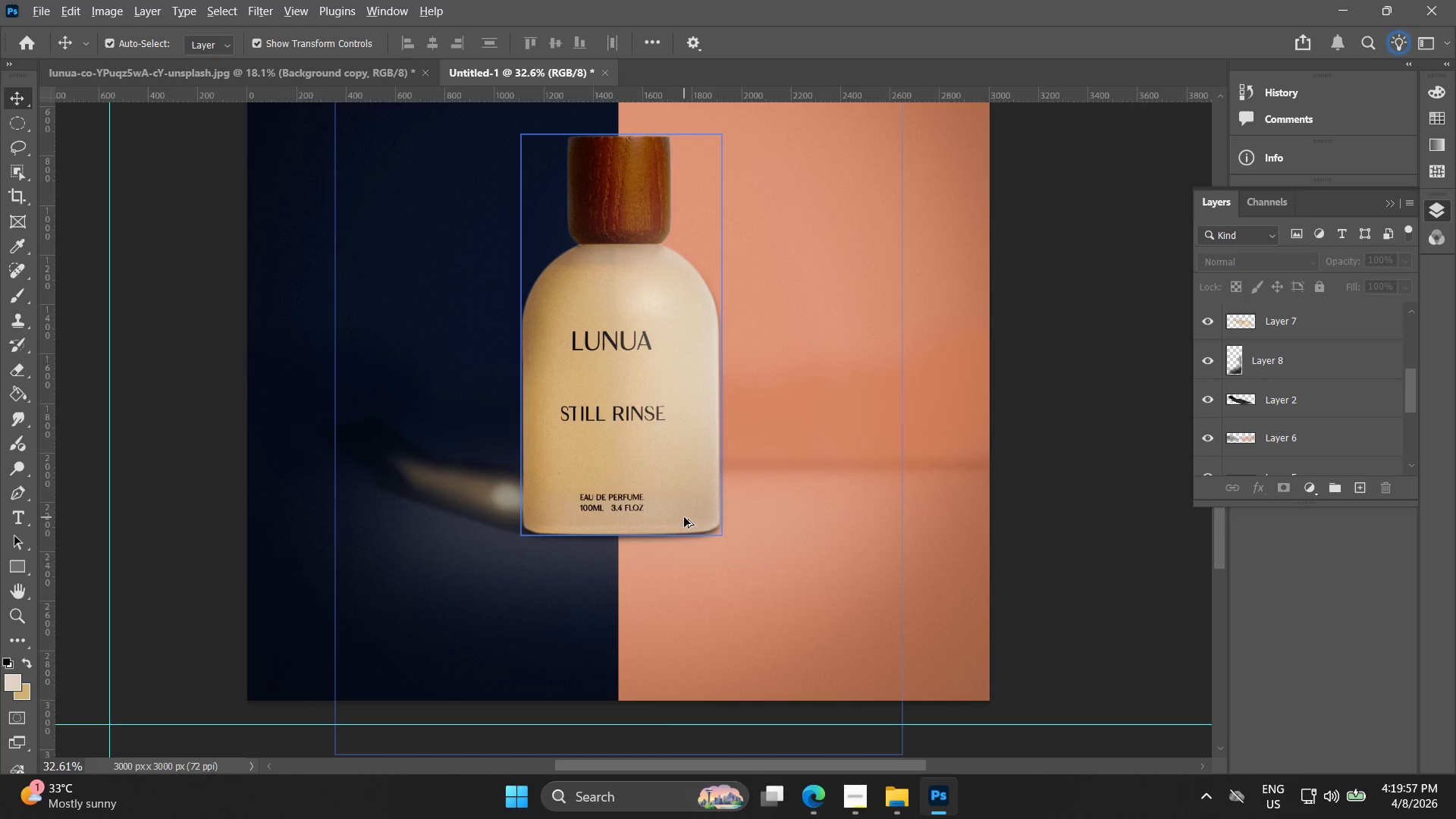 
left_click_drag(start_coordinate=[962, 522], to_coordinate=[987, 526])
 